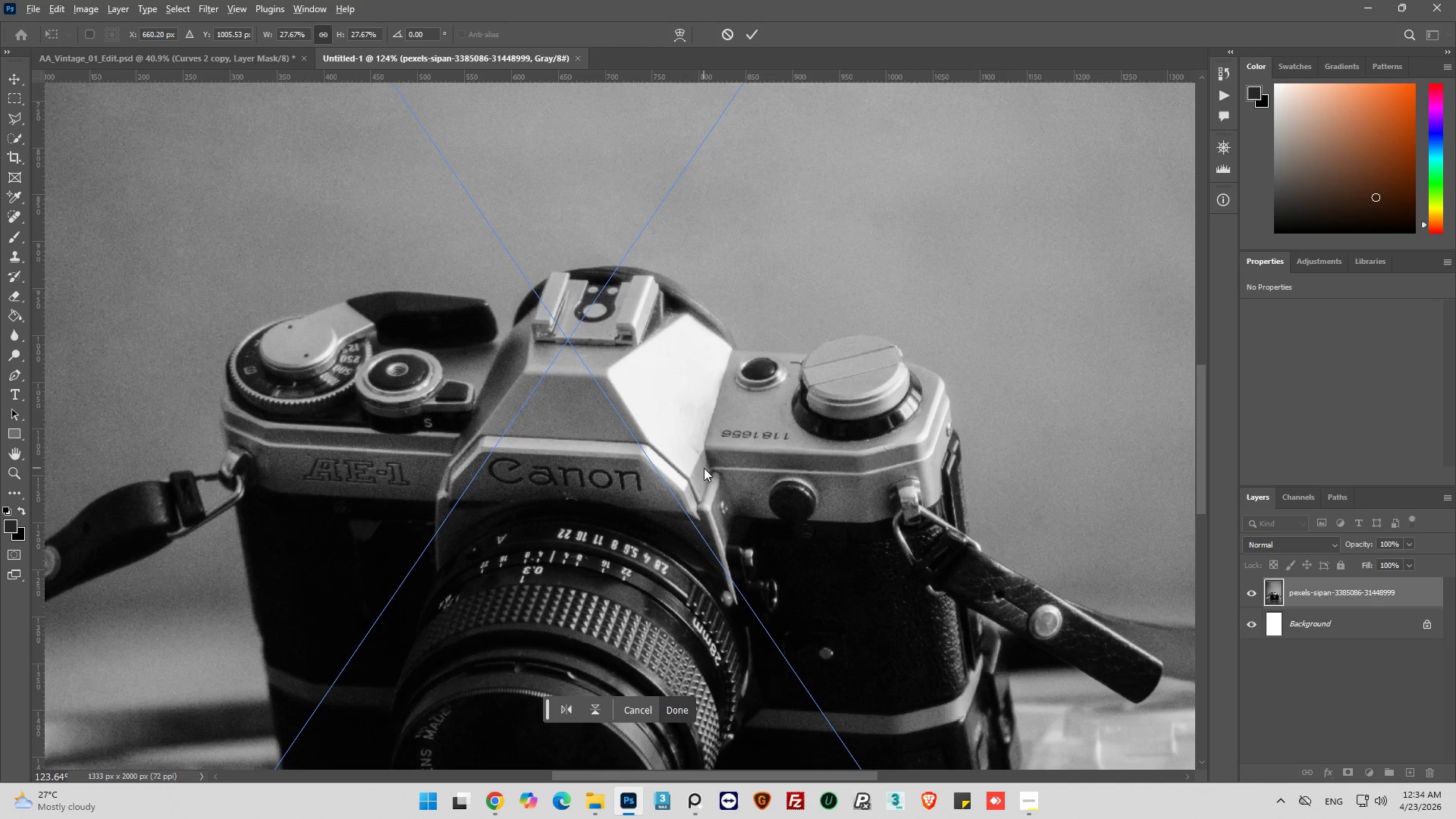 
scroll: coordinate [686, 471], scroll_direction: up, amount: 20.0
 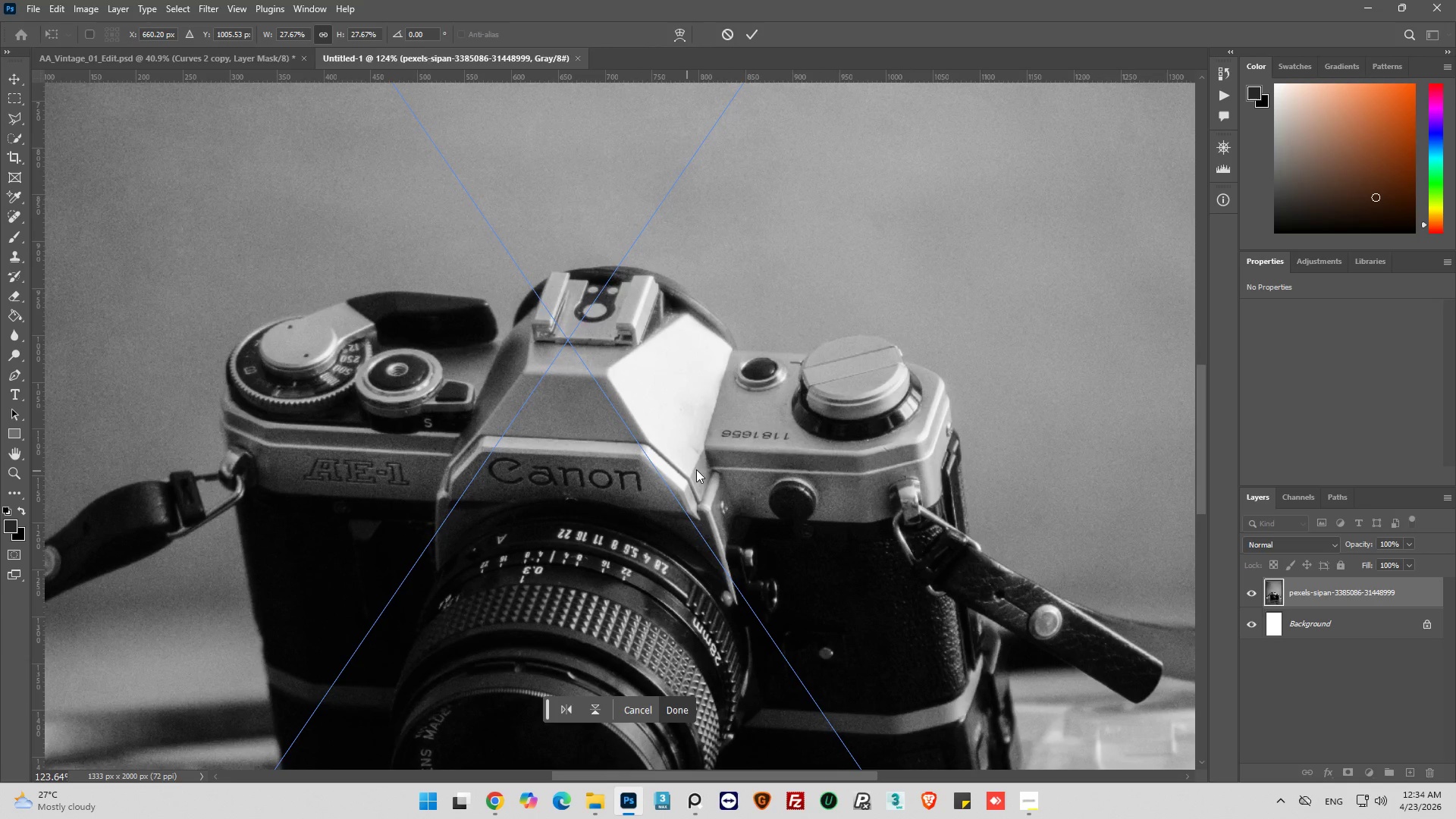 
hold_key(key=AltLeft, duration=0.39)
 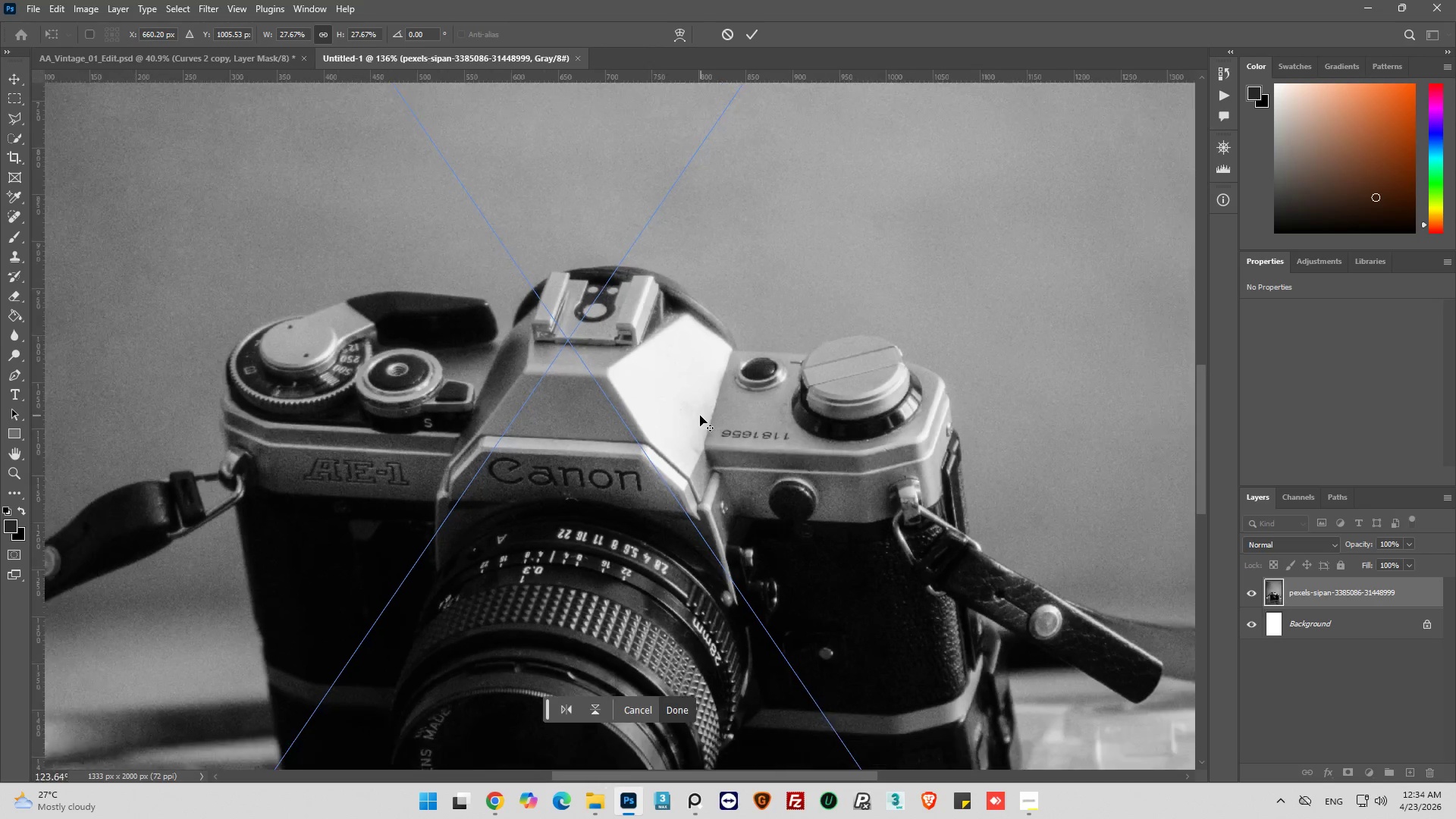 
key(Alt+AltLeft)
 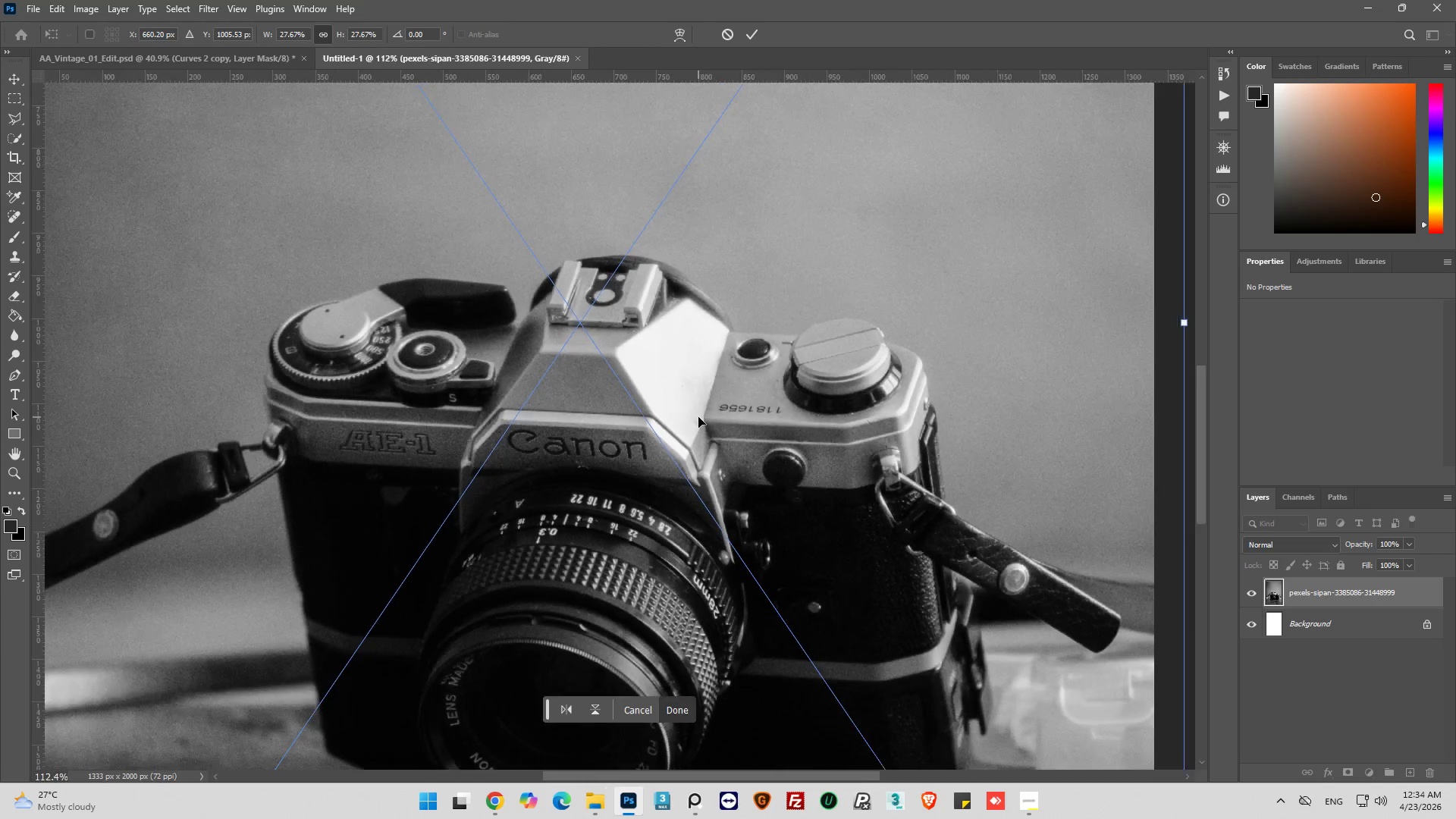 
key(Alt+AltLeft)
 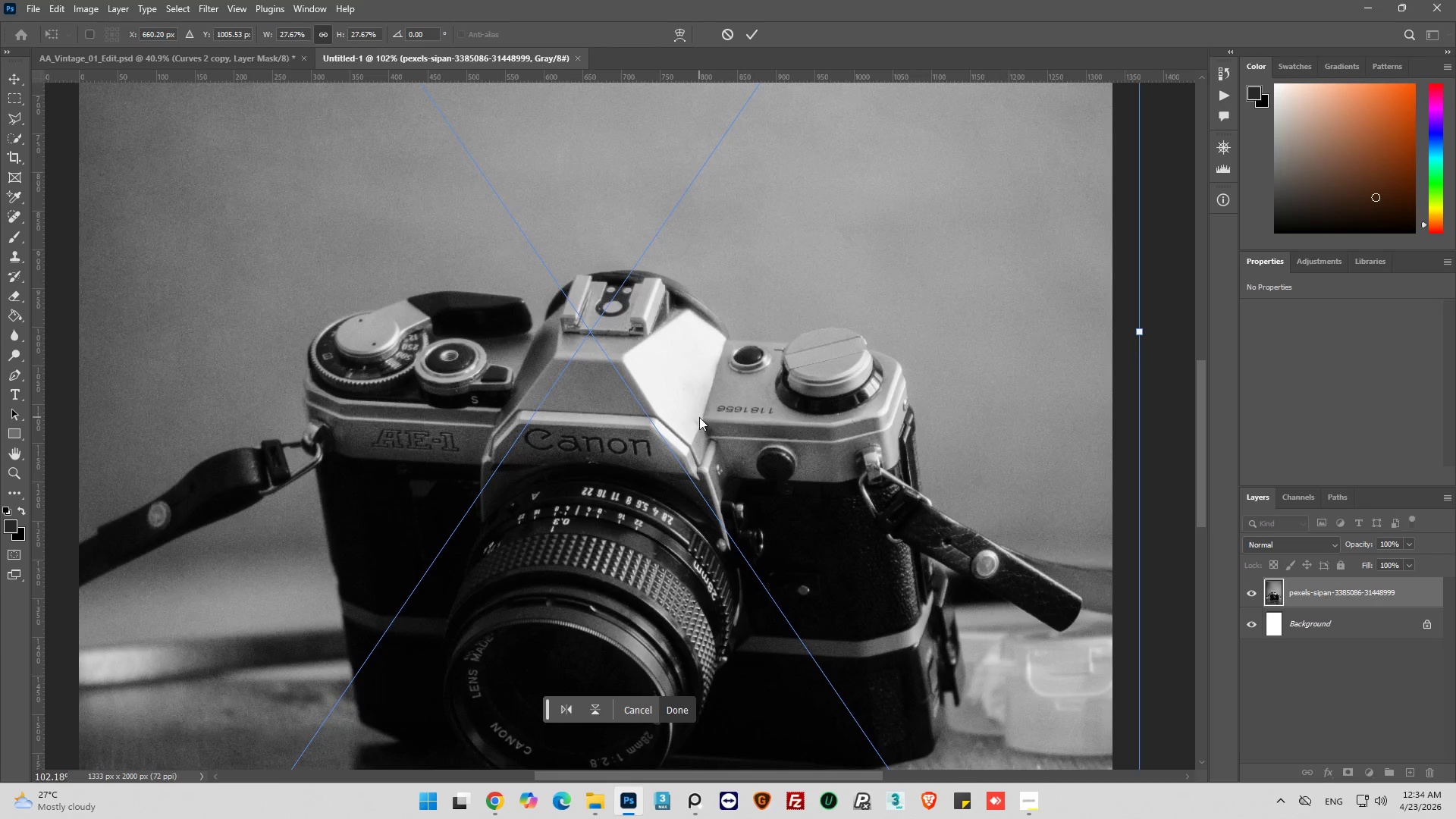 
hold_key(key=AltLeft, duration=0.33)
 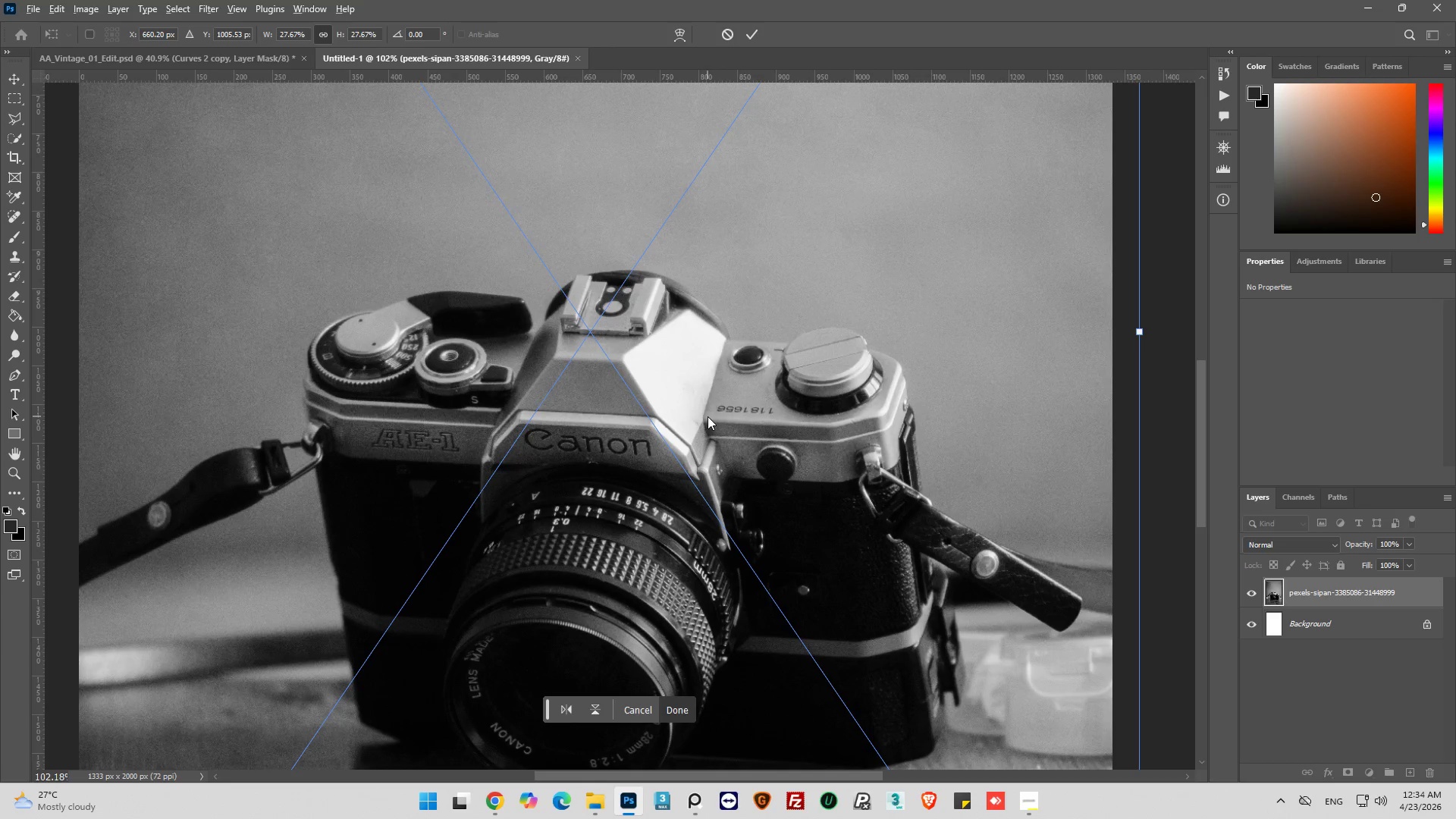 
key(Alt+AltLeft)
 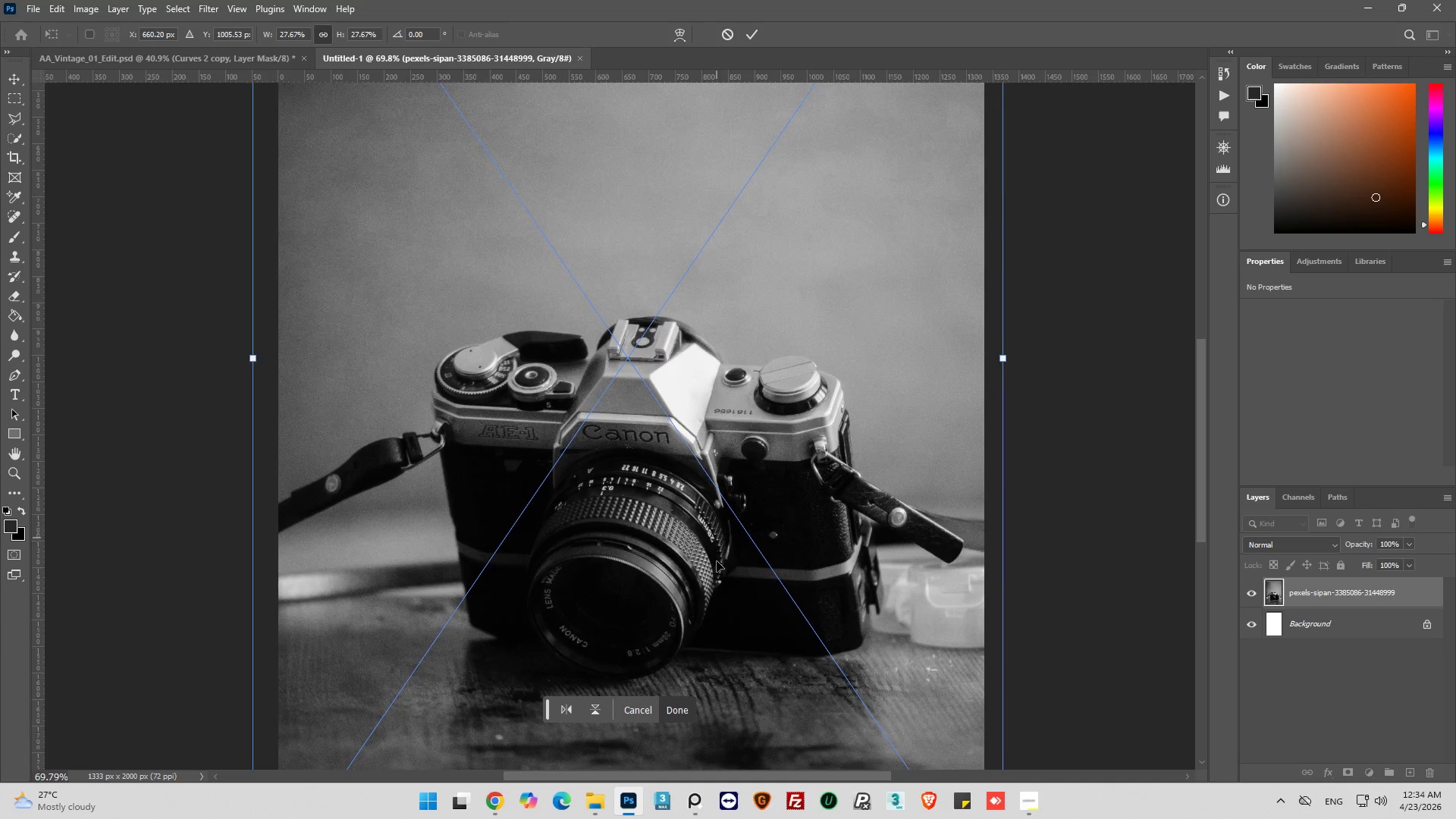 
hold_key(key=AltLeft, duration=0.56)
scroll: coordinate [718, 535], scroll_direction: down, amount: 39.0
 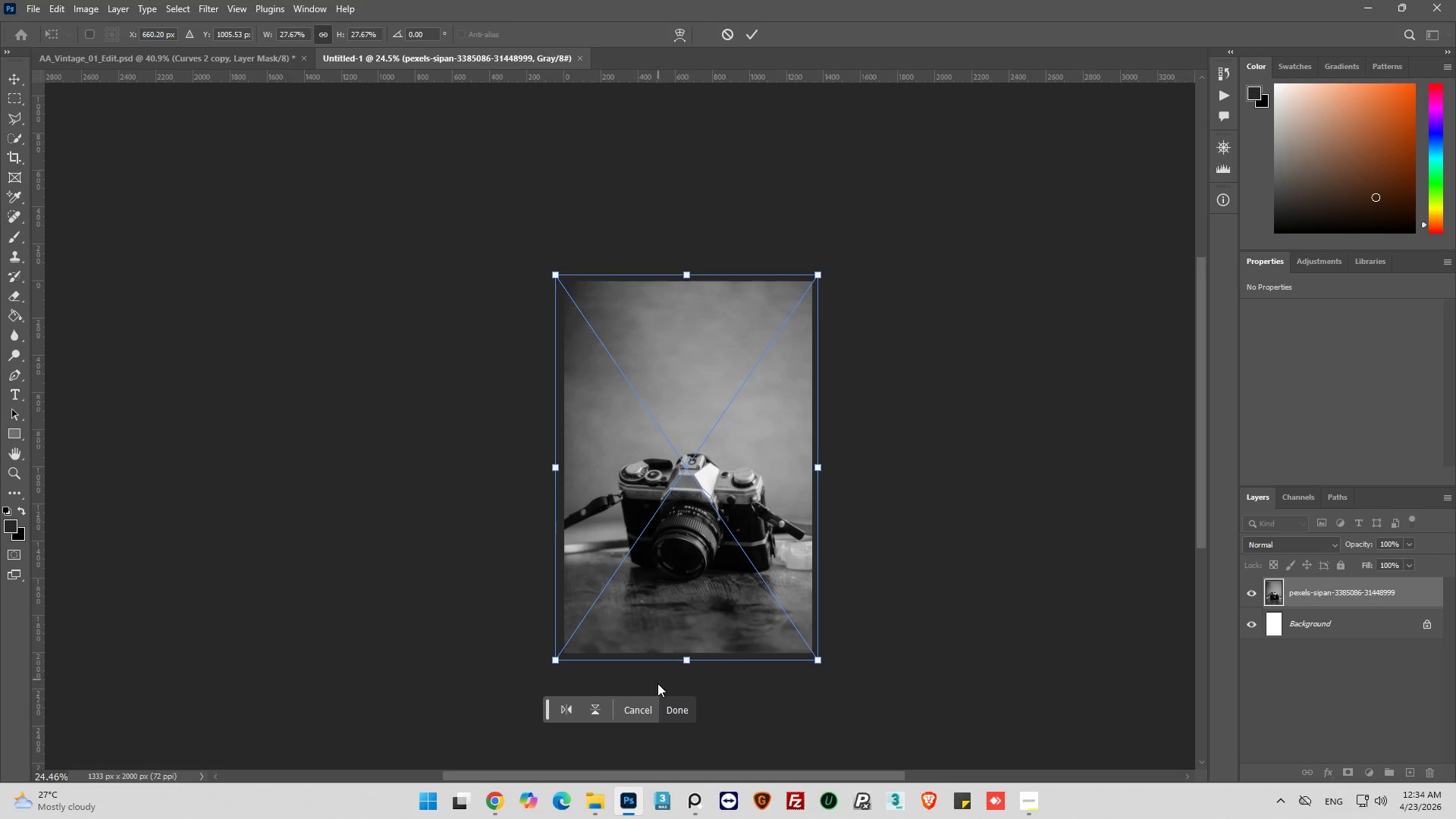 
left_click([638, 704])
 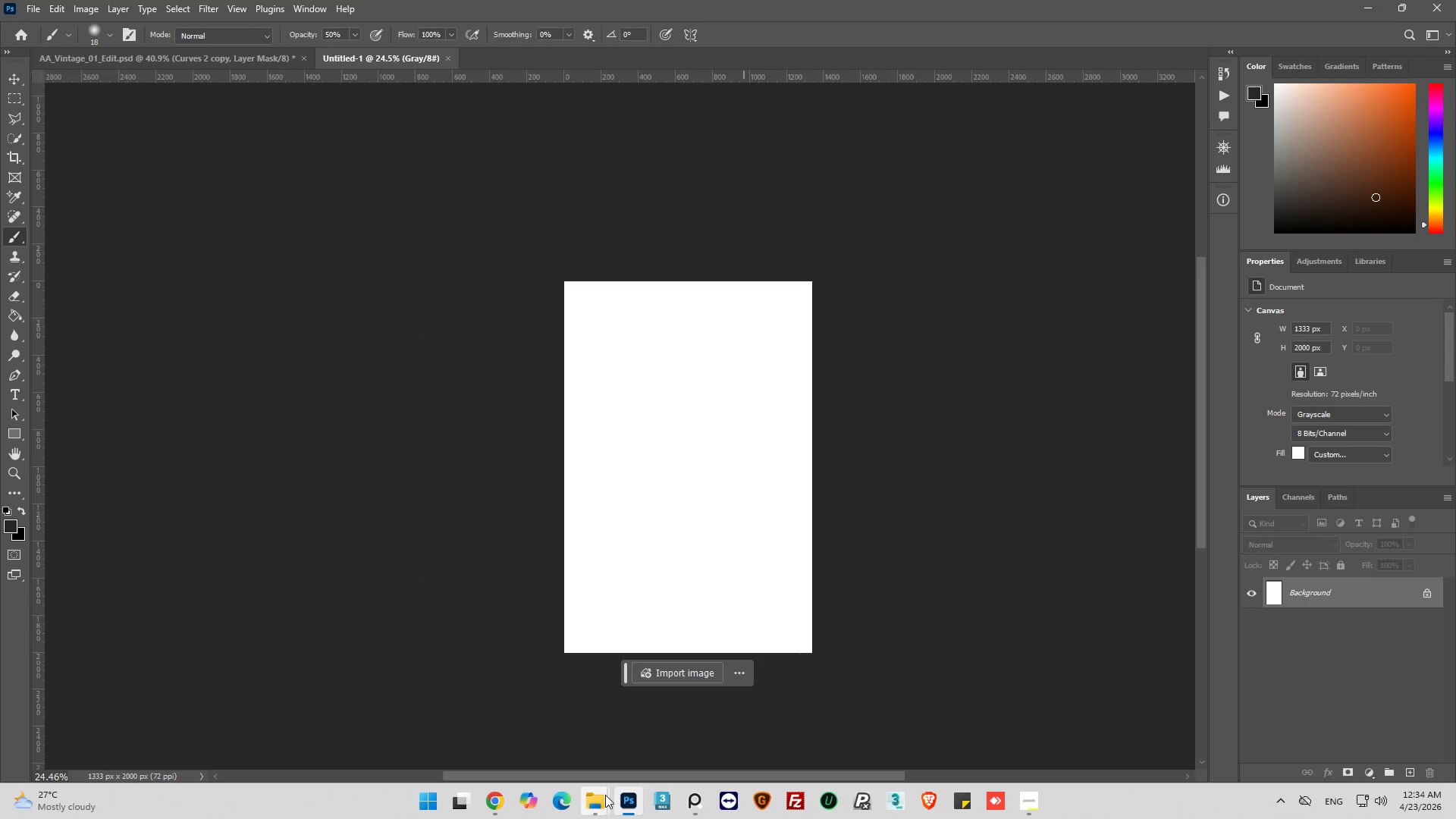 
left_click([605, 795])
 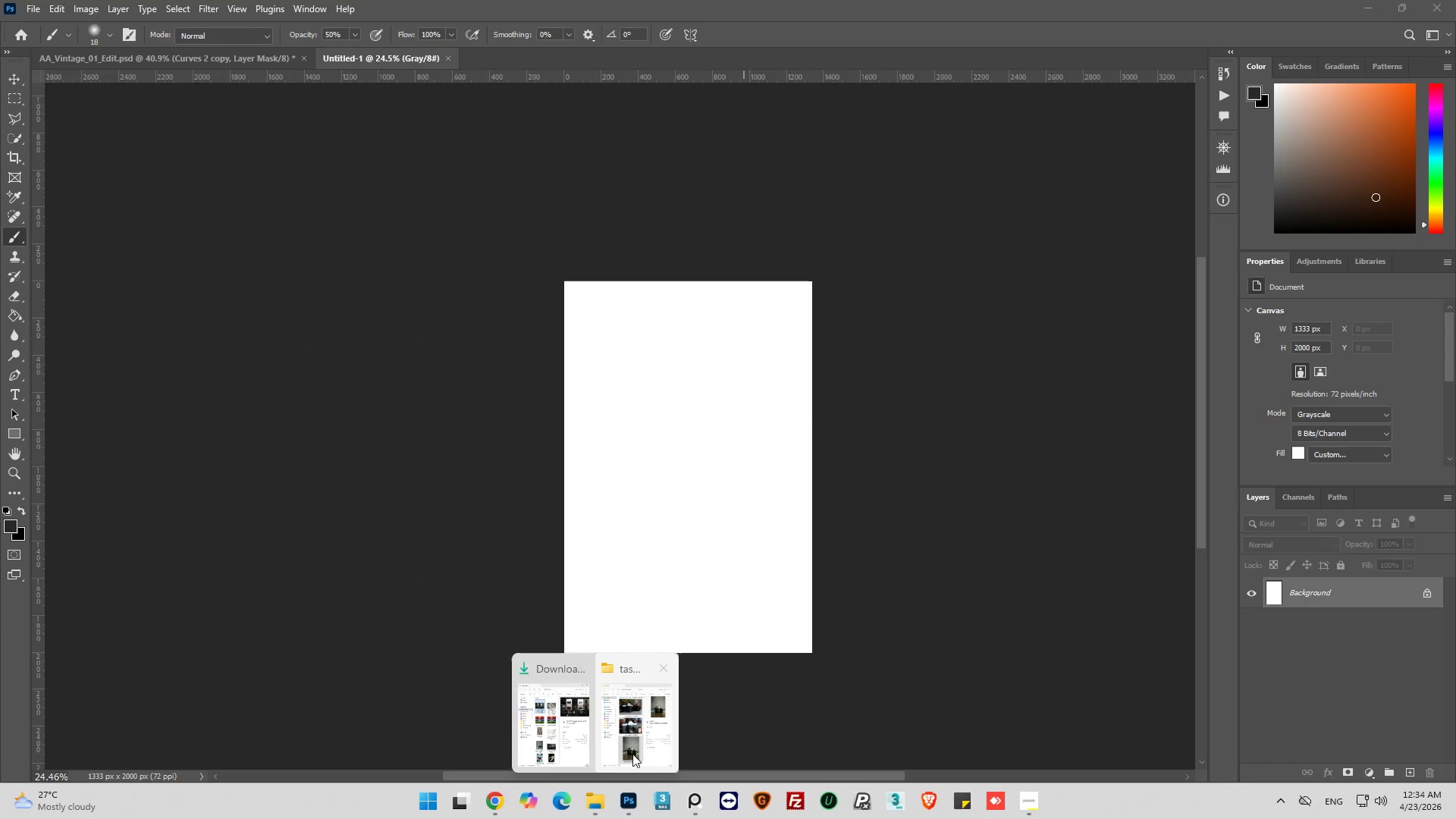 
left_click([648, 751])
 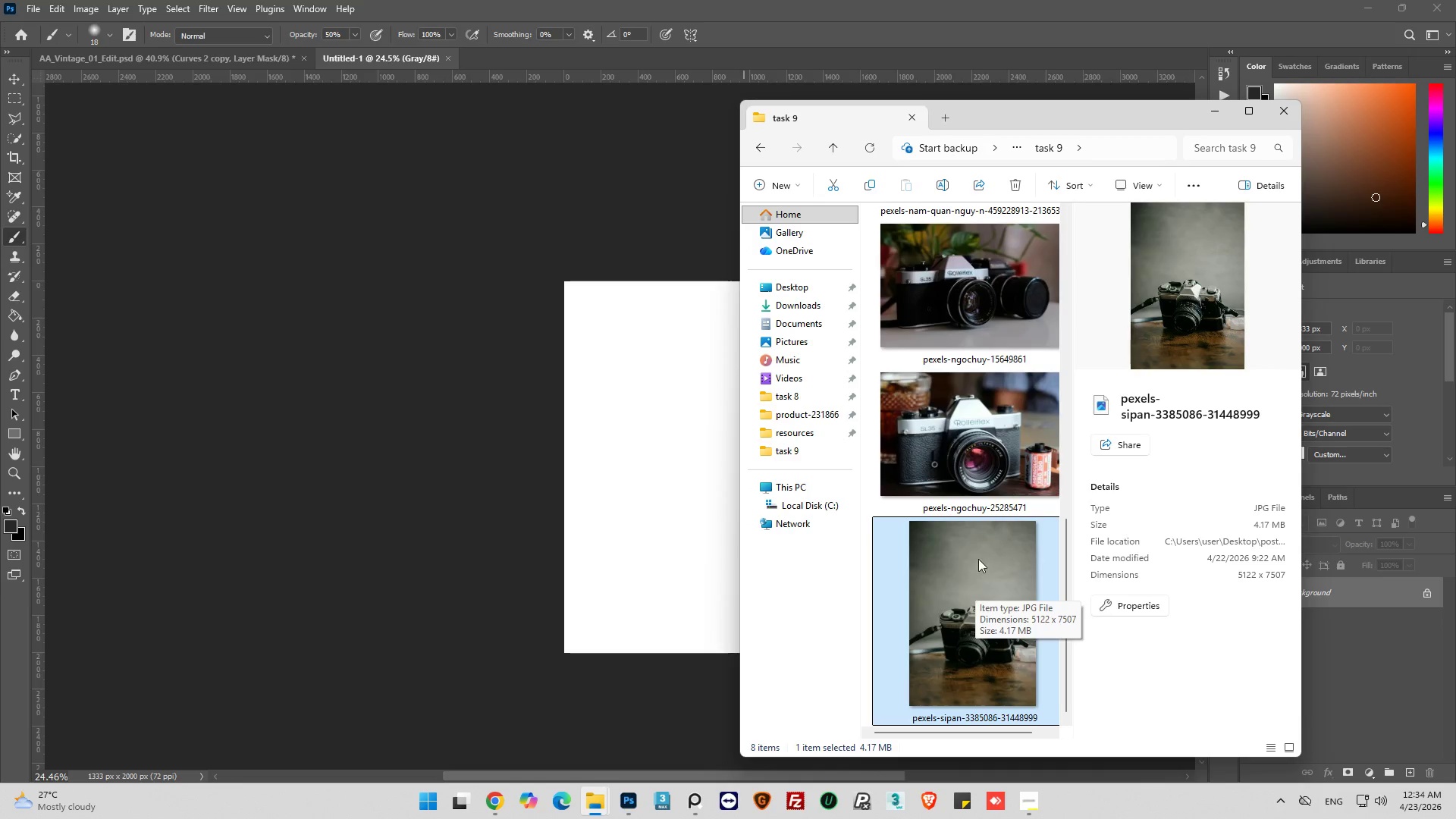 
scroll: coordinate [1006, 493], scroll_direction: up, amount: 2.0
 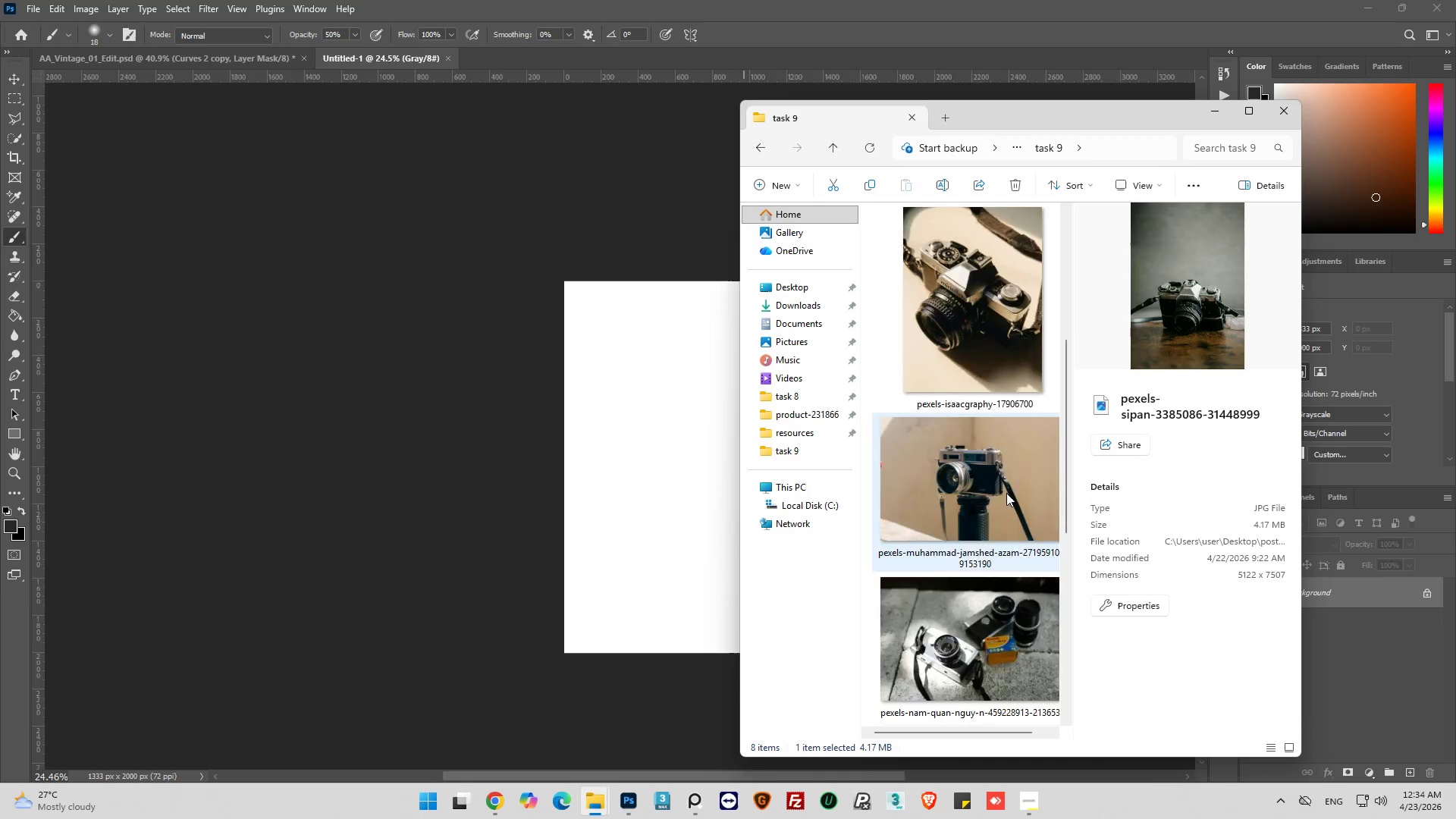 
scroll: coordinate [1006, 493], scroll_direction: none, amount: 0.0
 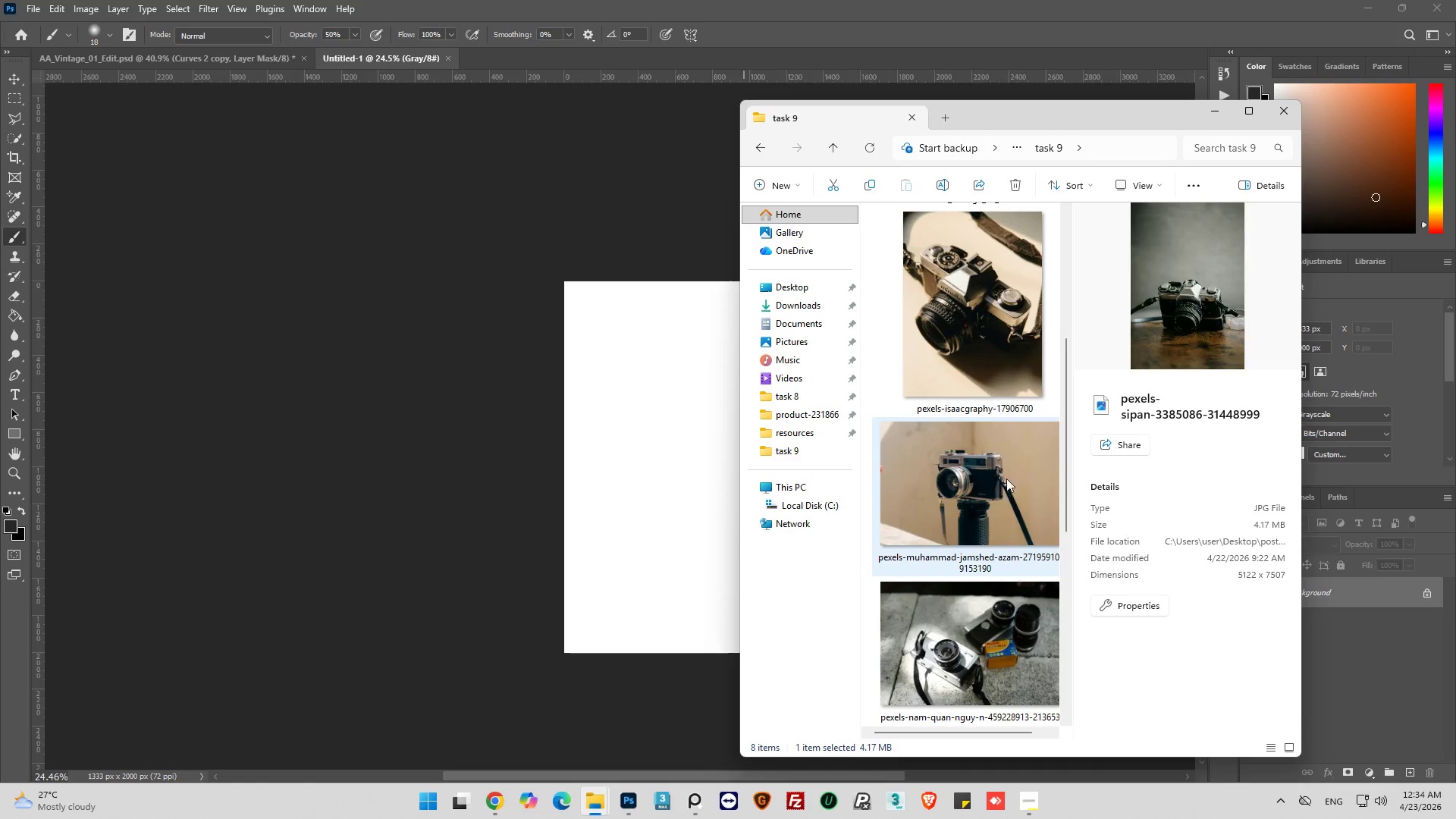 
left_click([989, 322])
 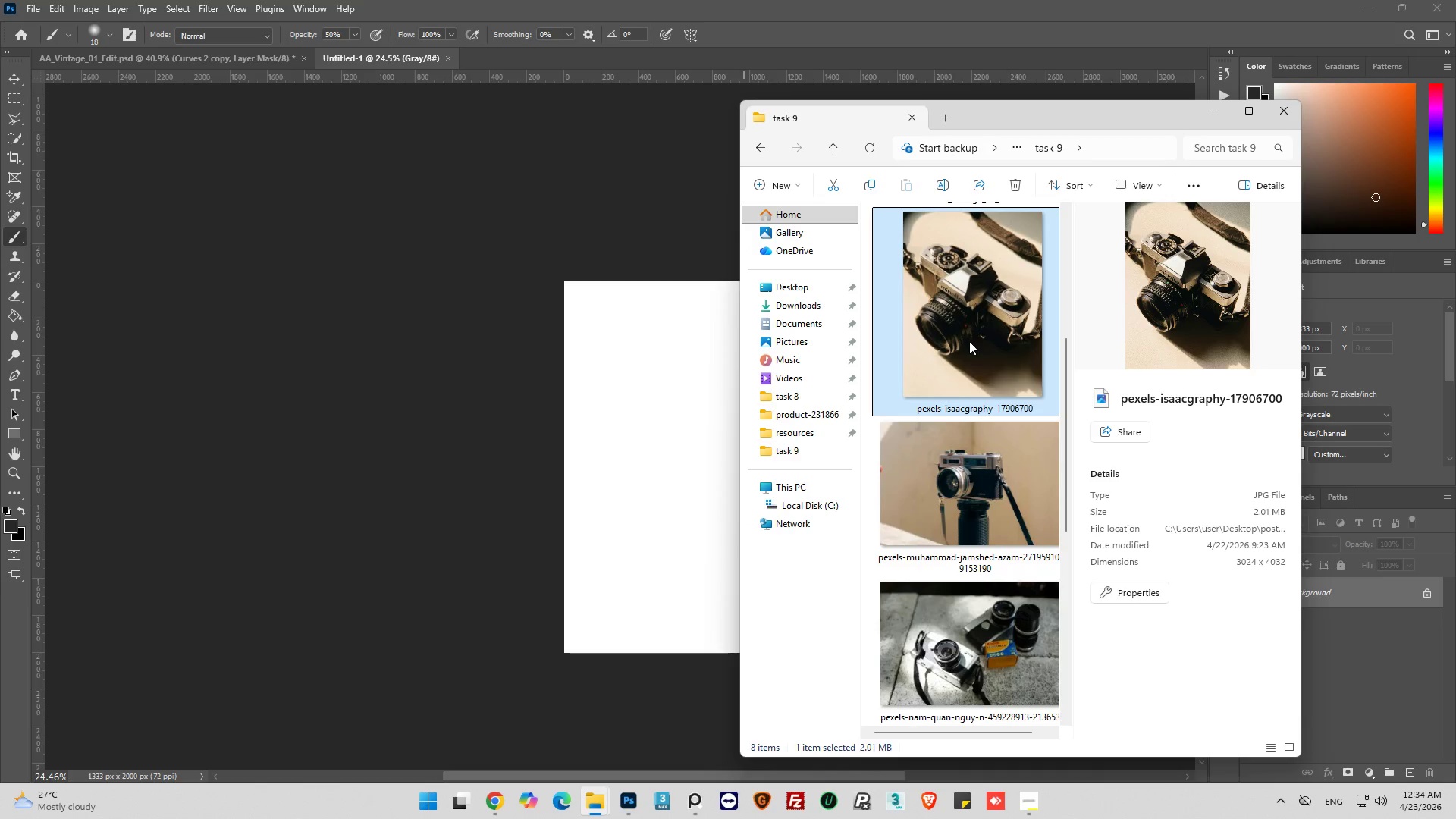 
left_click_drag(start_coordinate=[970, 340], to_coordinate=[622, 508])
 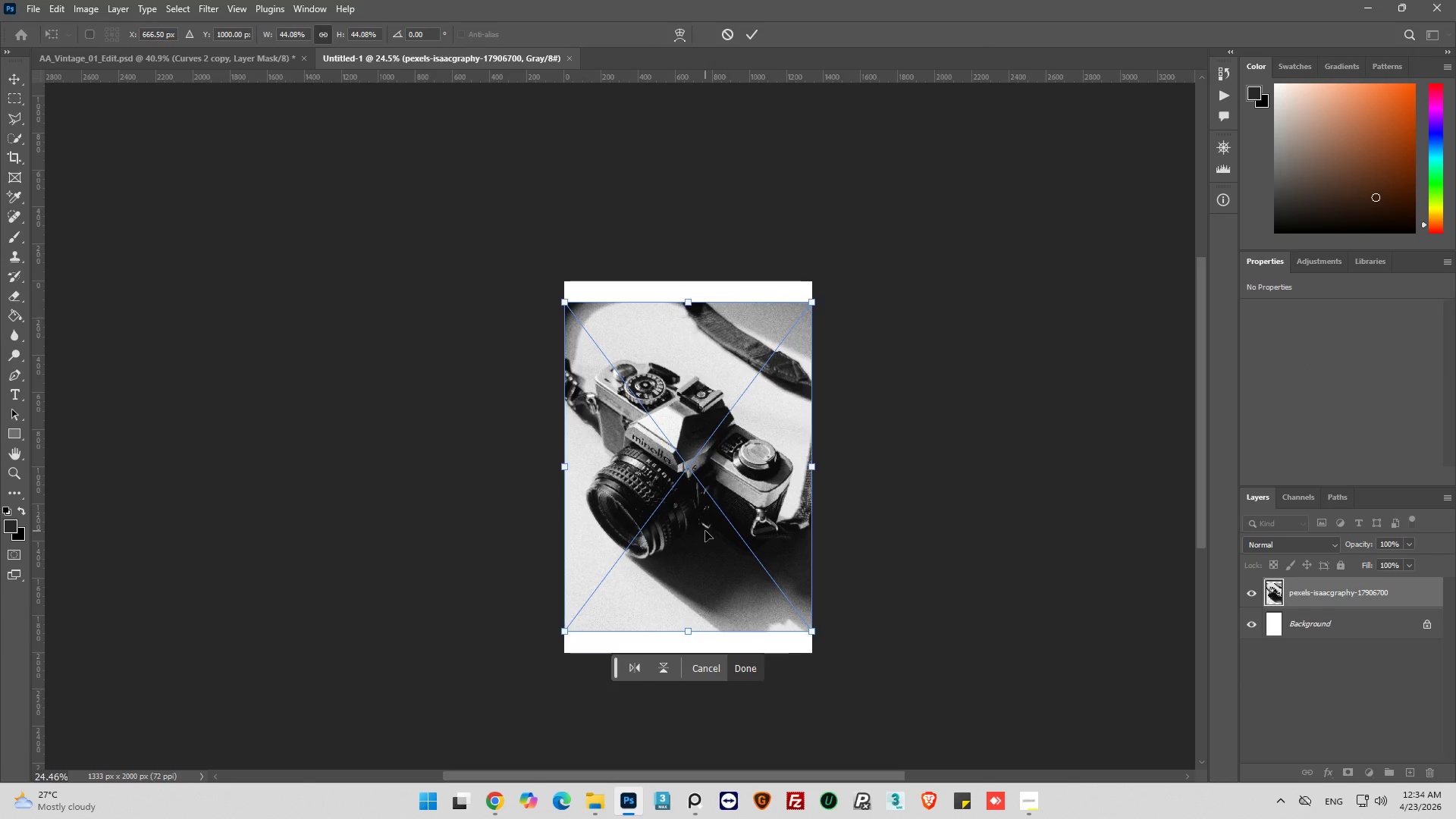 
wait(9.72)
 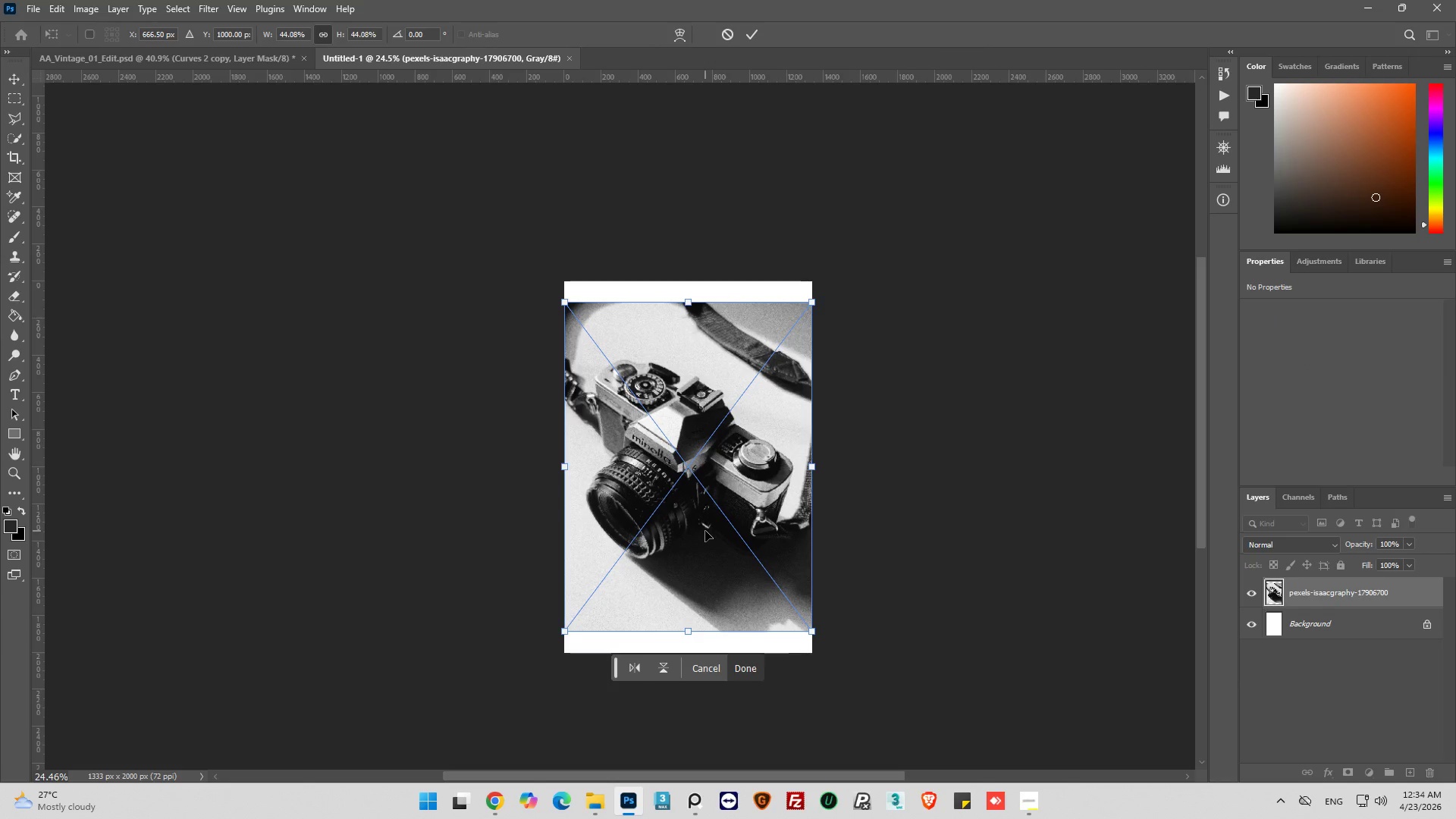 
left_click([98, 6])
 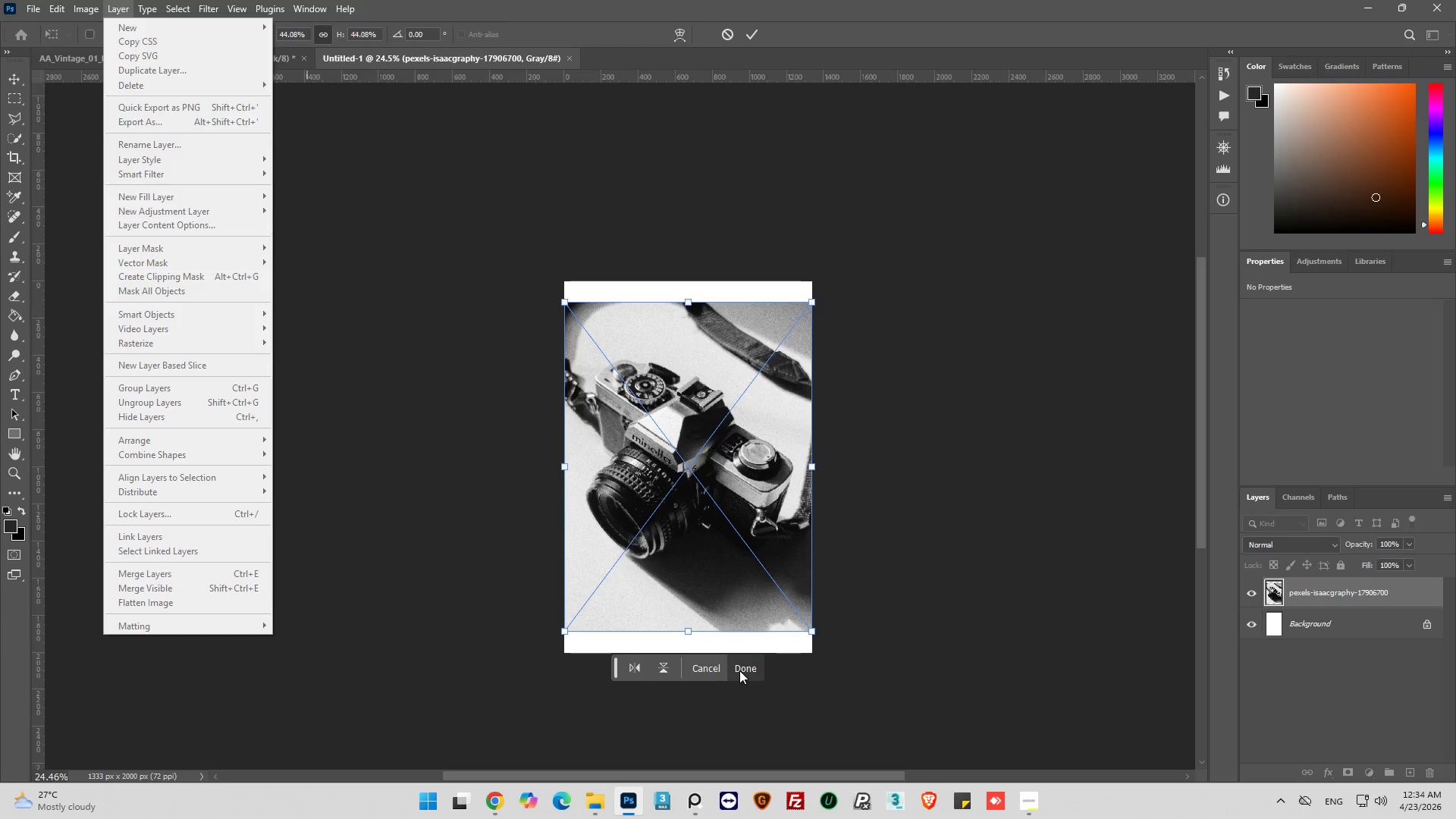 
wait(5.34)
 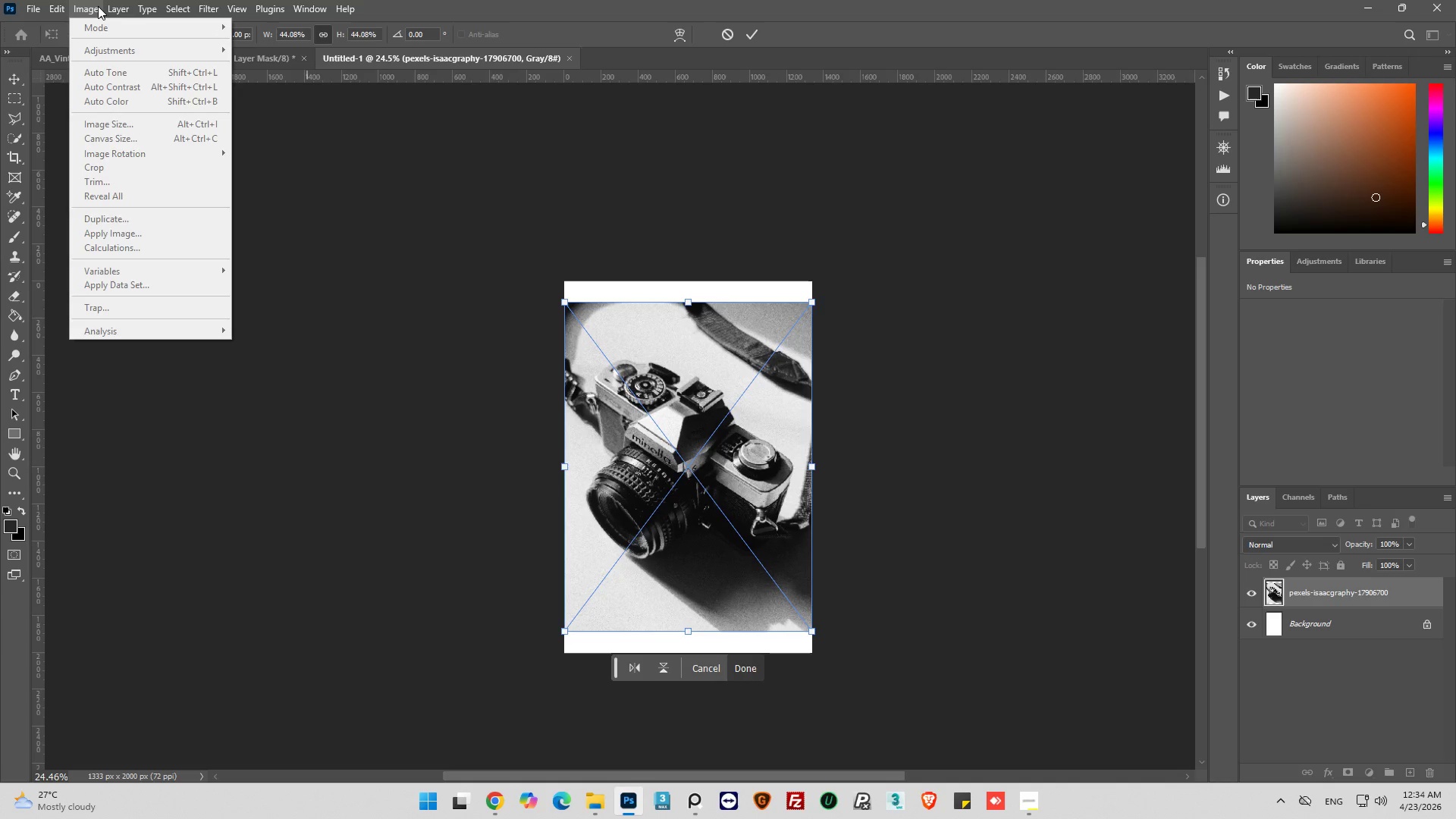 
left_click([740, 668])
 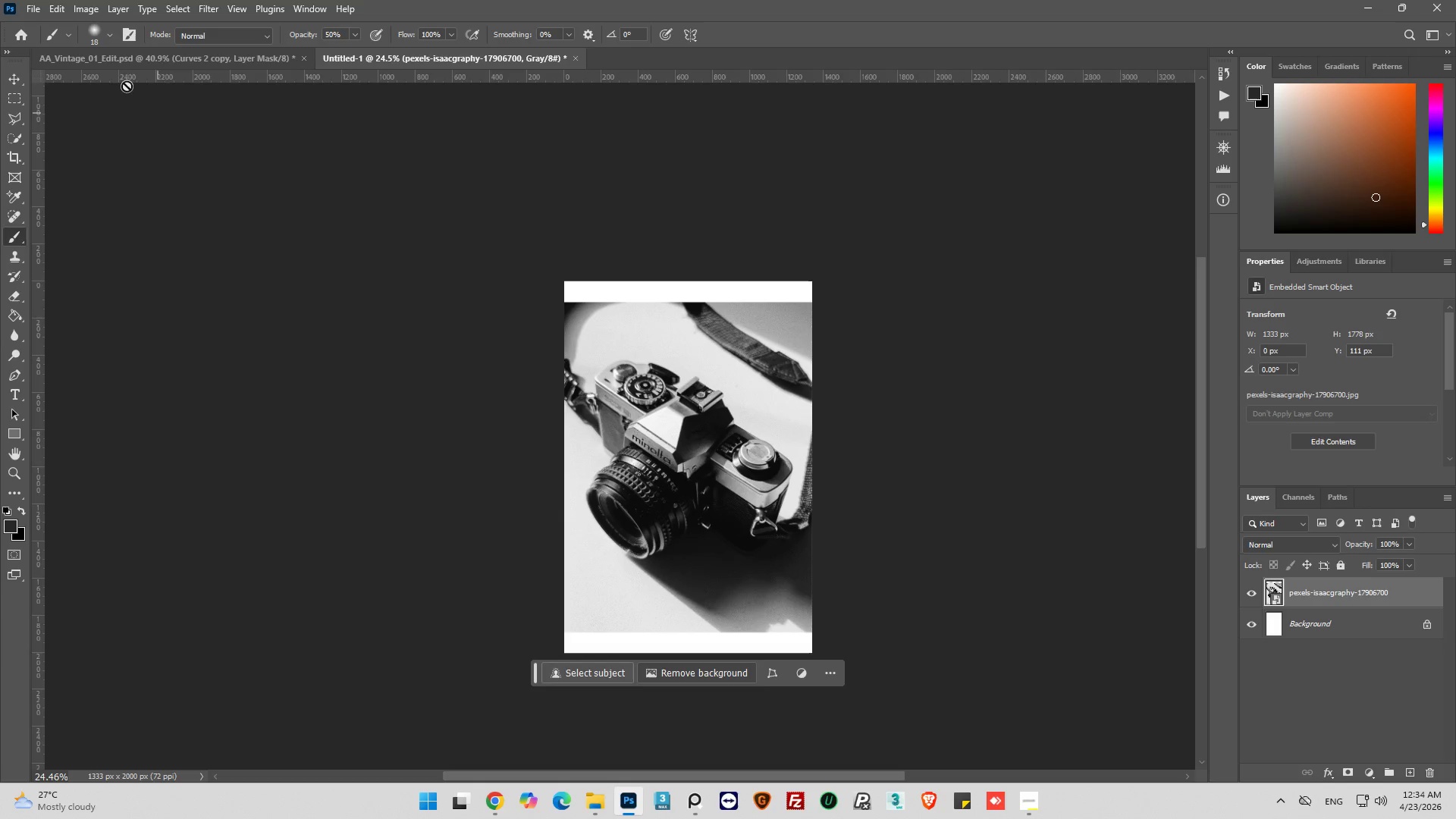 
left_click([91, 3])
 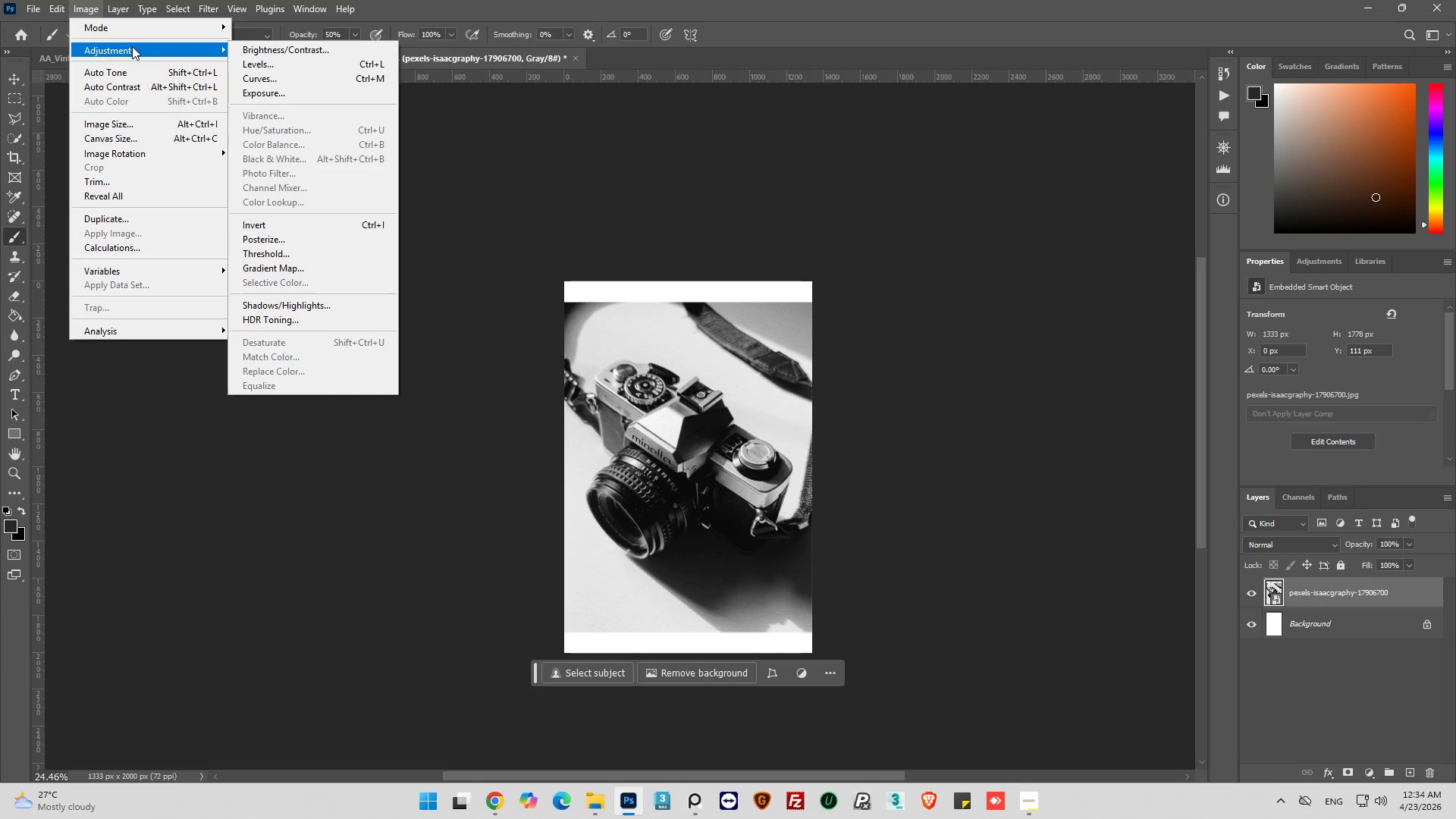 
mouse_move([155, 27])
 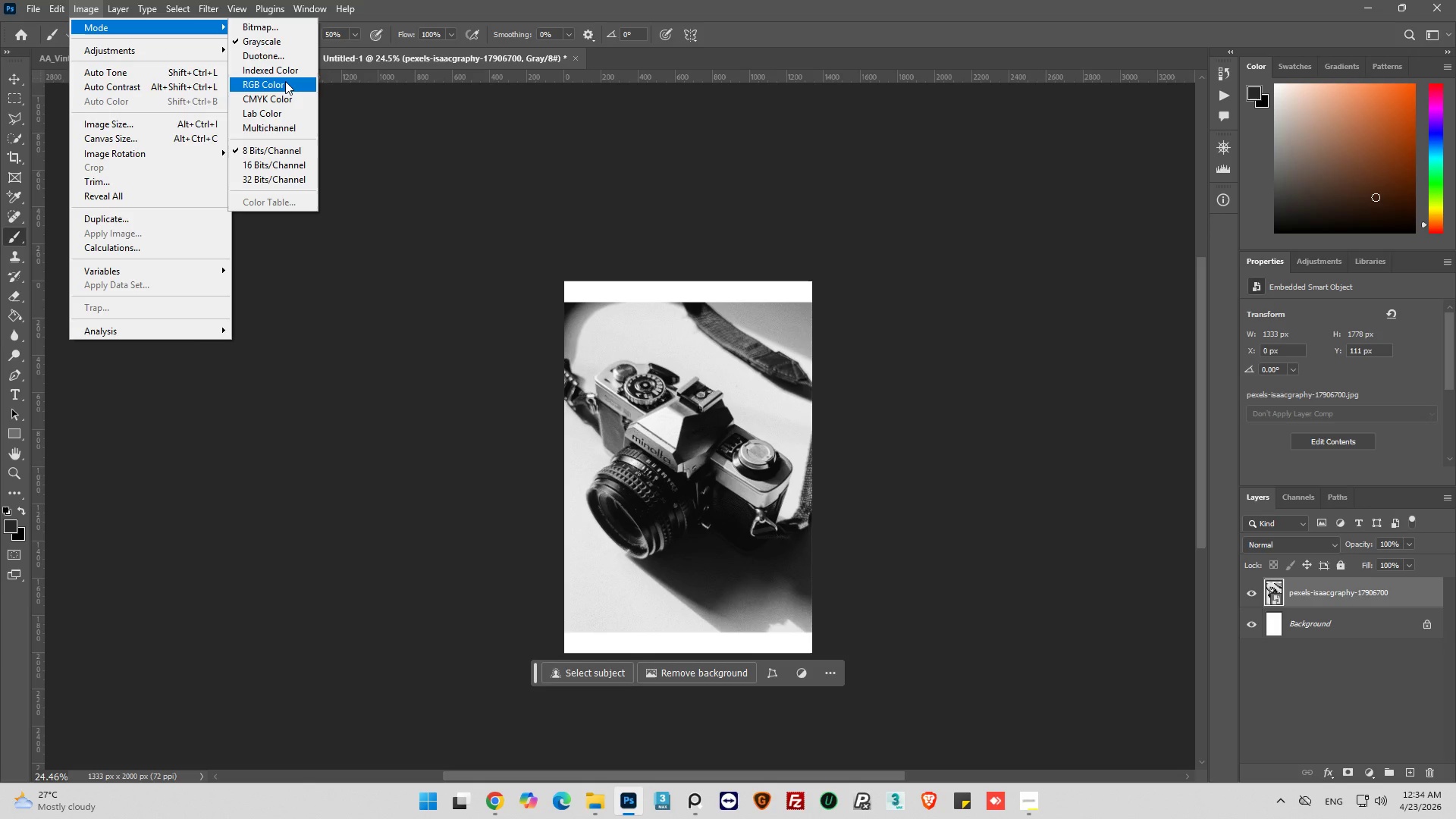 
left_click([285, 82])
 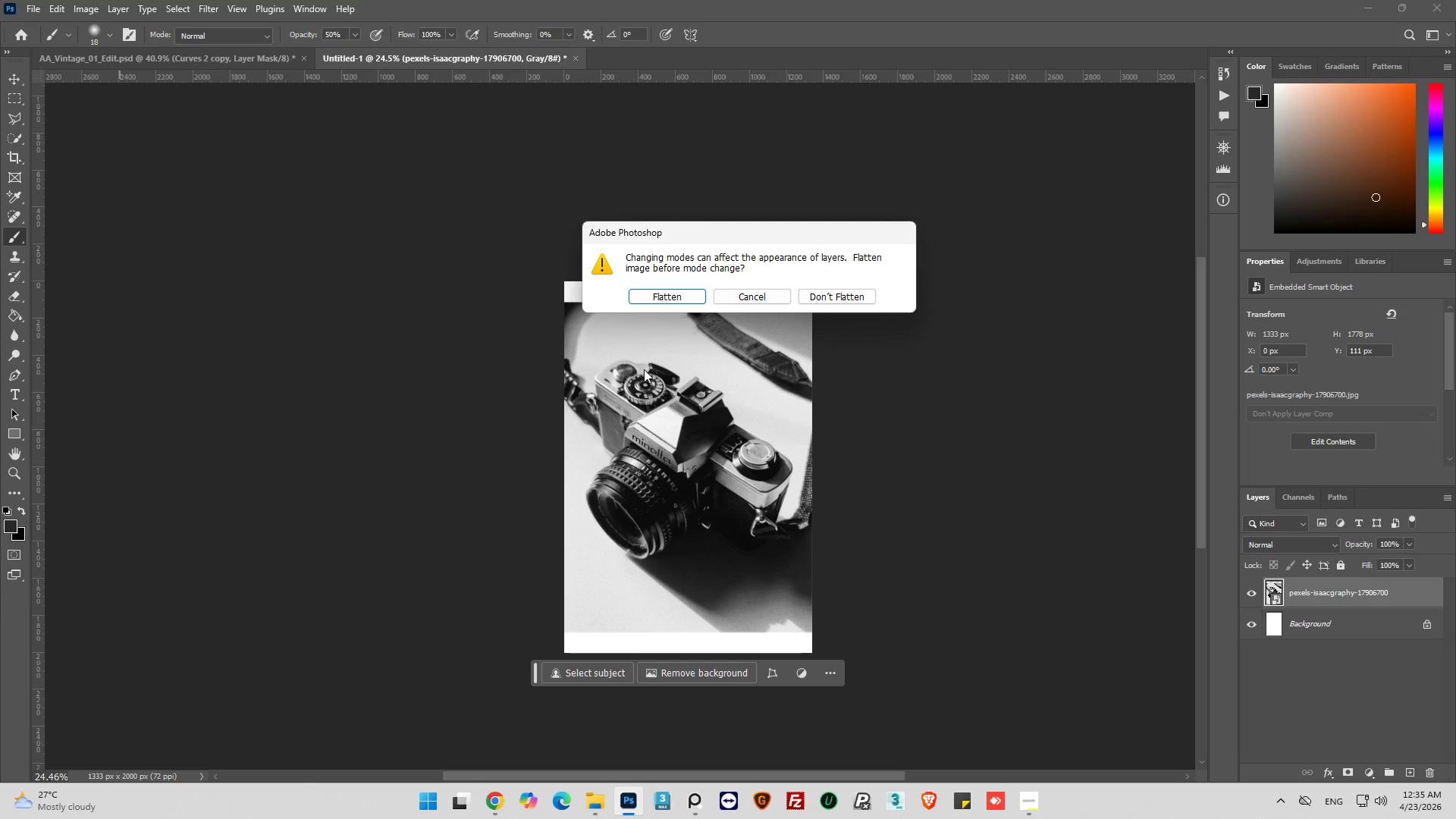 
left_click([676, 297])
 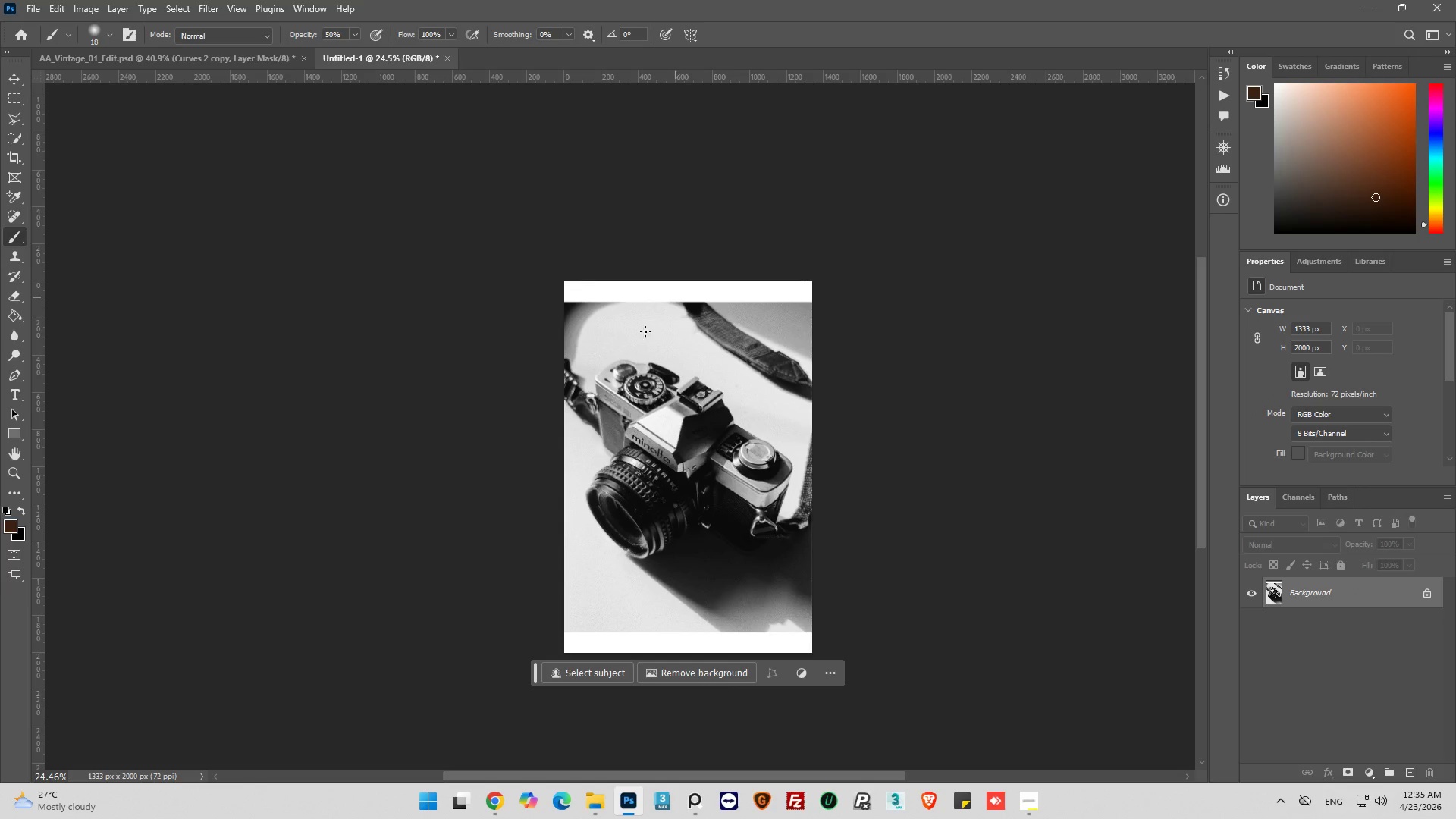 
left_click([592, 799])
 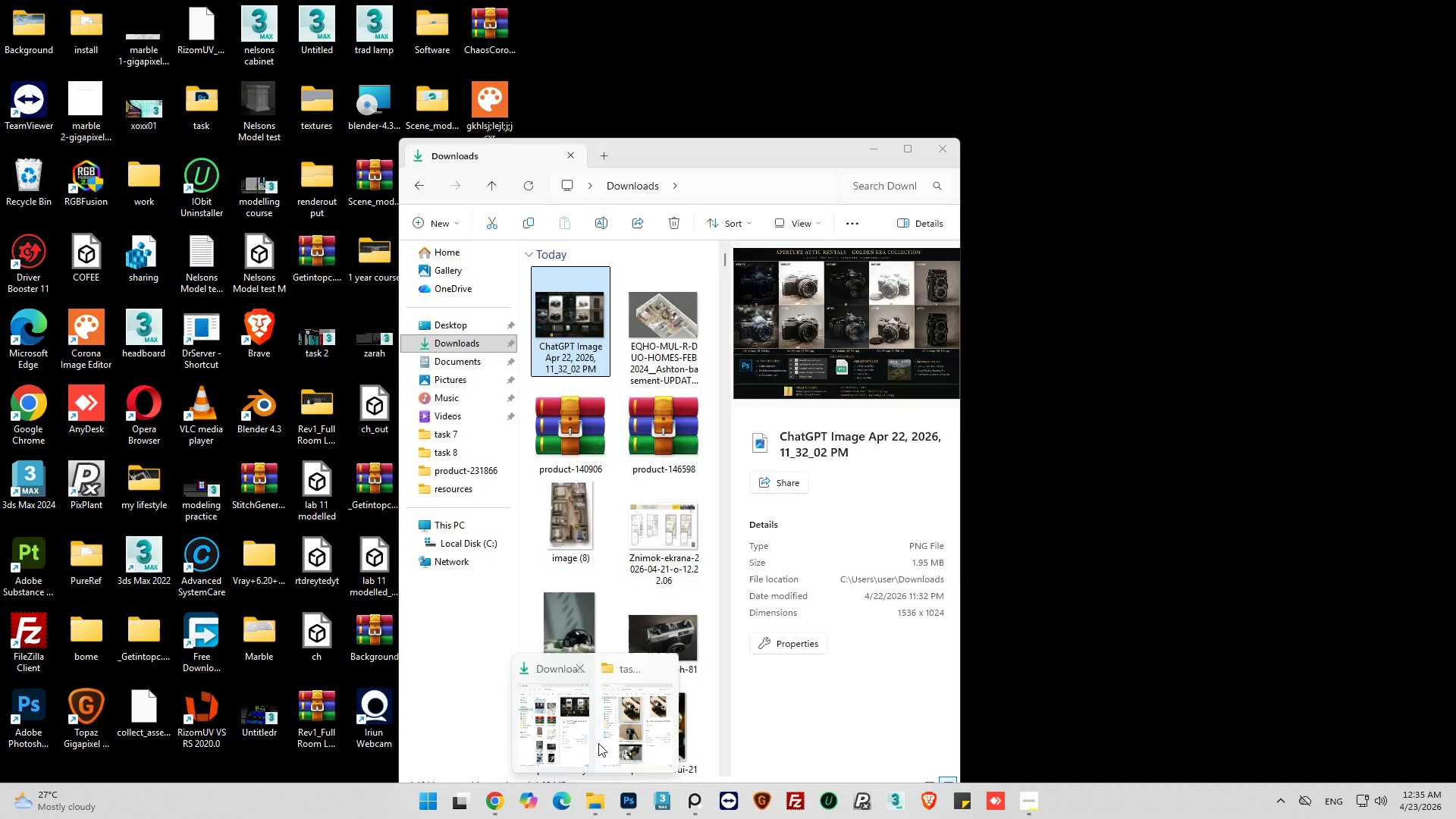 
left_click([622, 737])
 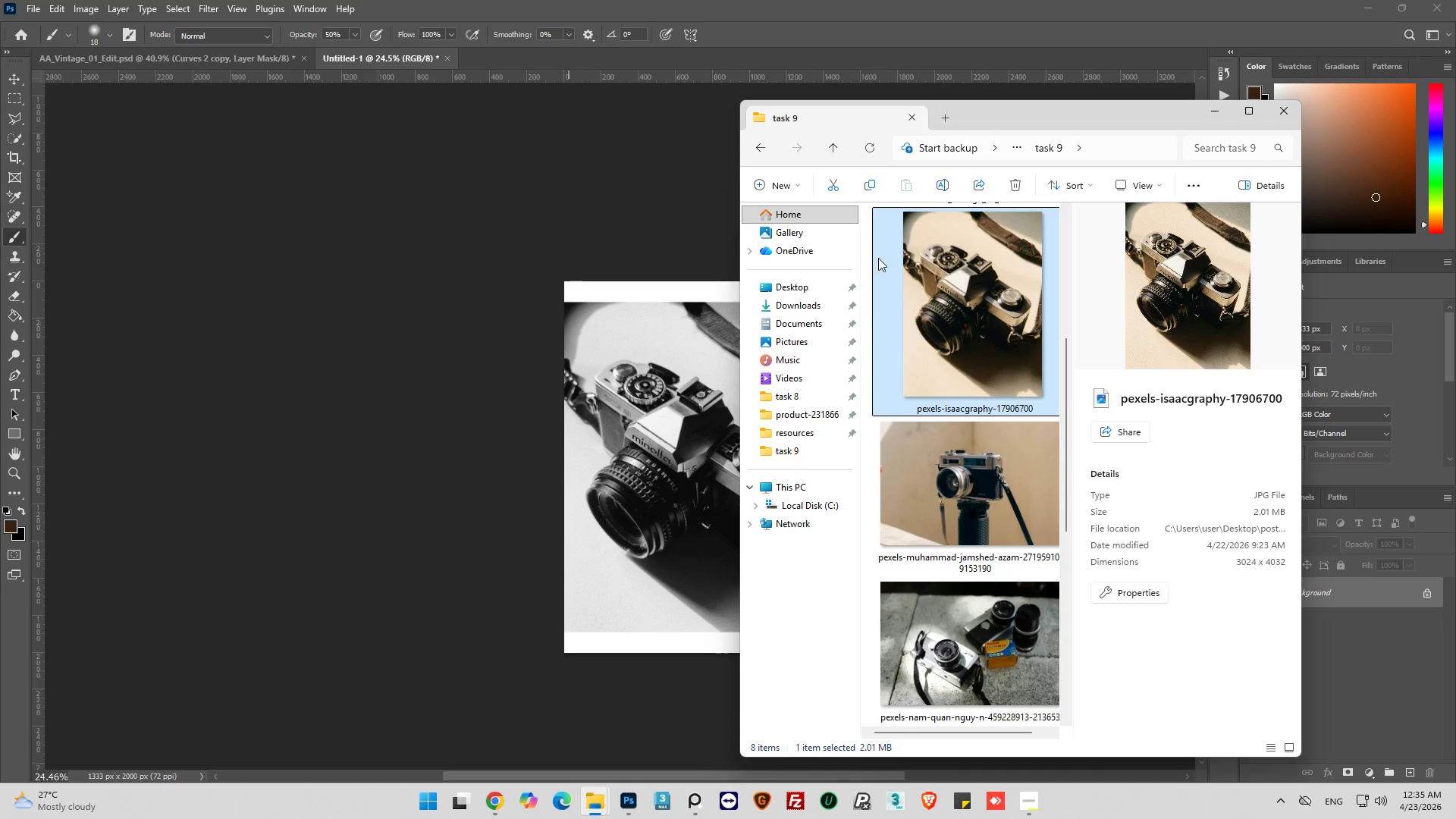 
left_click_drag(start_coordinate=[952, 297], to_coordinate=[626, 506])
 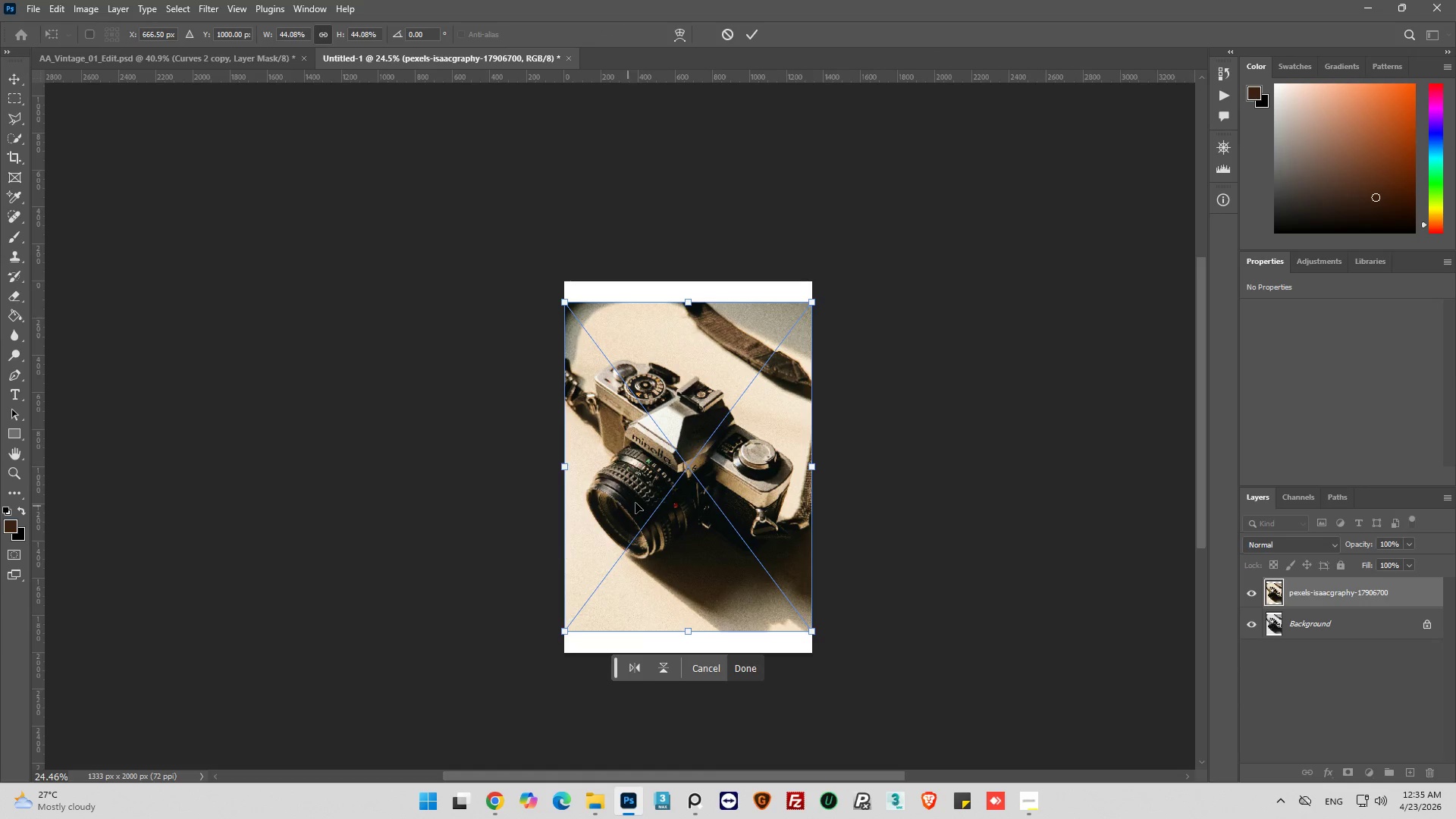 
hold_key(key=AltLeft, duration=0.56)
scroll: coordinate [682, 468], scroll_direction: up, amount: 9.0
 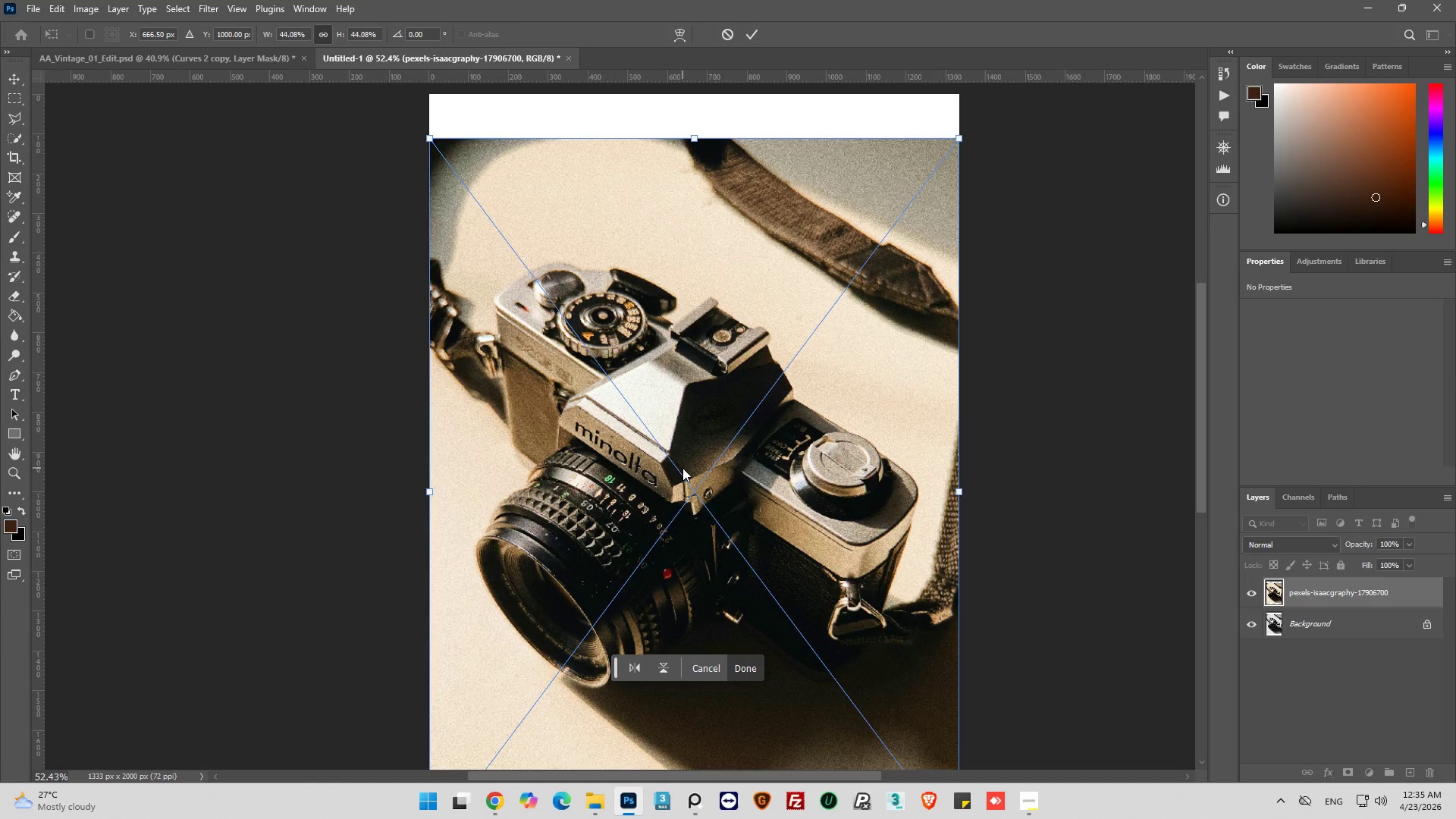 
key(Alt+AltLeft)
 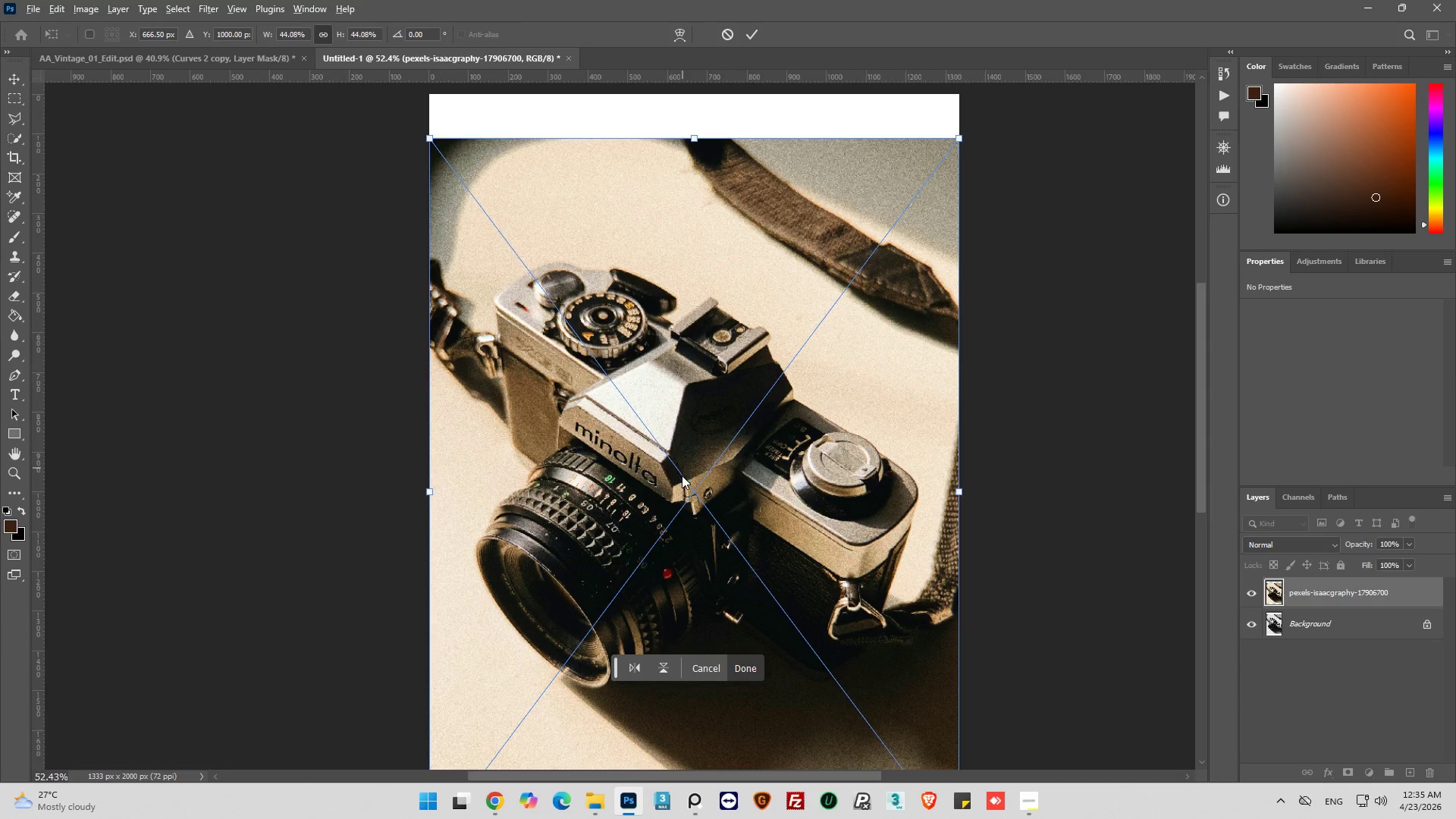 
hold_key(key=AltLeft, duration=0.41)
scroll: coordinate [681, 482], scroll_direction: up, amount: 4.0
 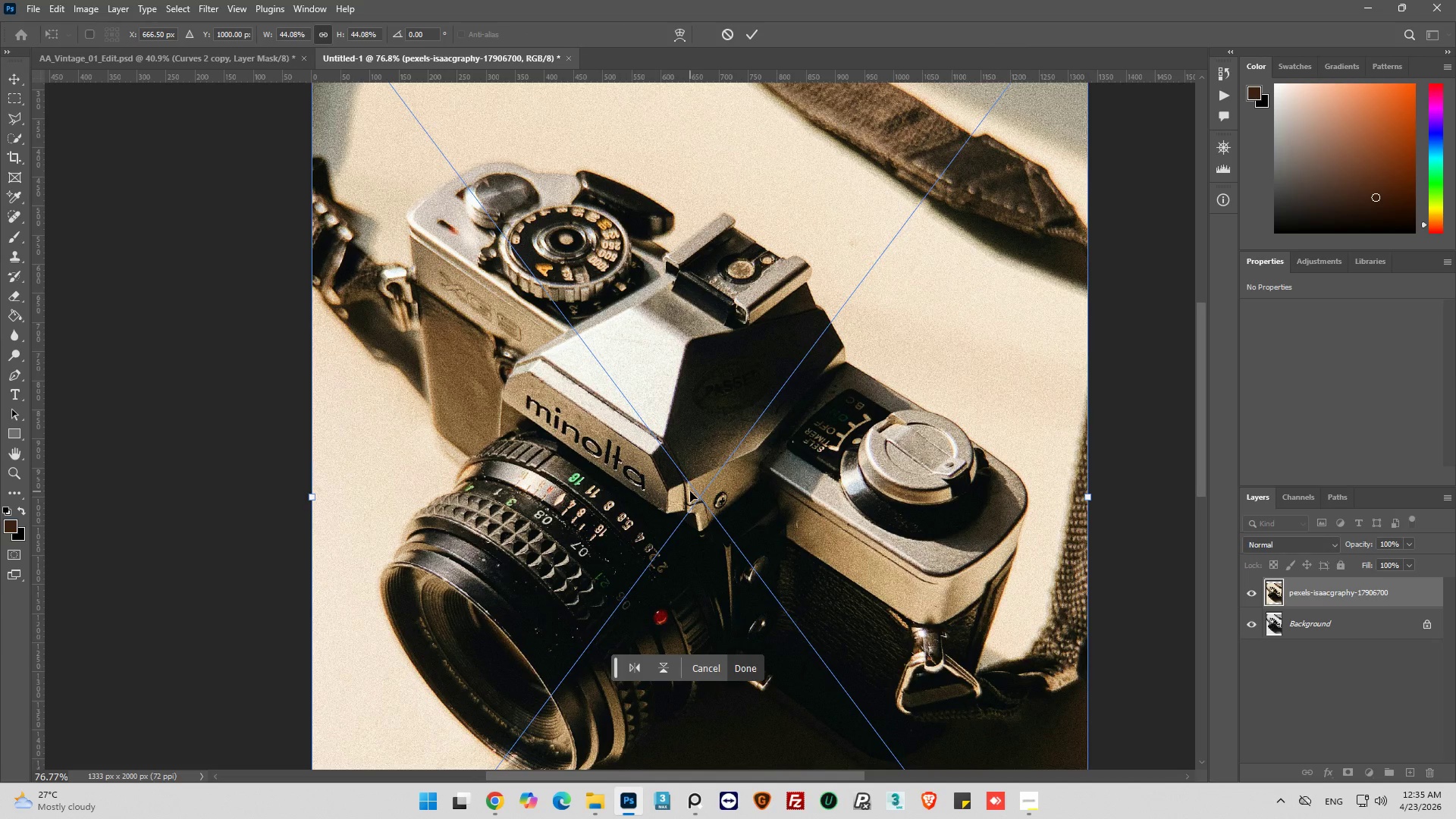 
key(Alt+AltLeft)
 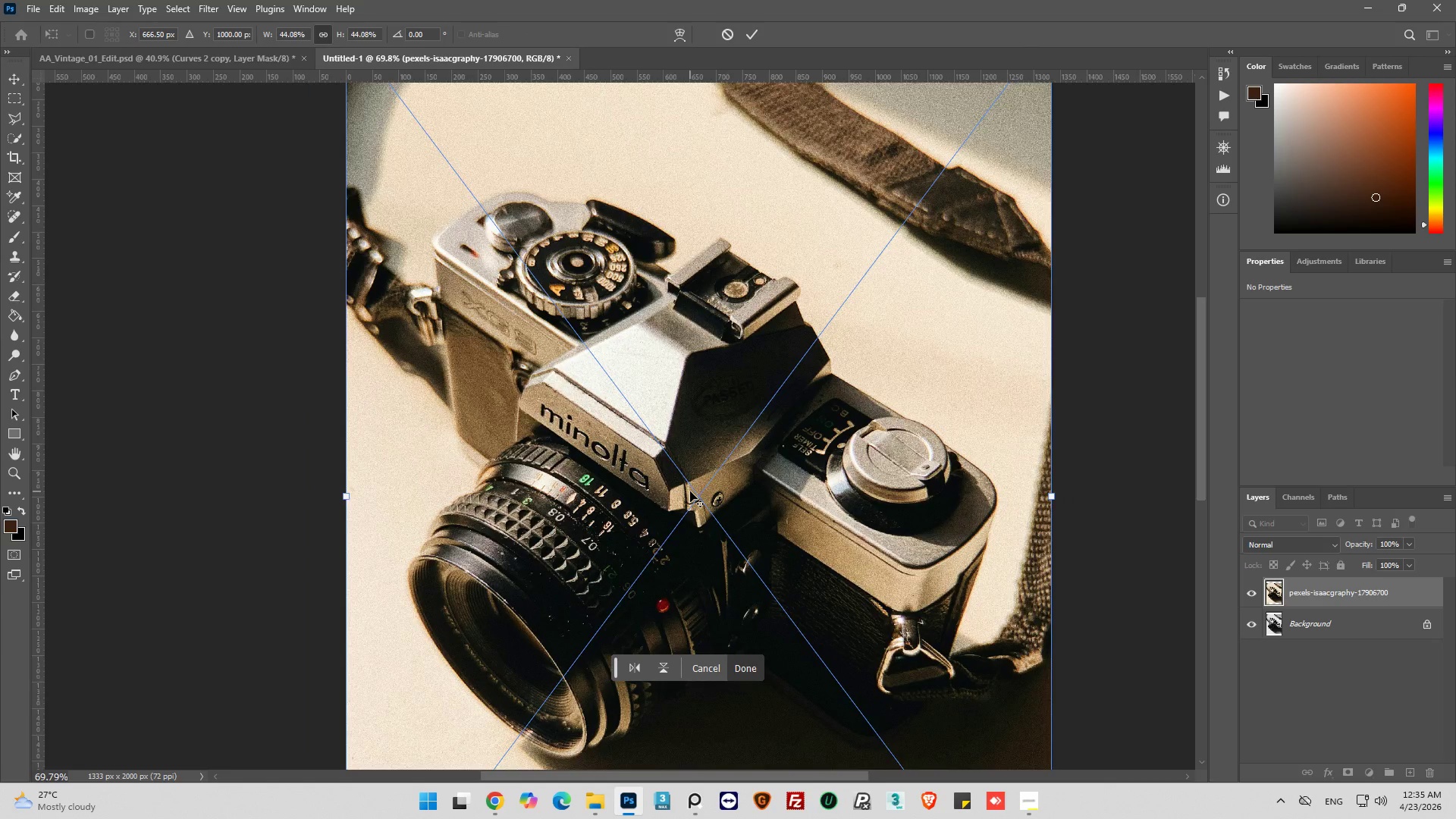 
key(Alt+AltLeft)
 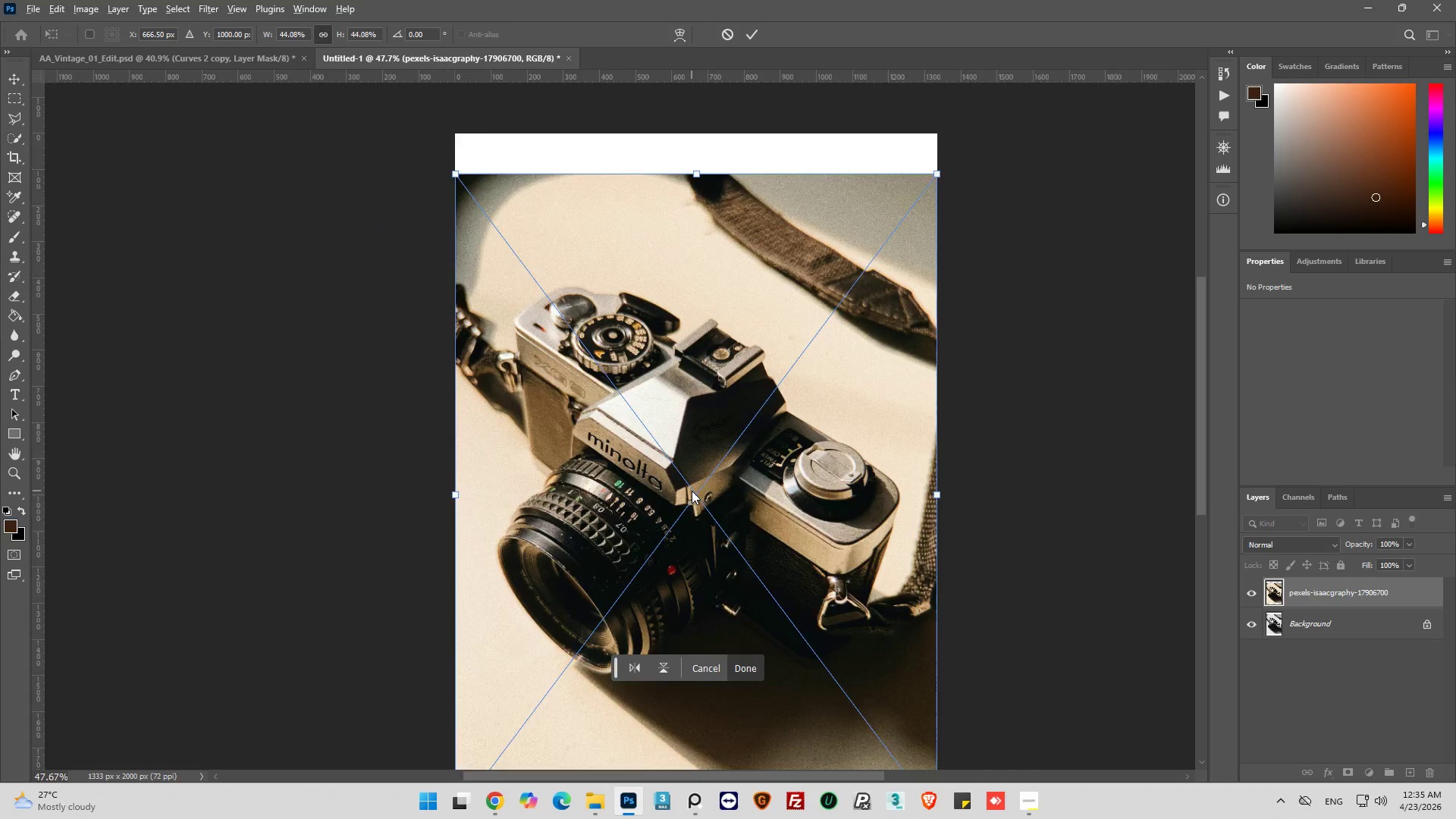 
key(Alt+AltLeft)
 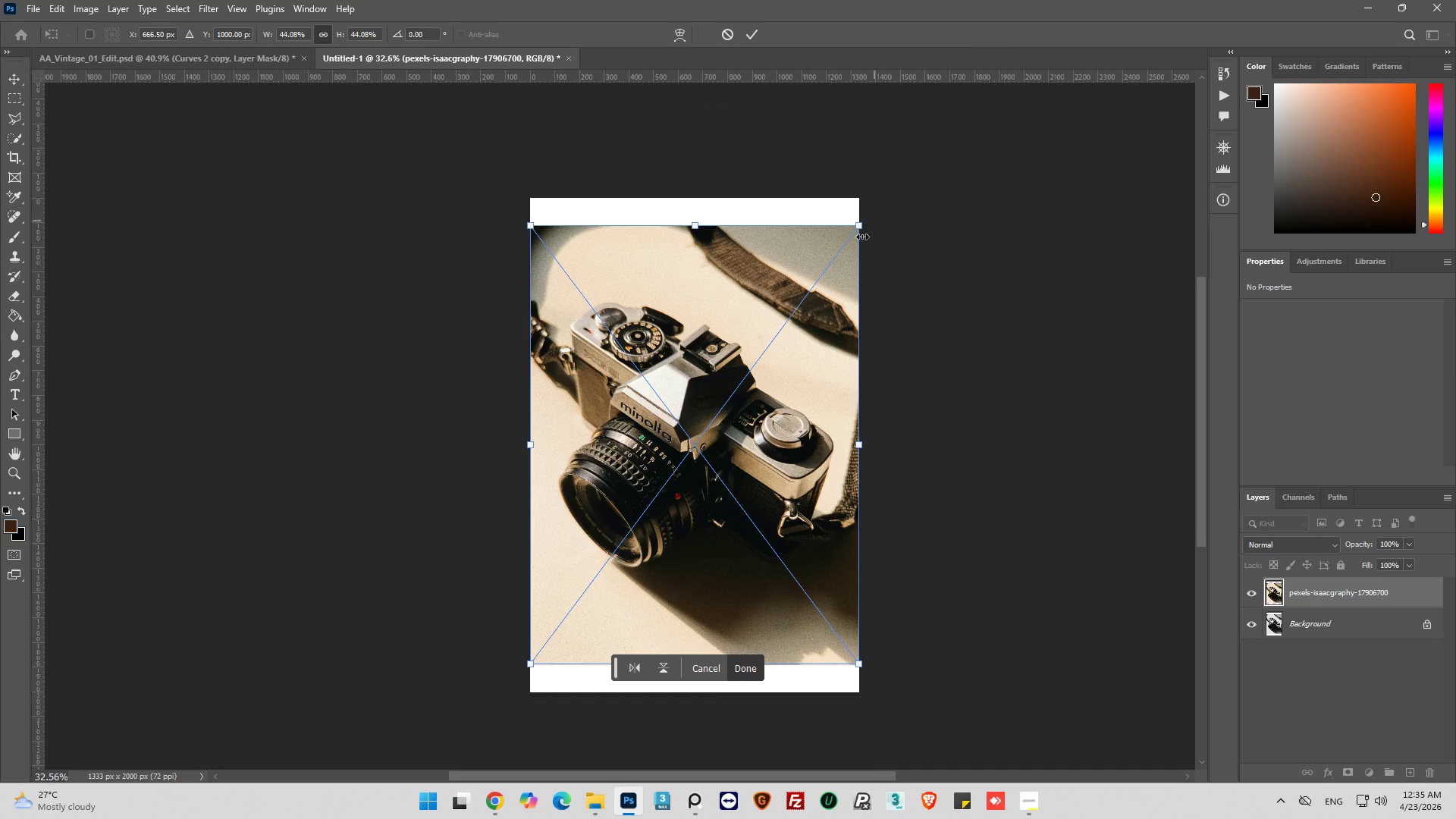 
scroll: coordinate [694, 488], scroll_direction: down, amount: 19.0
 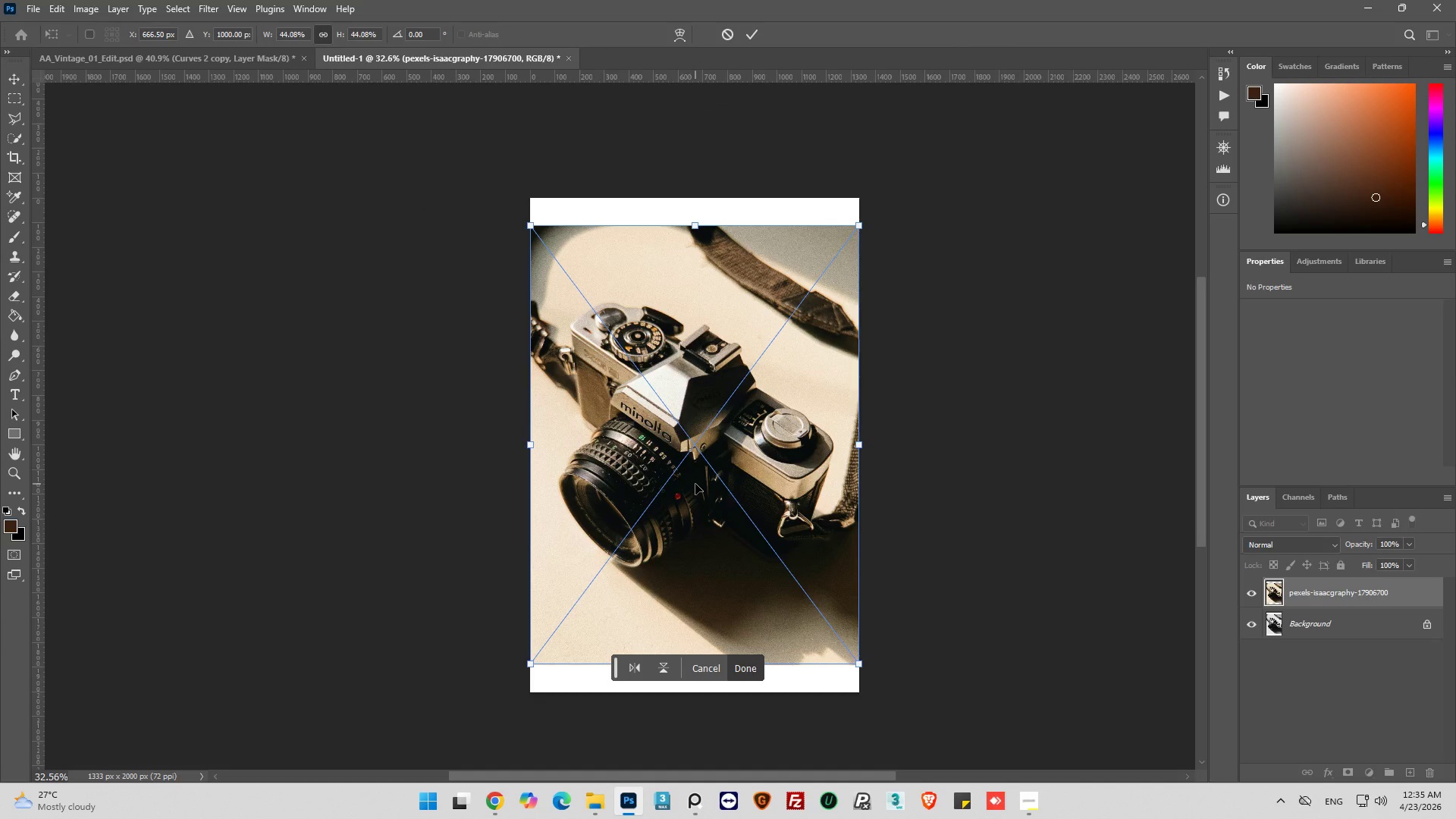 
left_click_drag(start_coordinate=[858, 227], to_coordinate=[868, 194])
 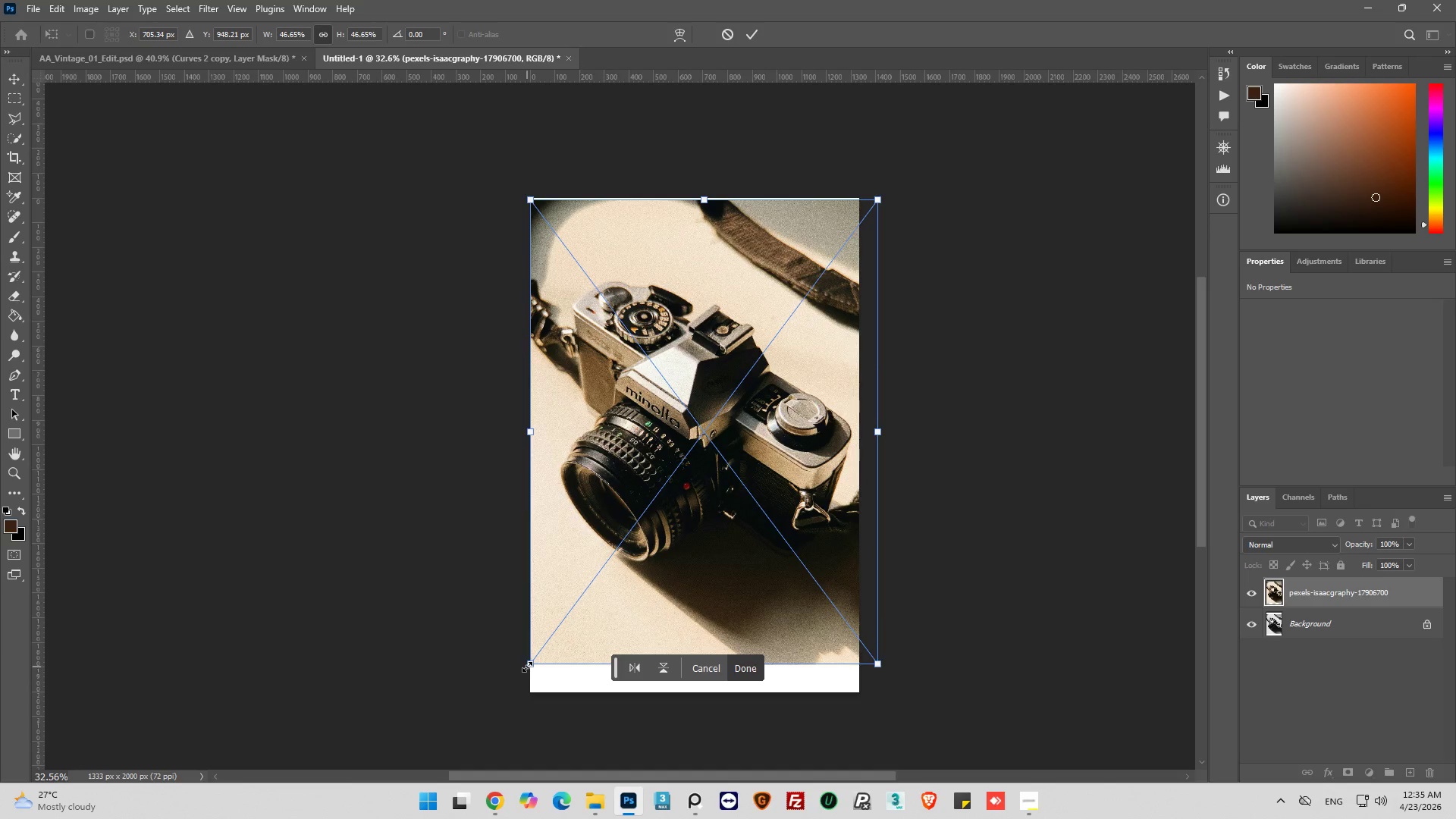 
left_click_drag(start_coordinate=[530, 666], to_coordinate=[522, 706])
 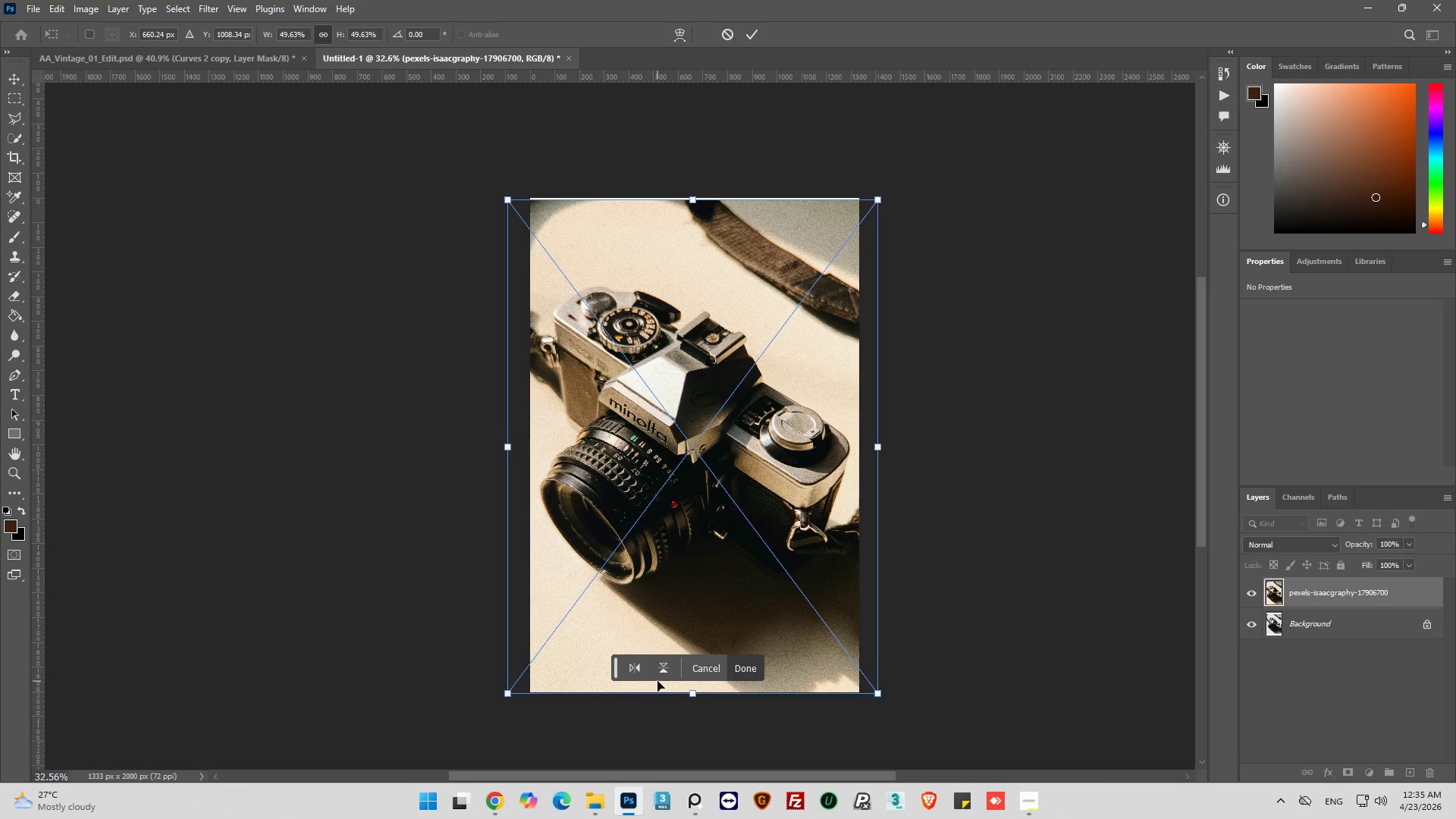 
hold_key(key=AltLeft, duration=0.69)
scroll: coordinate [656, 557], scroll_direction: up, amount: 6.0
 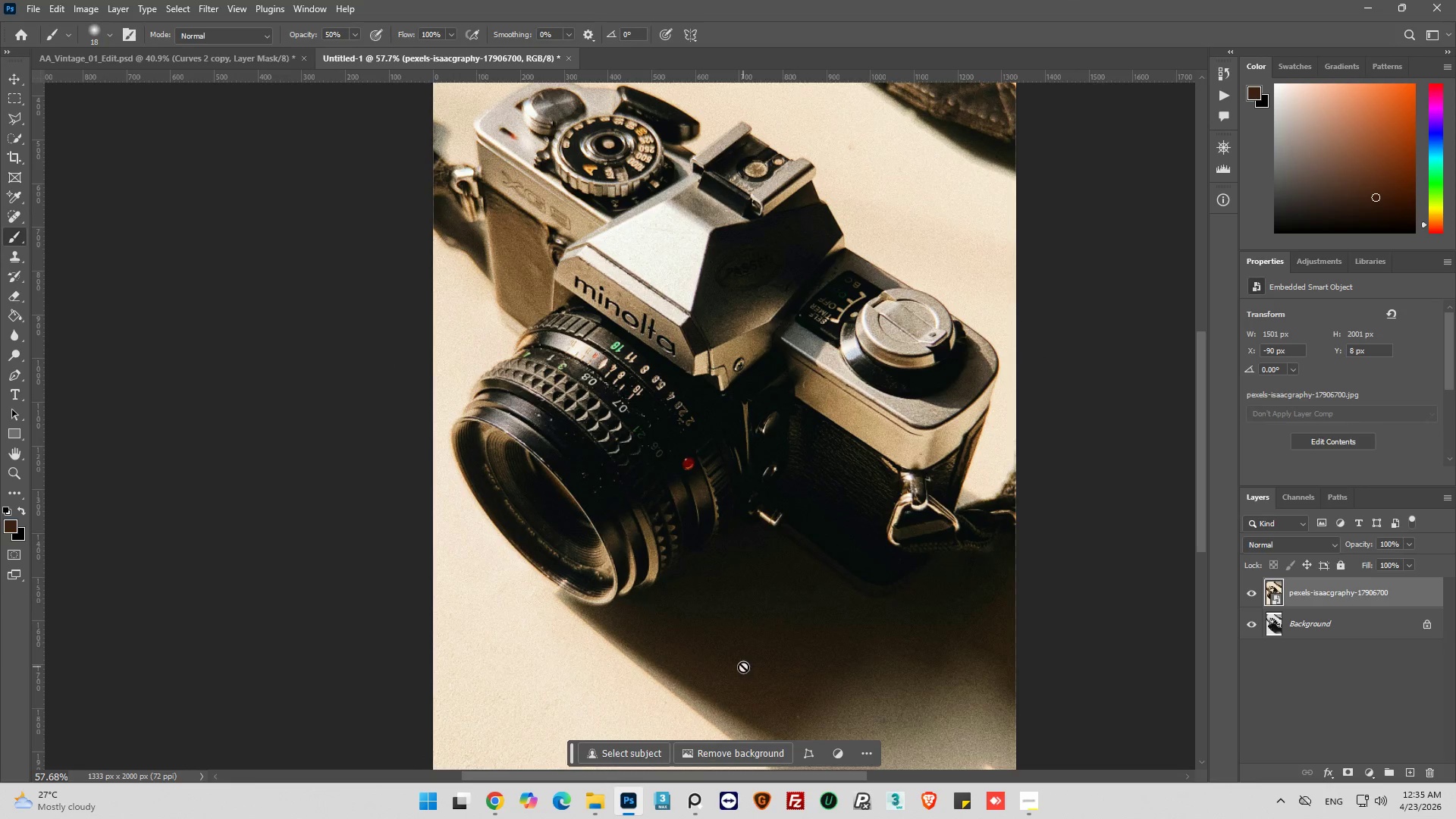 
hold_key(key=AltLeft, duration=0.33)
scroll: coordinate [689, 576], scroll_direction: down, amount: 1.0
 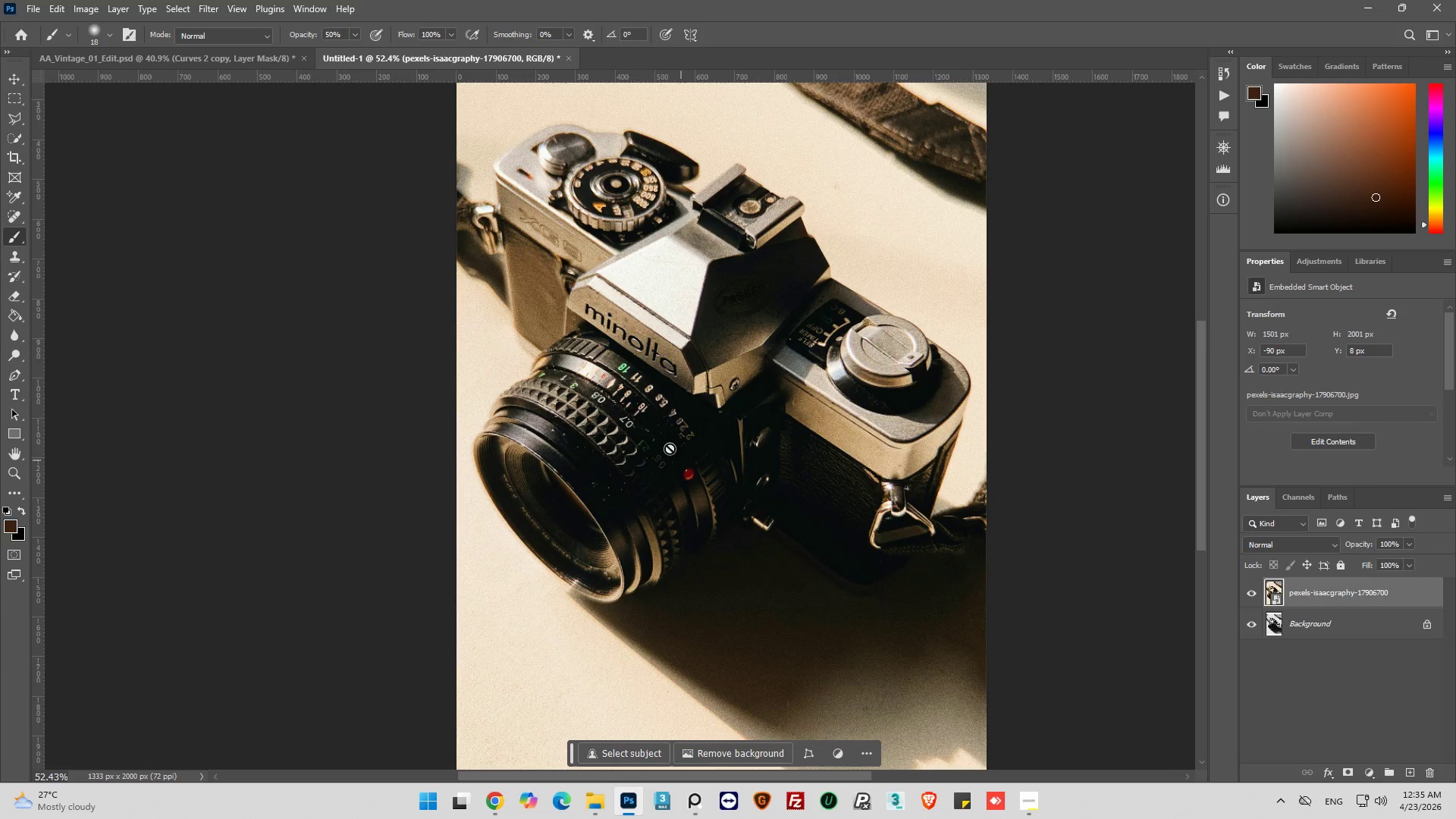 
hold_key(key=AltLeft, duration=0.64)
 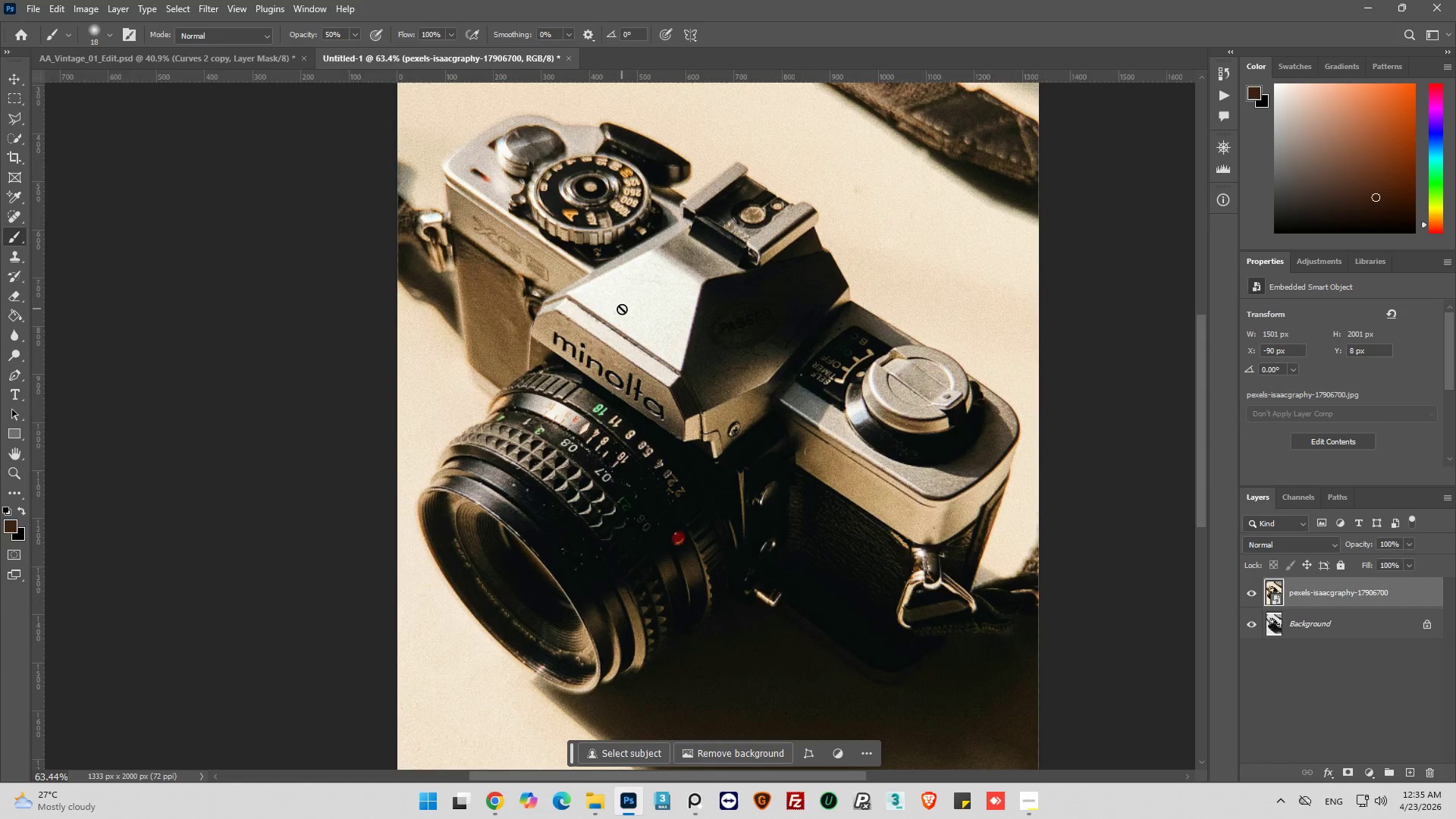 
key(Alt+AltLeft)
 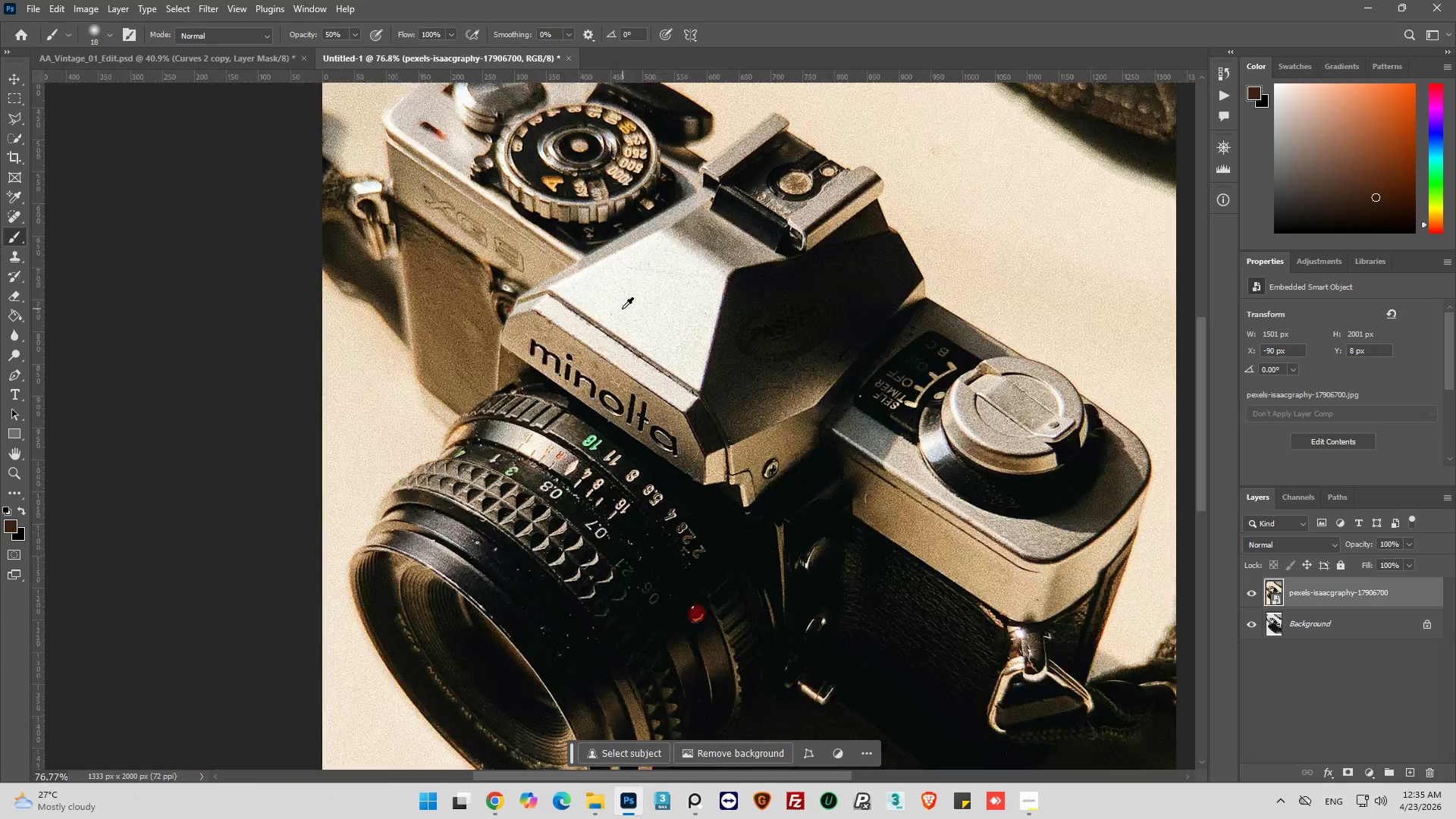 
scroll: coordinate [662, 281], scroll_direction: up, amount: 9.0
 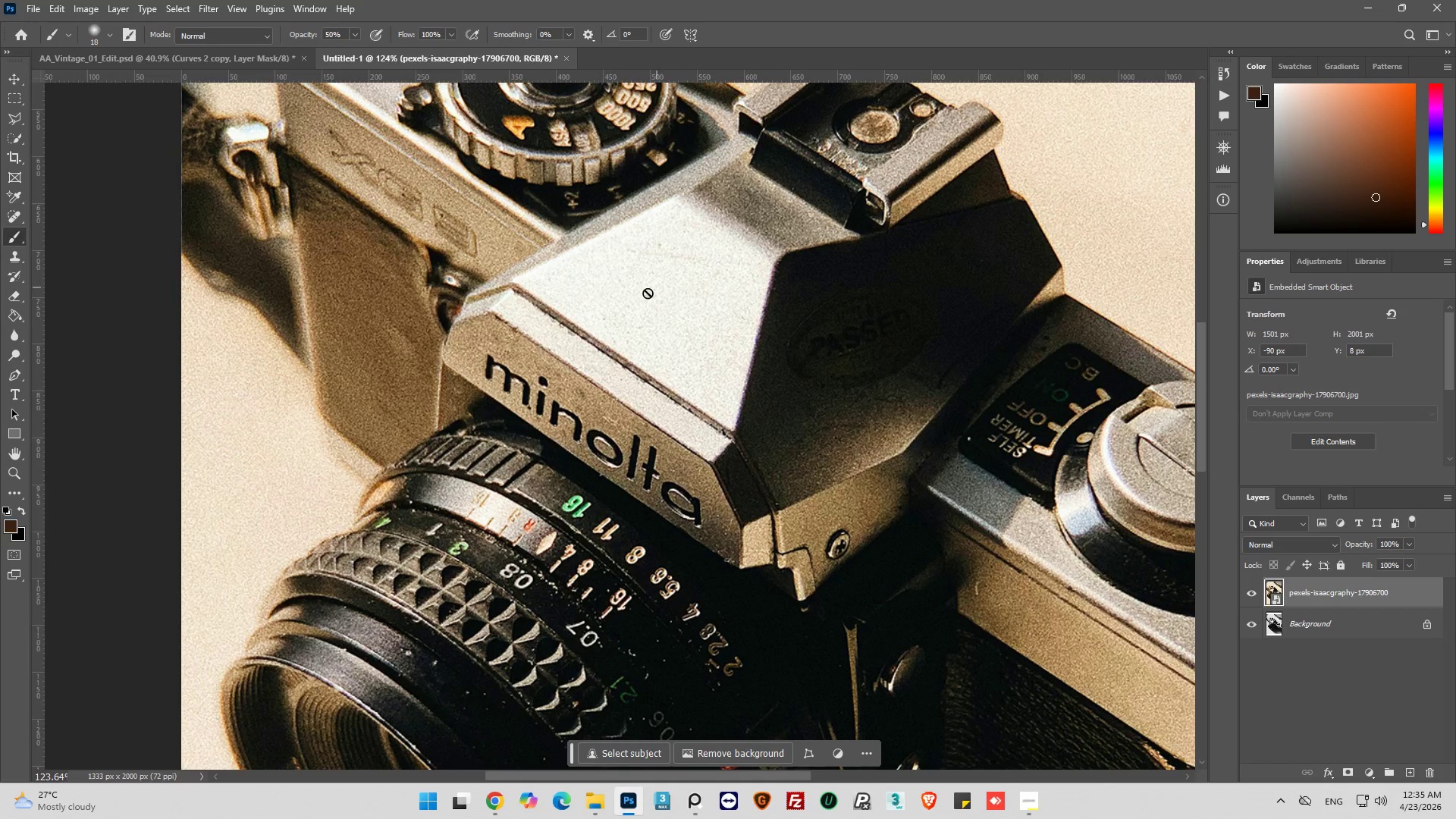 
key(Alt+AltLeft)
 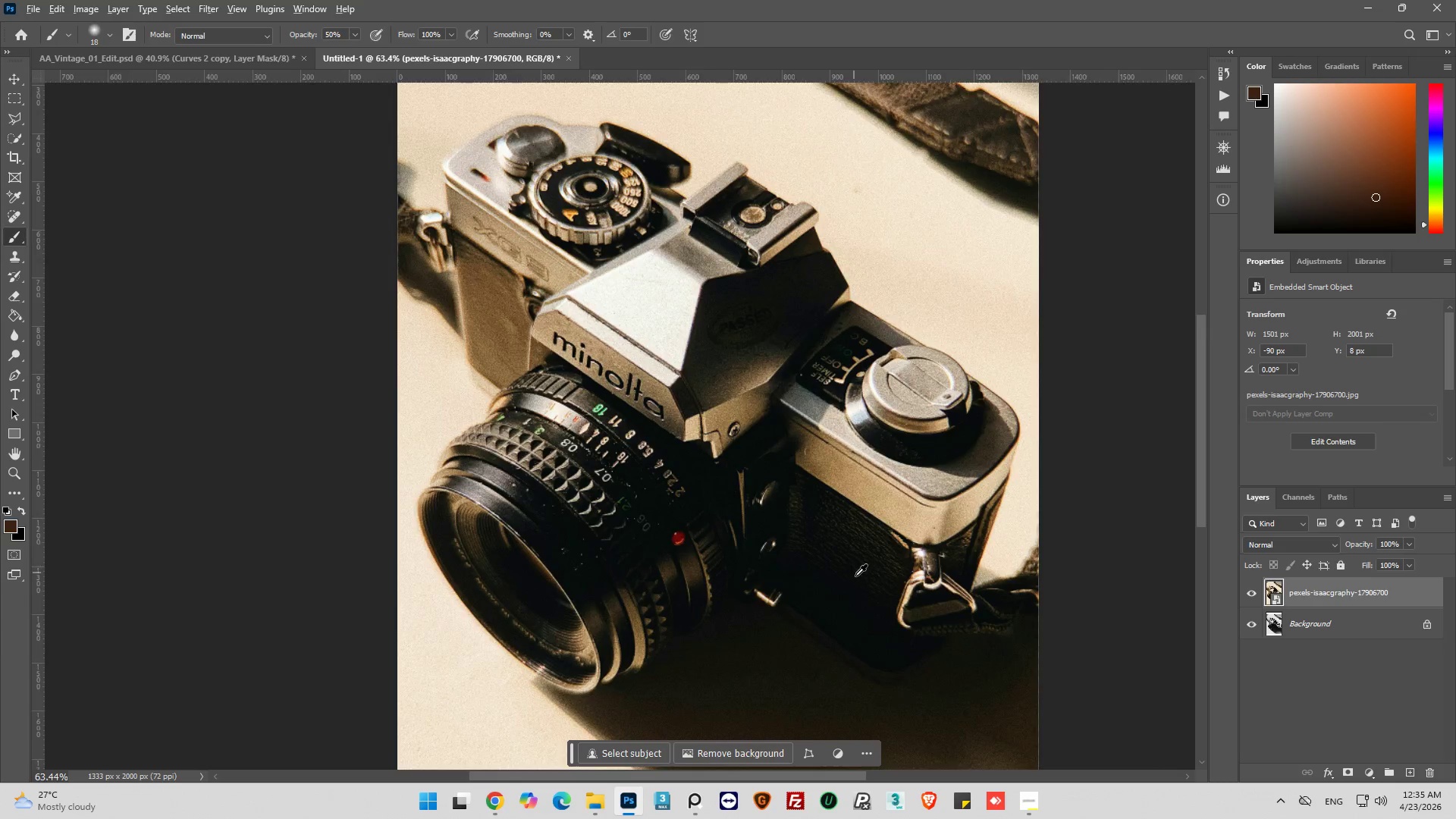 
scroll: coordinate [622, 309], scroll_direction: down, amount: 7.0
 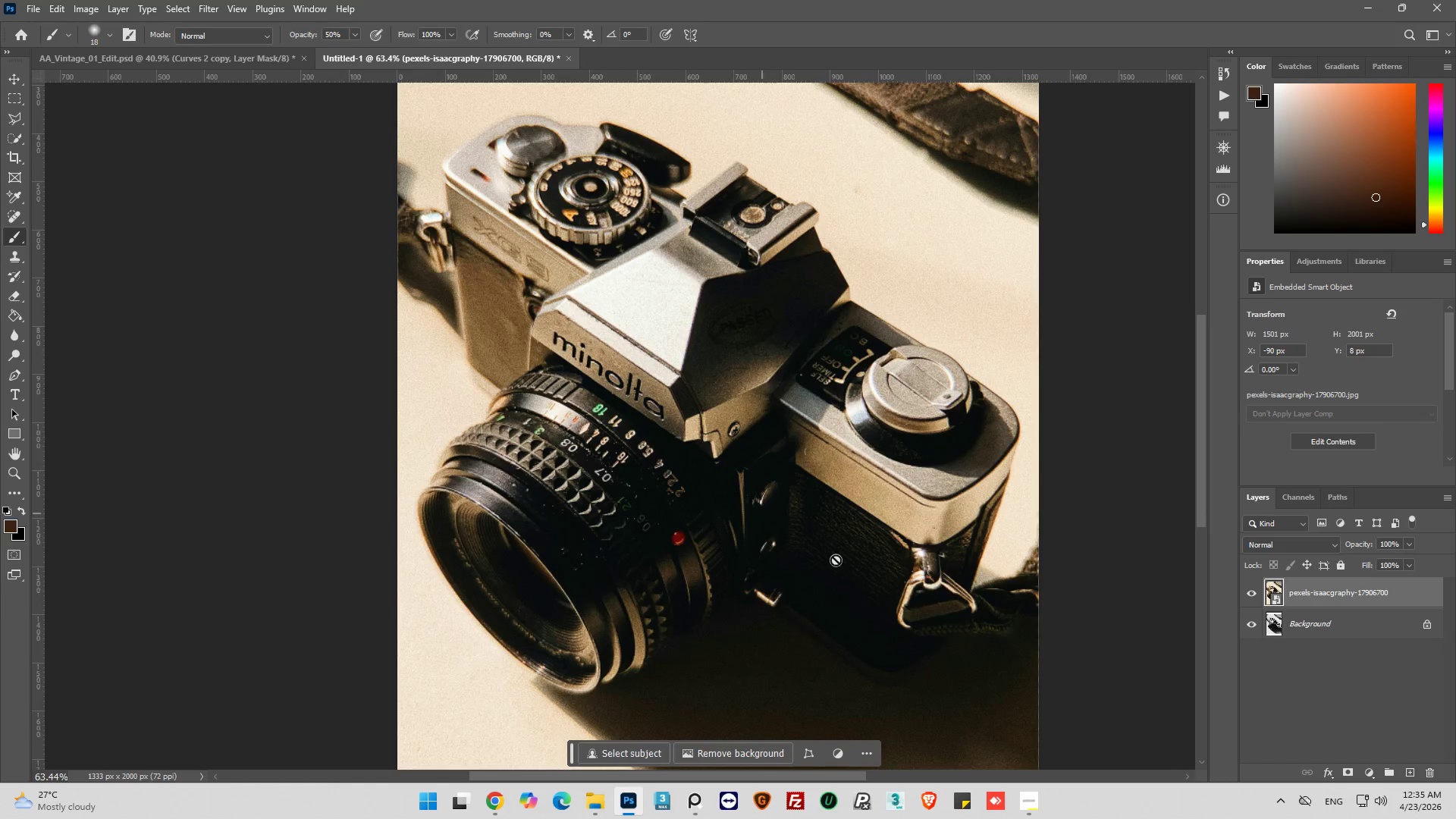 
scroll: coordinate [855, 576], scroll_direction: up, amount: 4.0
 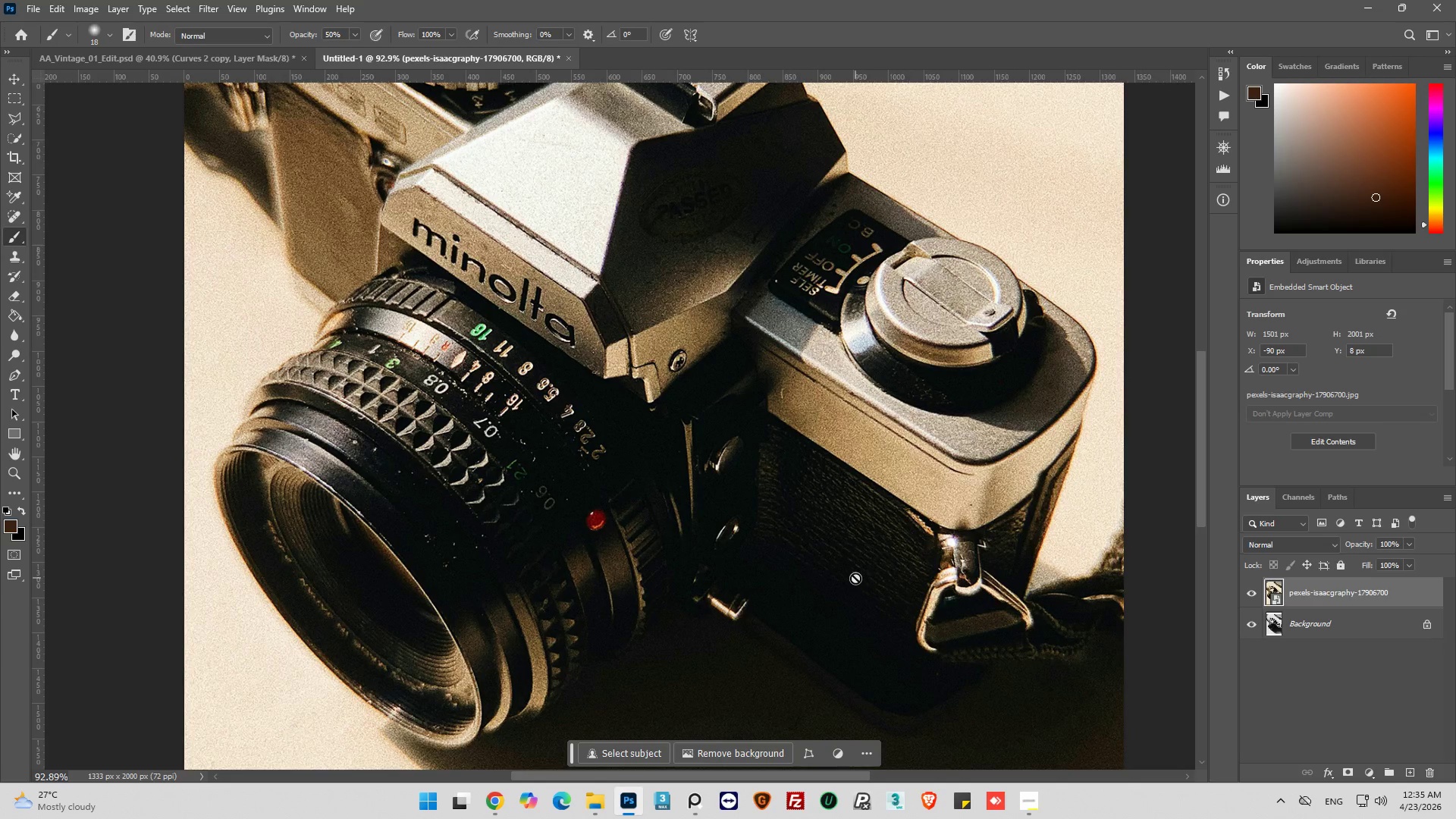 
hold_key(key=AltLeft, duration=0.73)
scroll: coordinate [855, 578], scroll_direction: down, amount: 6.0
 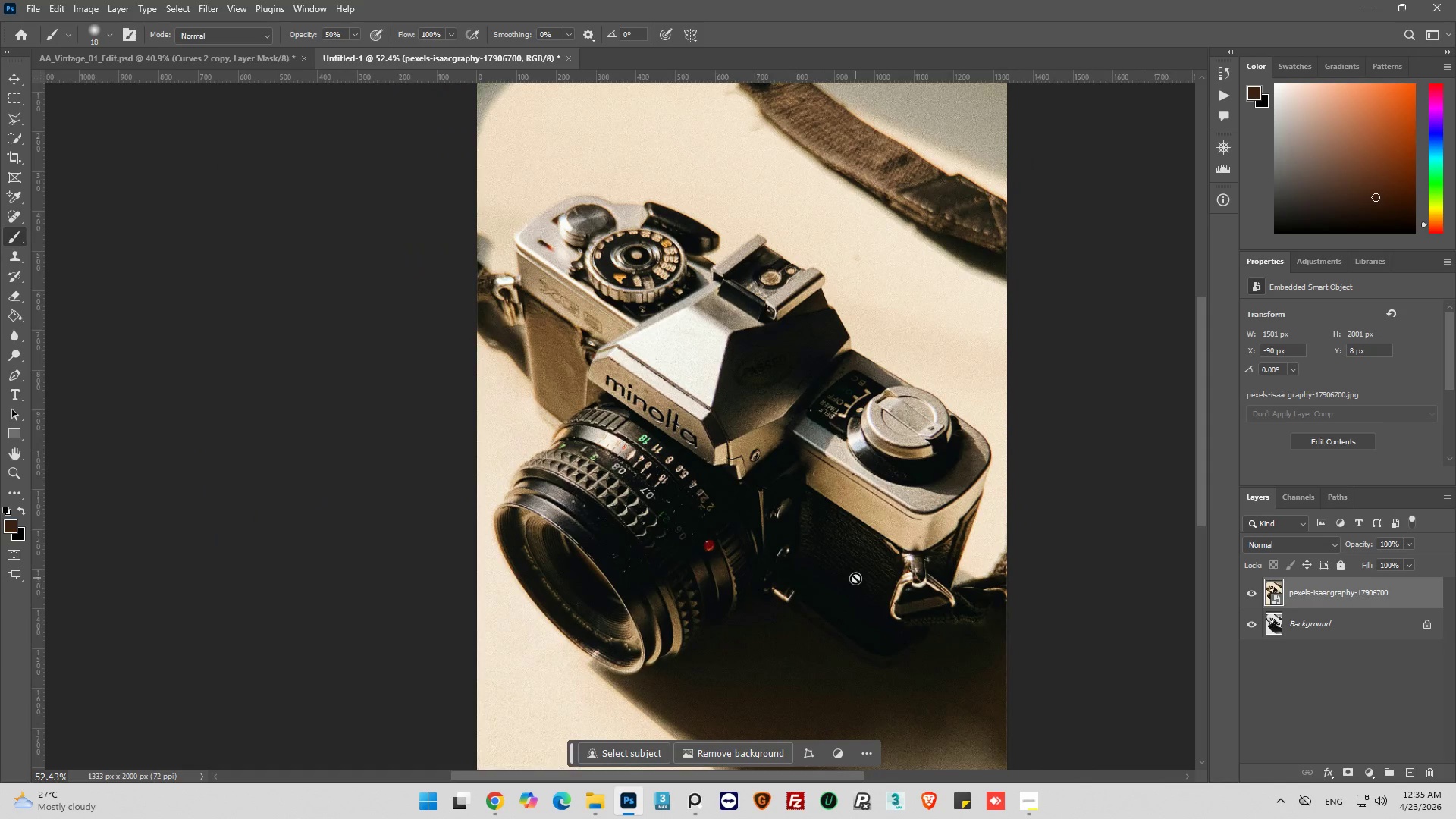 
key(Alt+AltLeft)
 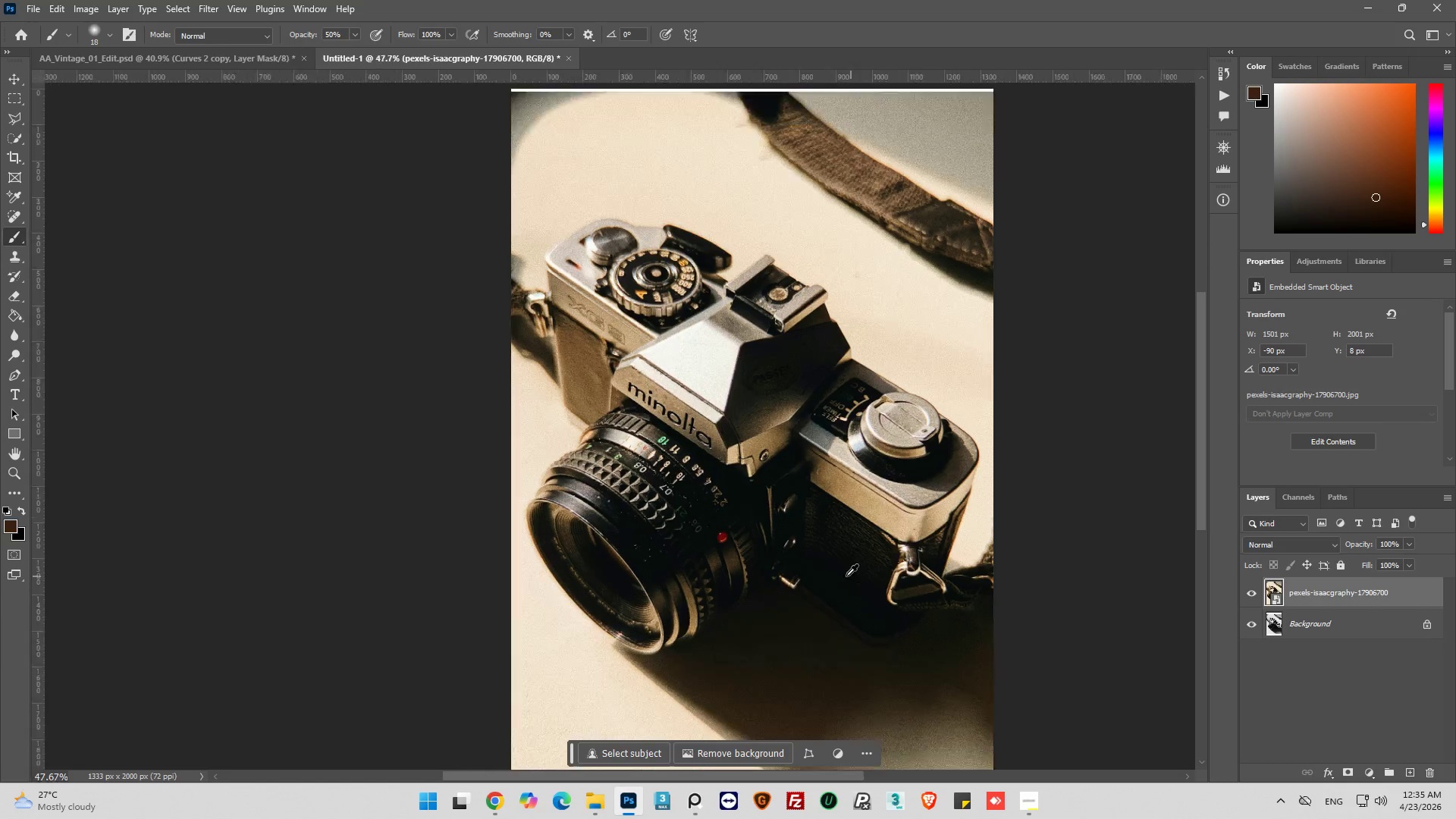 
scroll: coordinate [929, 556], scroll_direction: down, amount: 7.0
 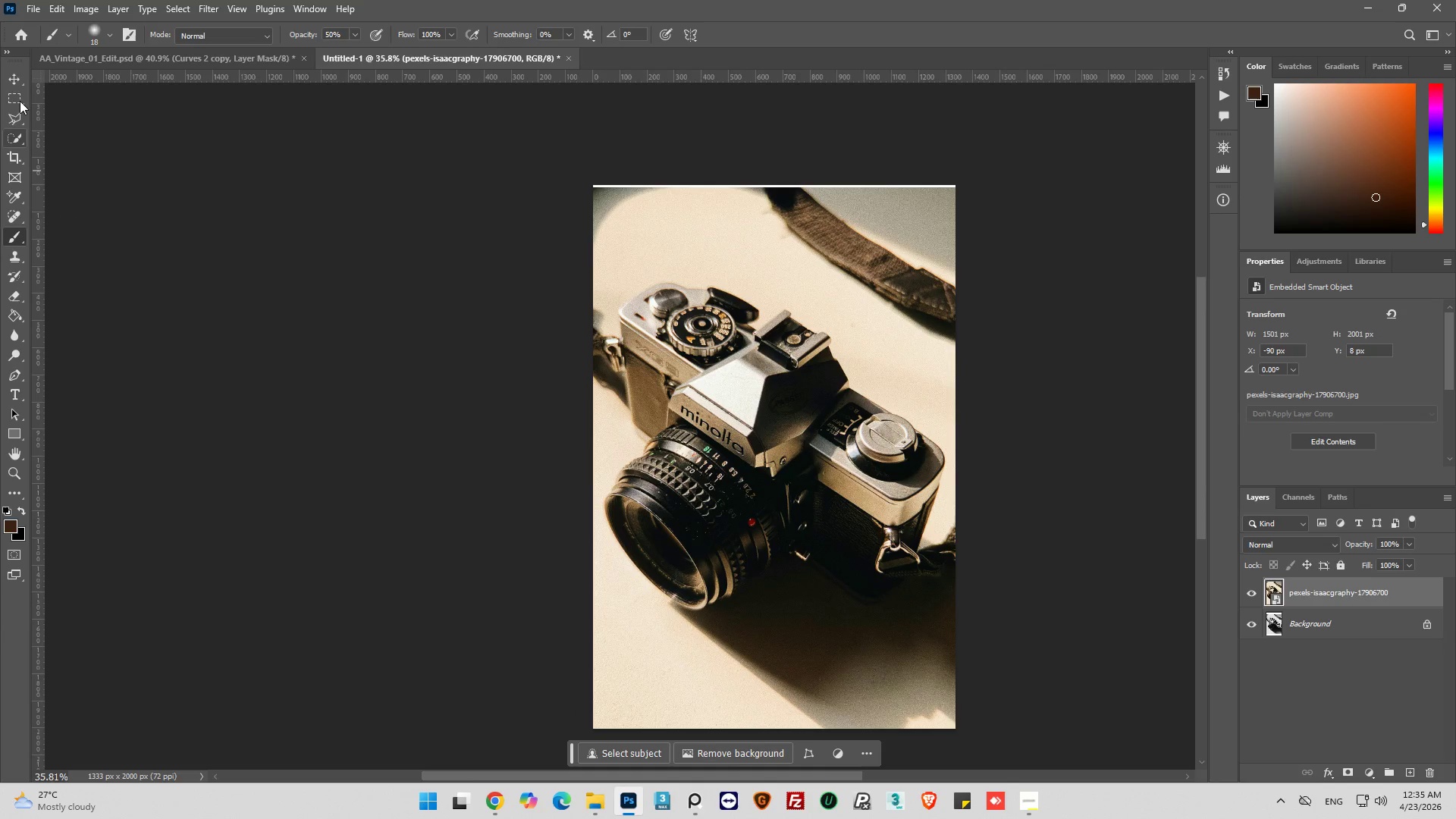 
left_click([14, 81])
 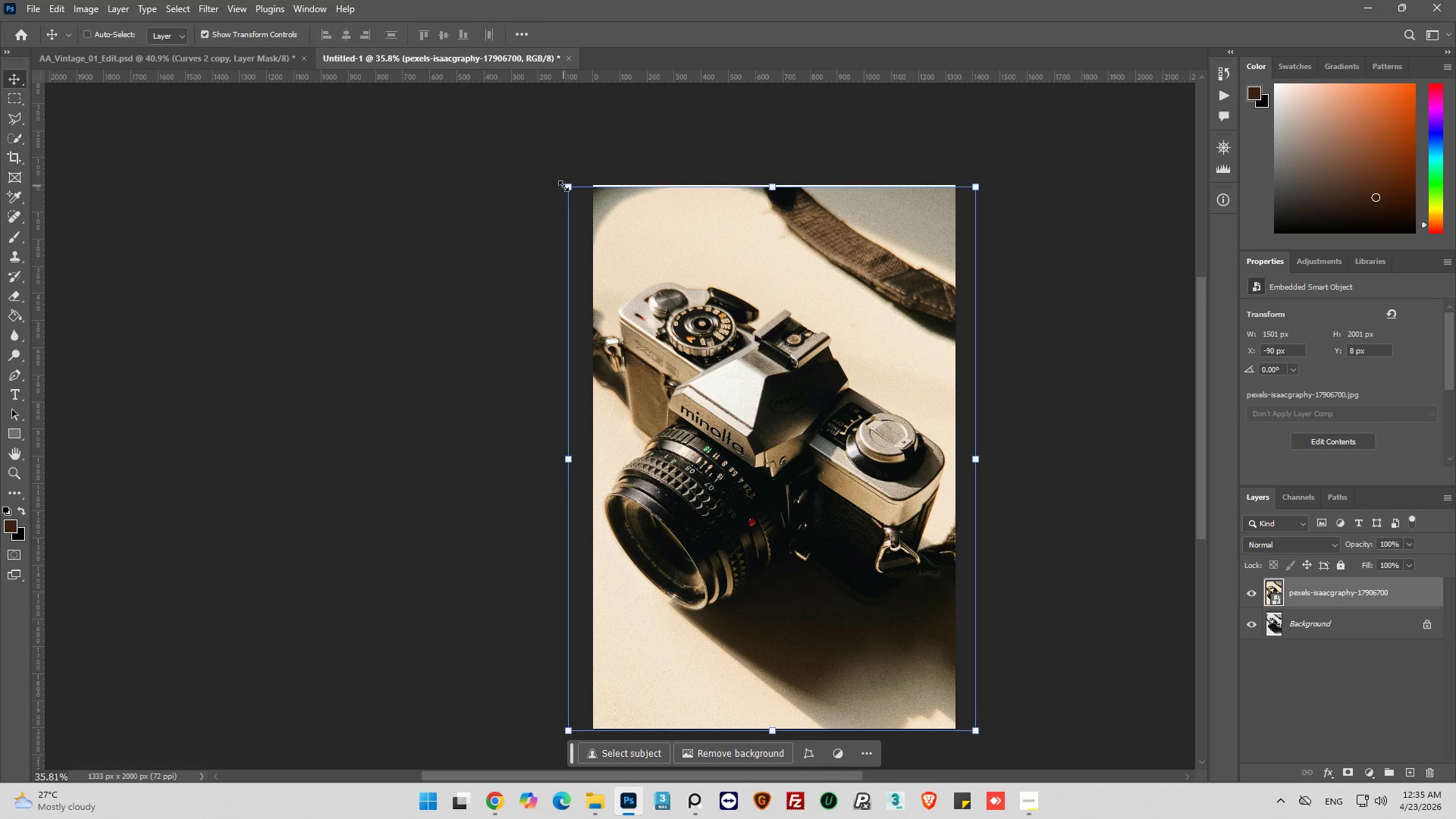 
left_click_drag(start_coordinate=[567, 187], to_coordinate=[566, 182])
 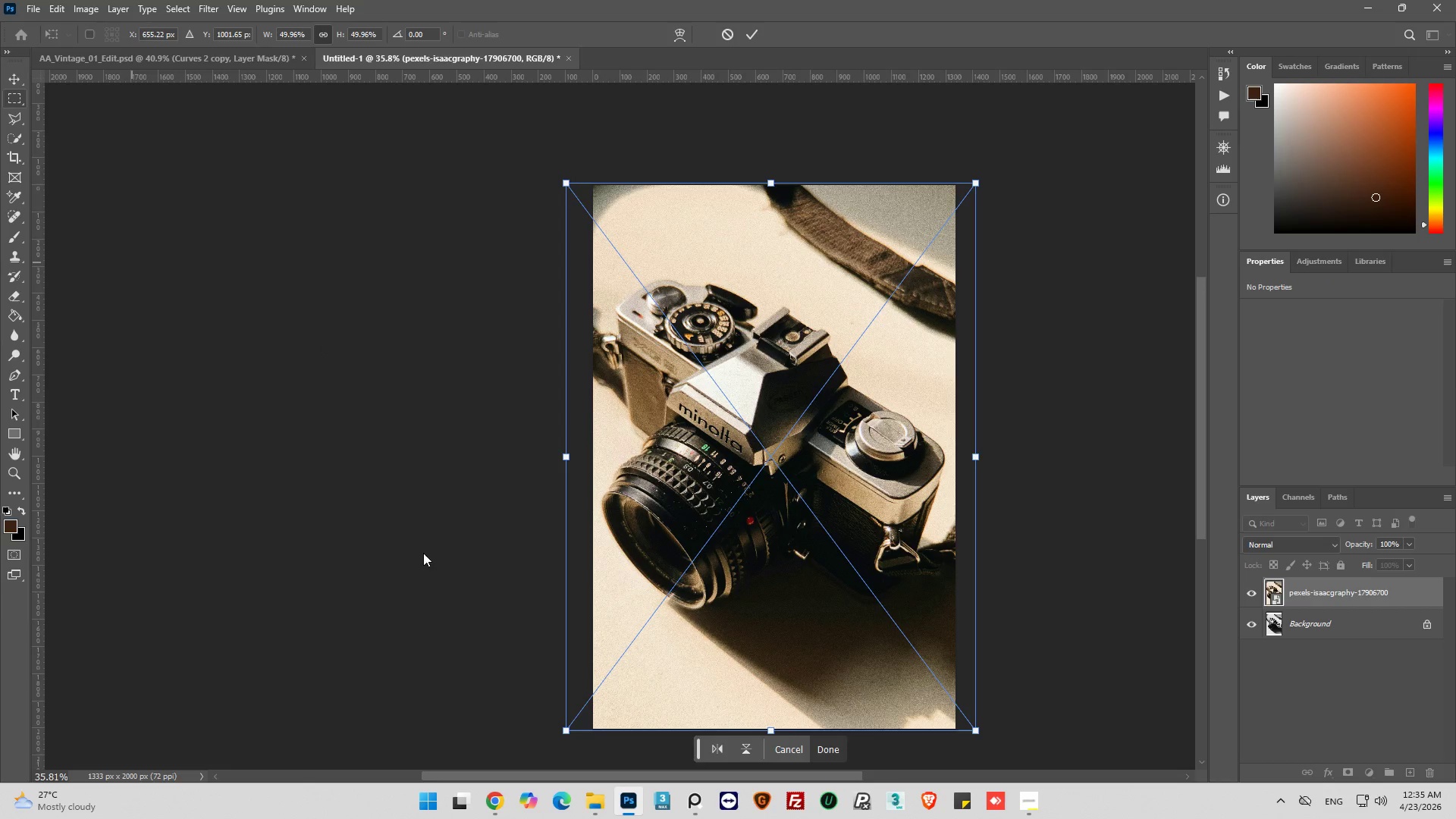 
left_click([825, 745])
 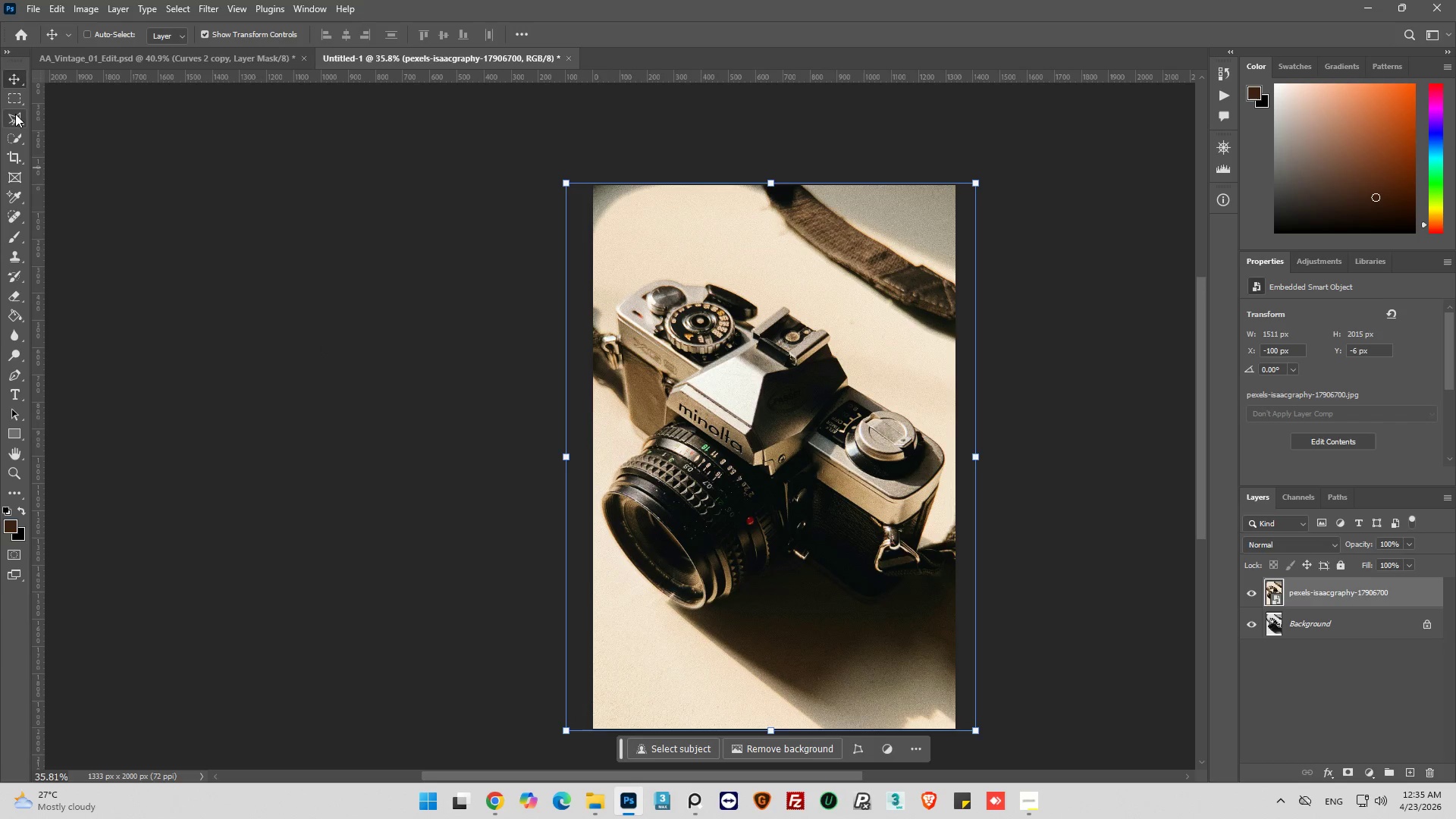 
left_click([8, 93])
 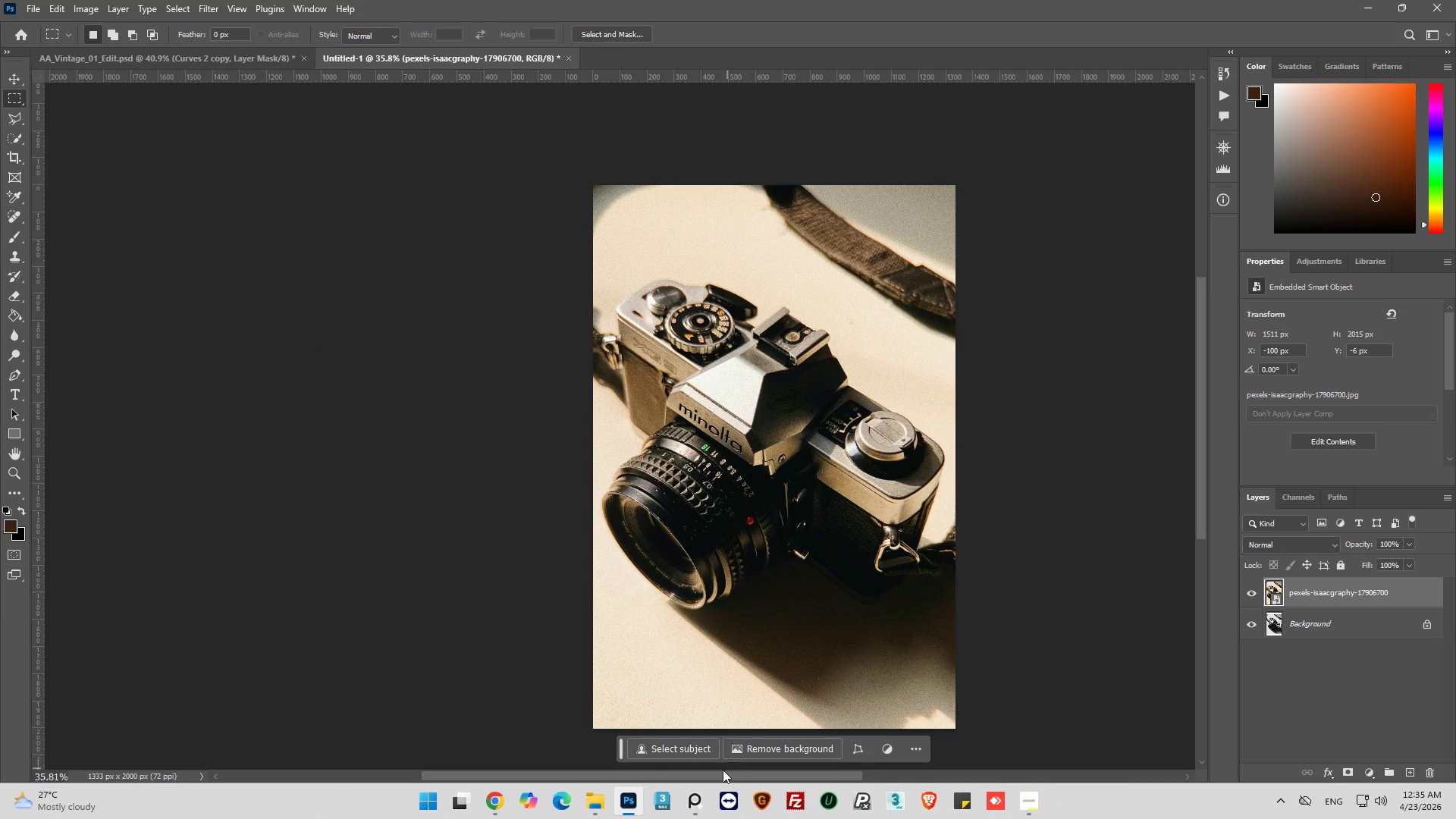 
left_click_drag(start_coordinate=[723, 777], to_coordinate=[772, 771])
 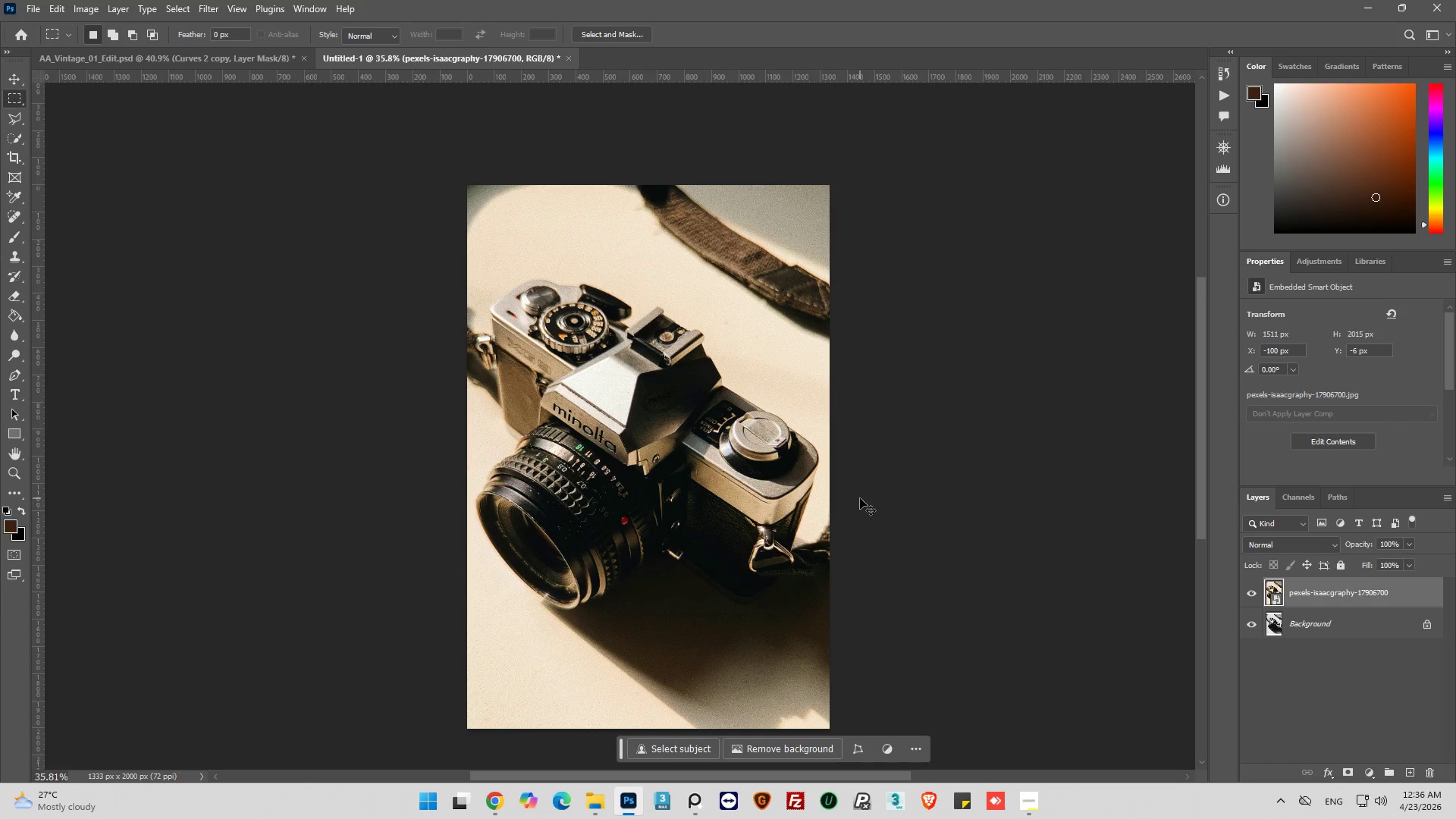 
key(Control+S)
 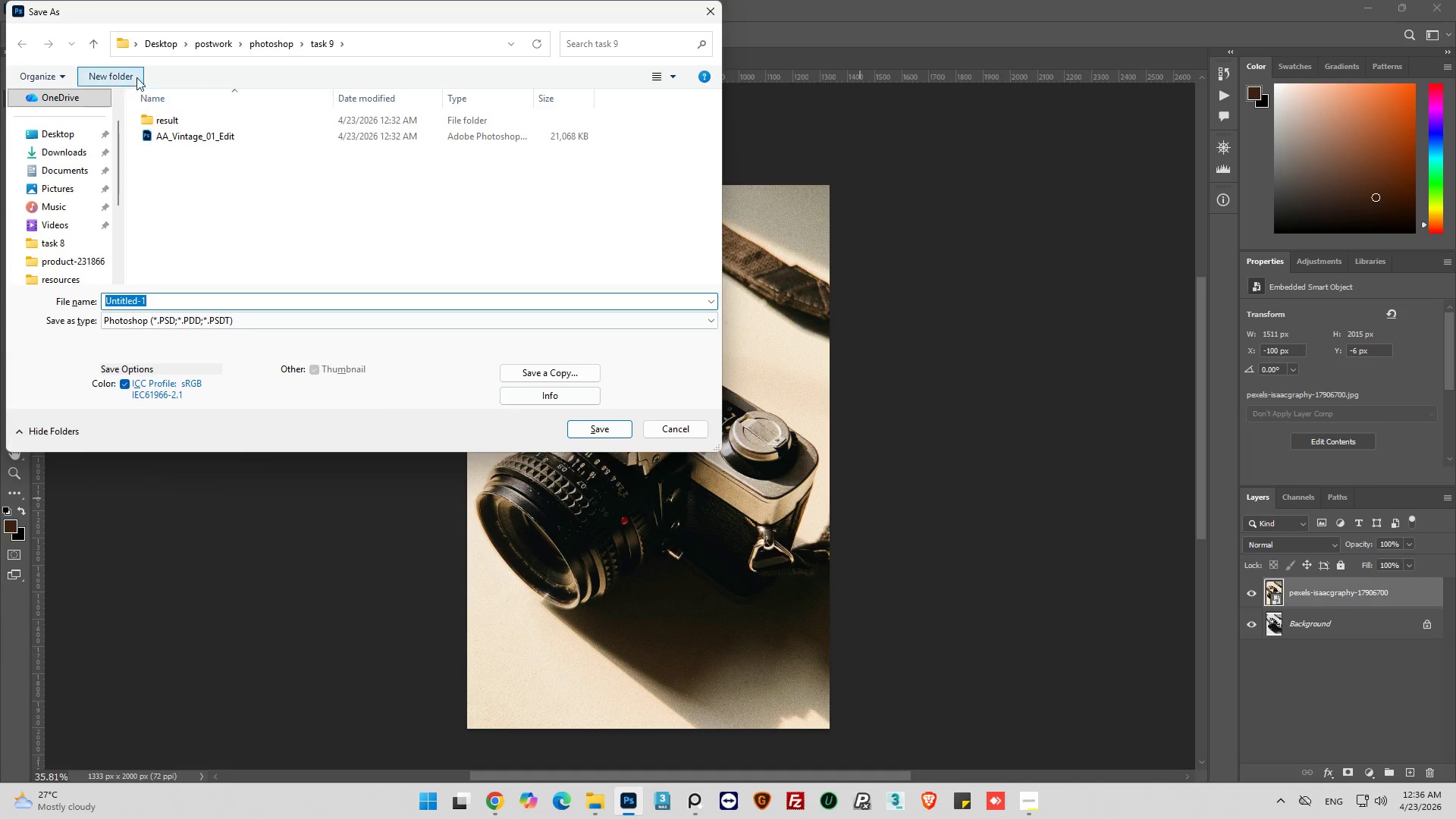 
left_click([196, 143])
 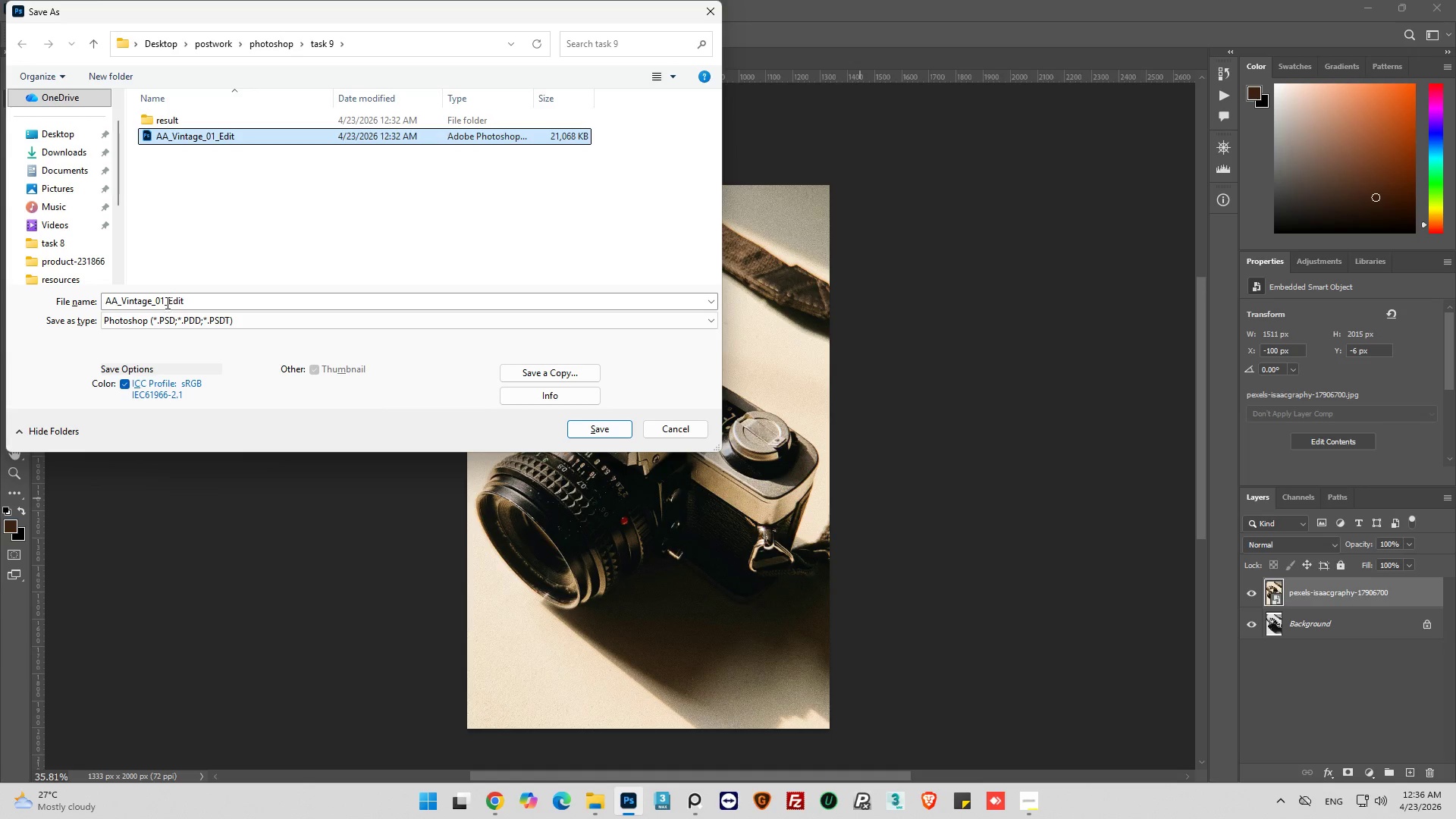 
left_click([165, 303])
 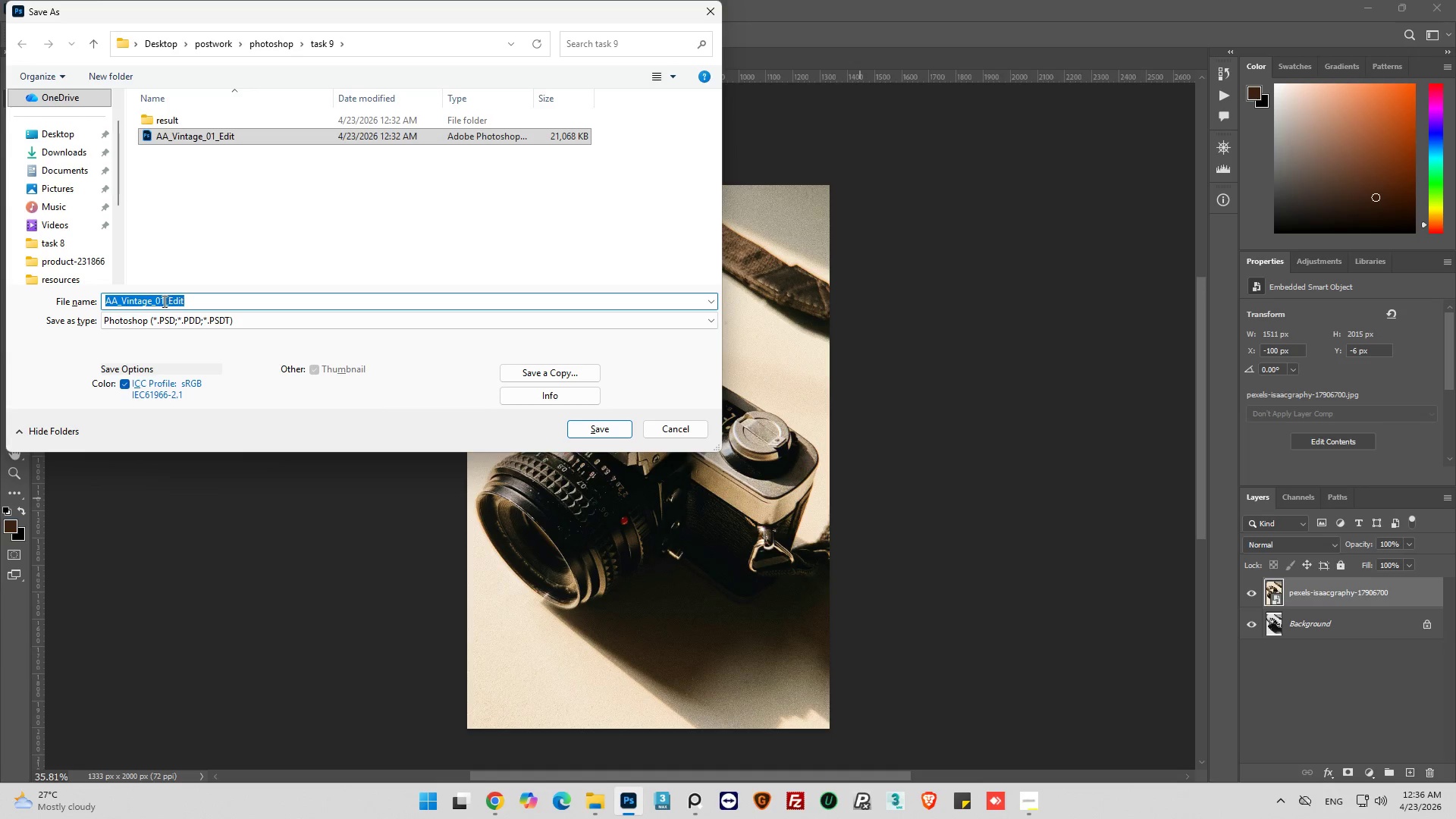 
left_click([163, 301])
 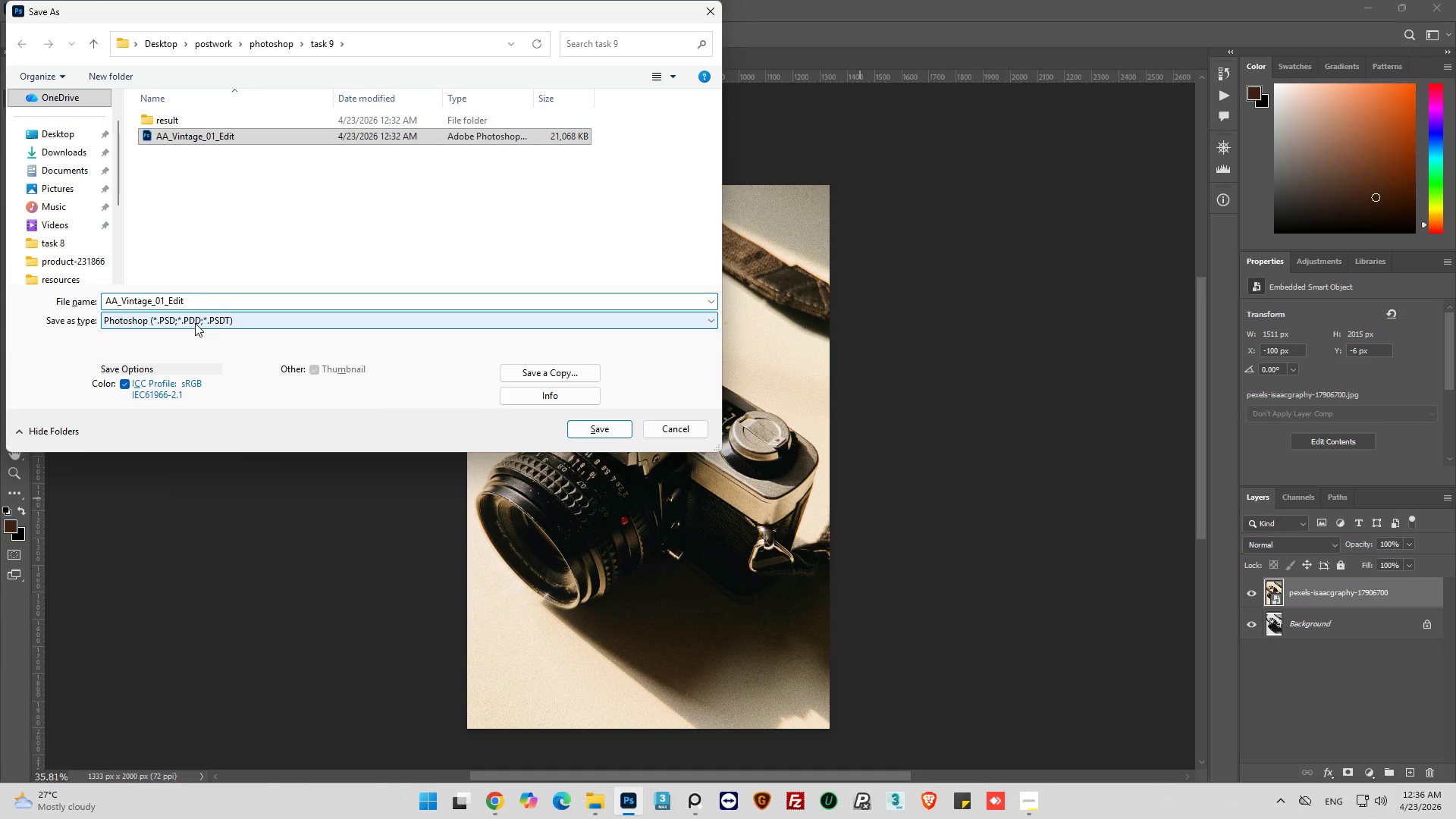 
key(Backspace)
 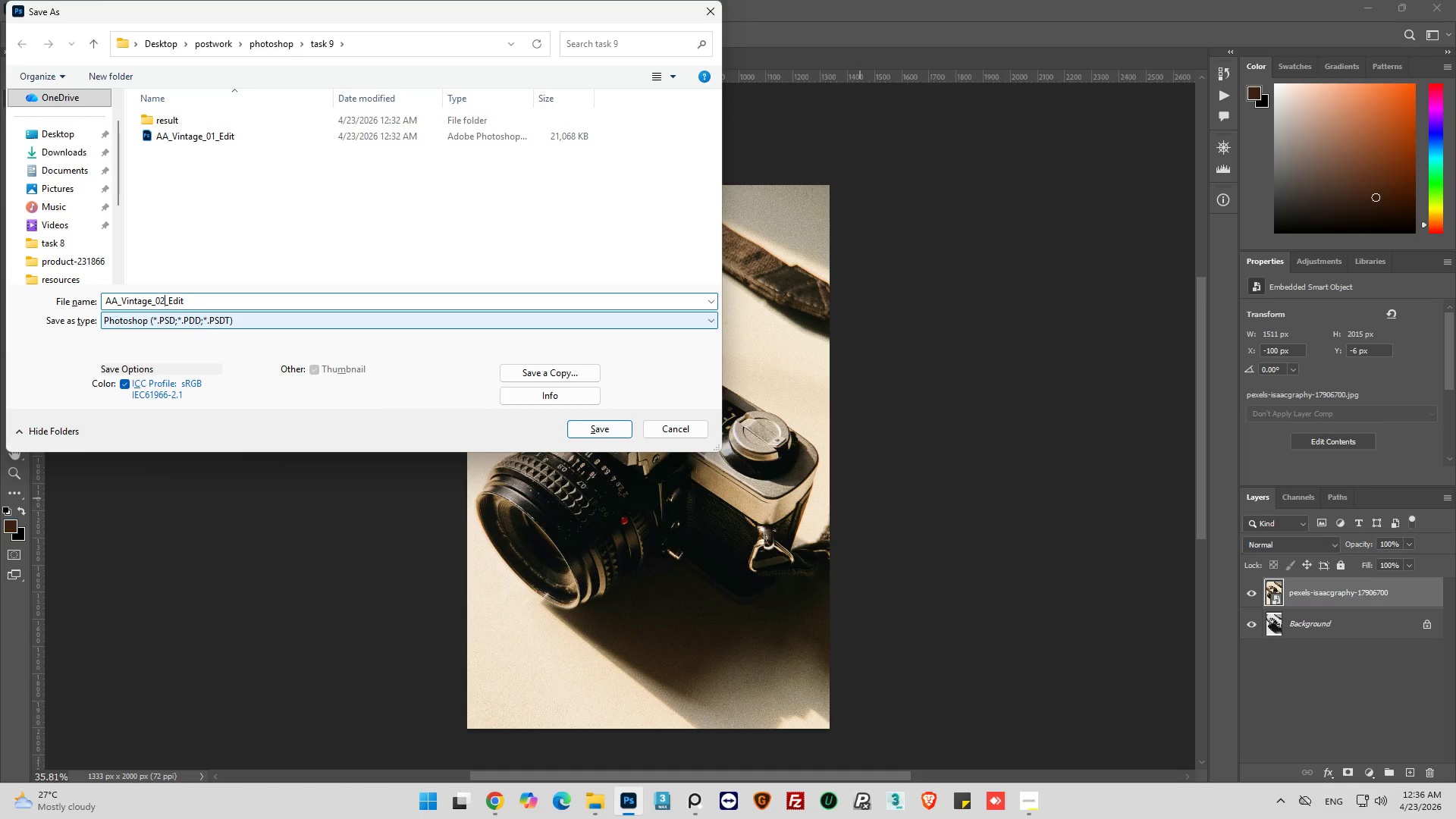 
key(2)
 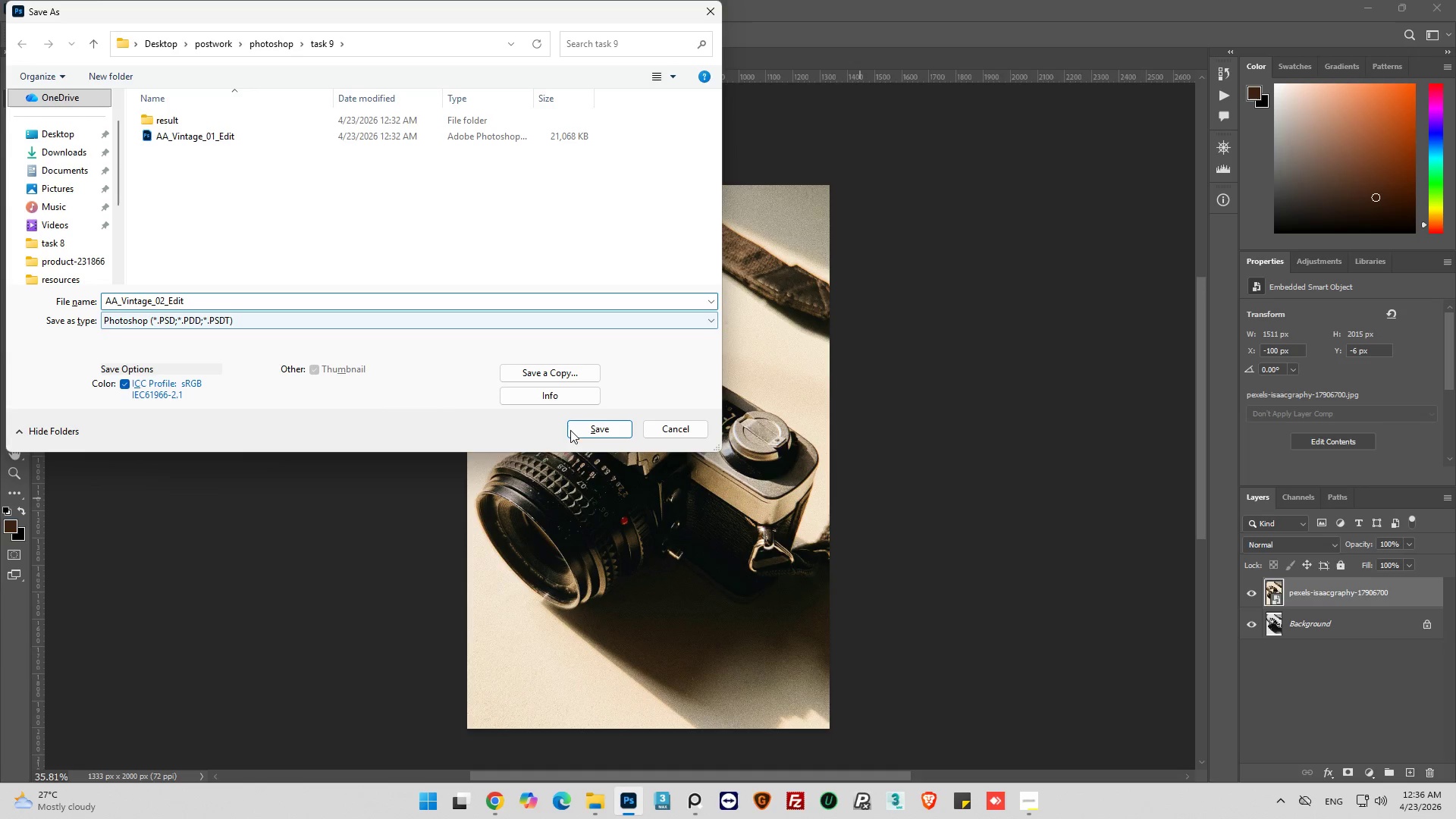 
left_click([581, 426])
 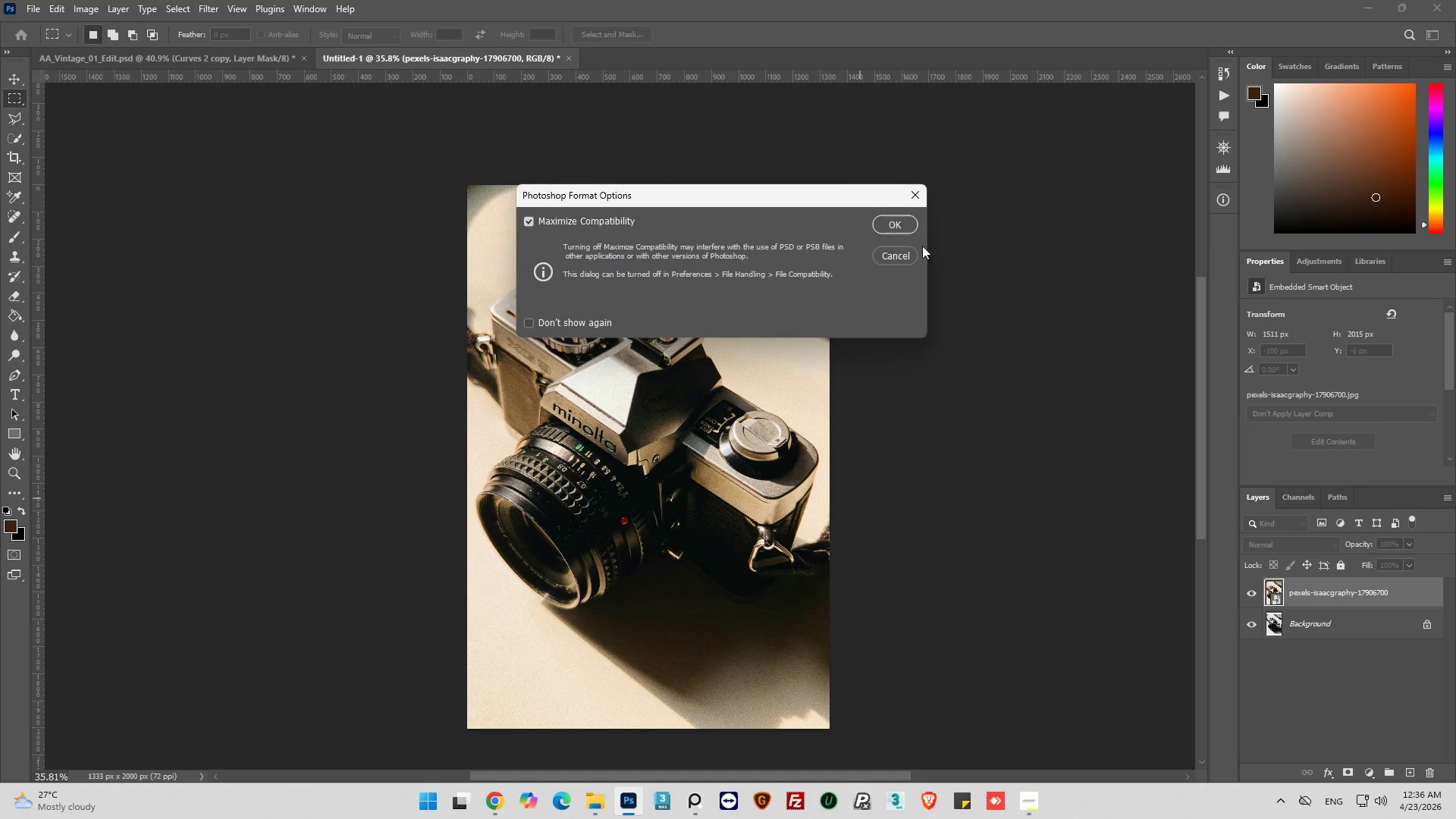 
left_click([883, 222])
 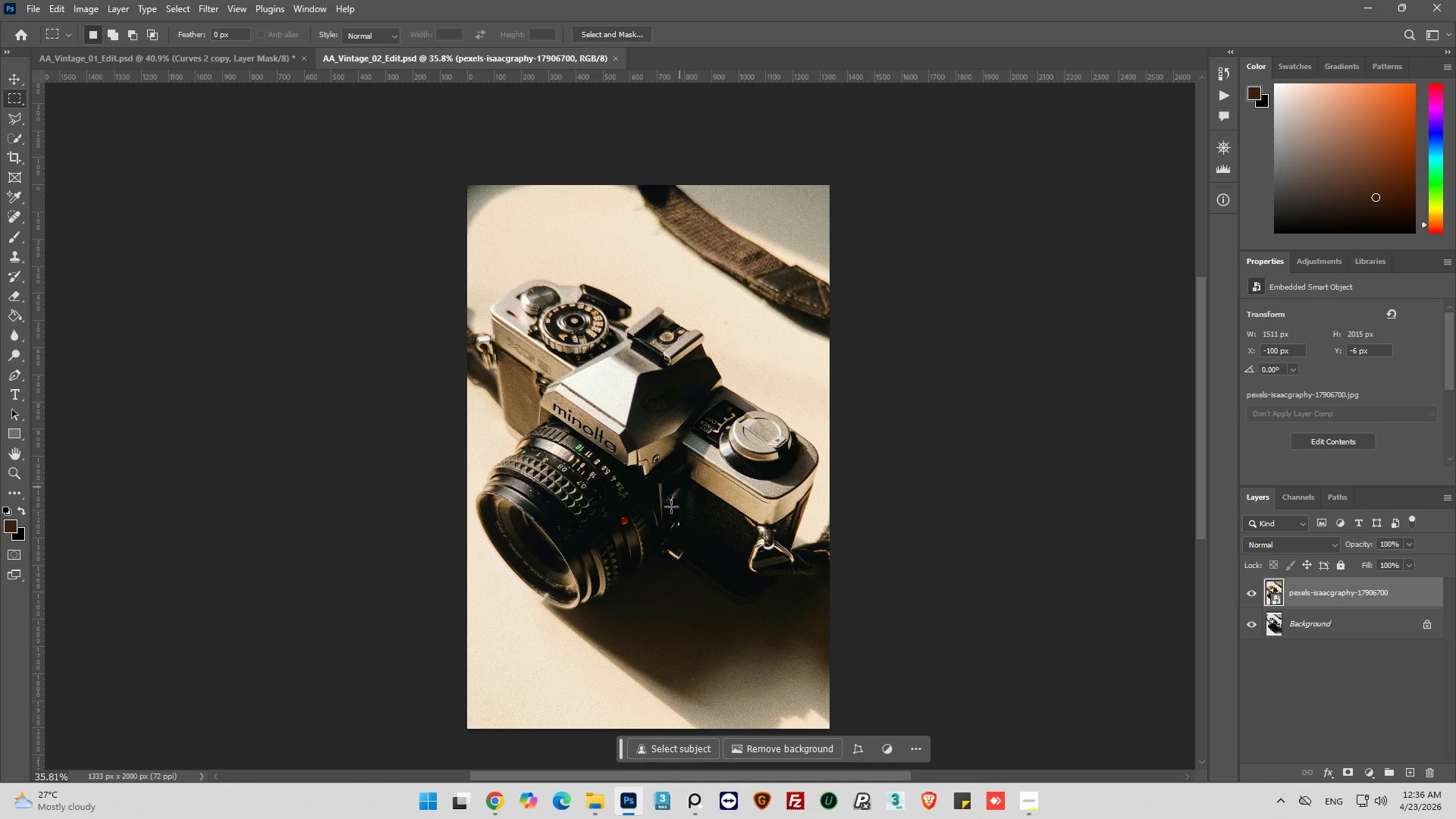 
hold_key(key=AltLeft, duration=0.62)
scroll: coordinate [636, 536], scroll_direction: up, amount: 8.0
 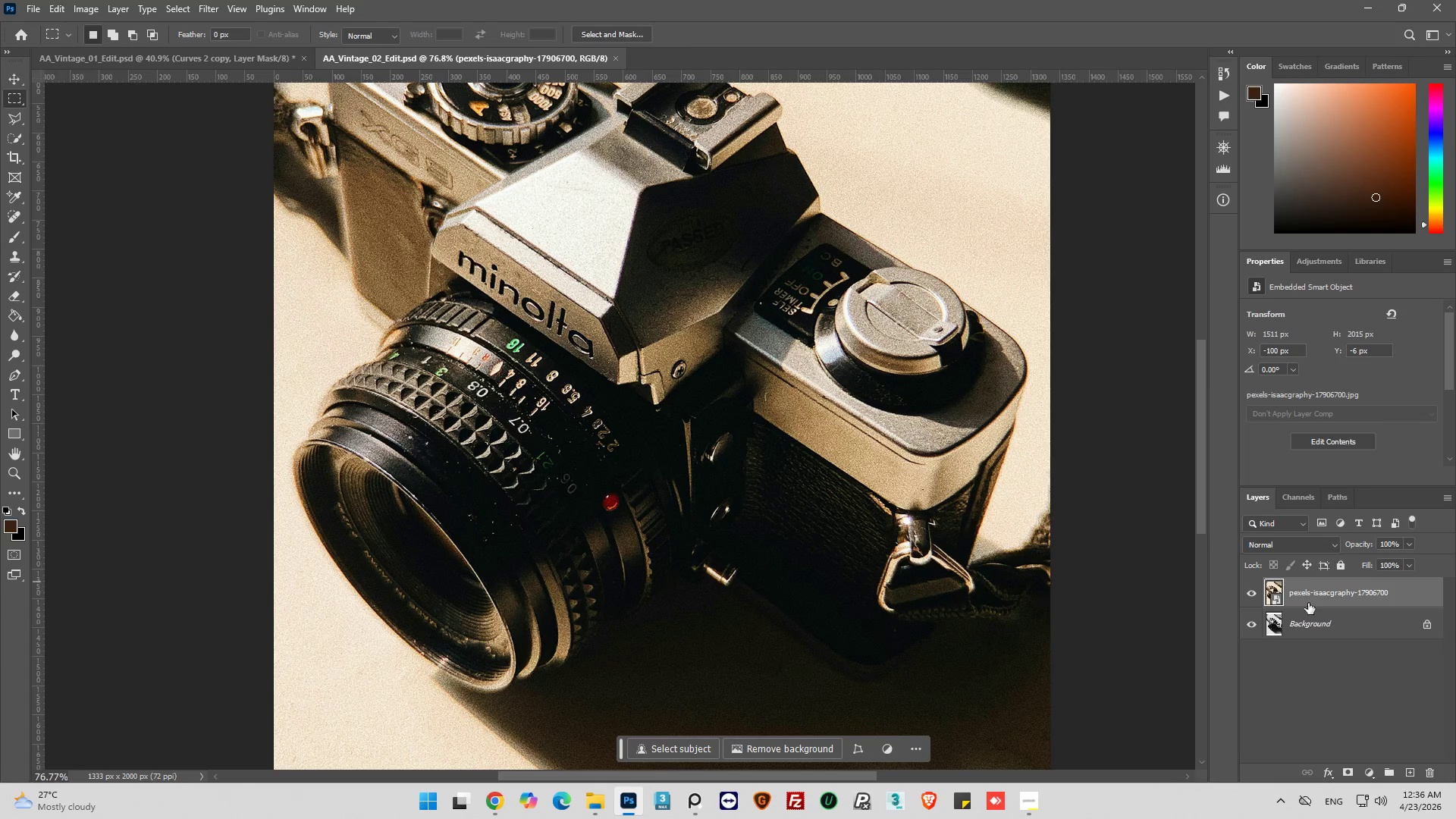 
left_click([1369, 771])
 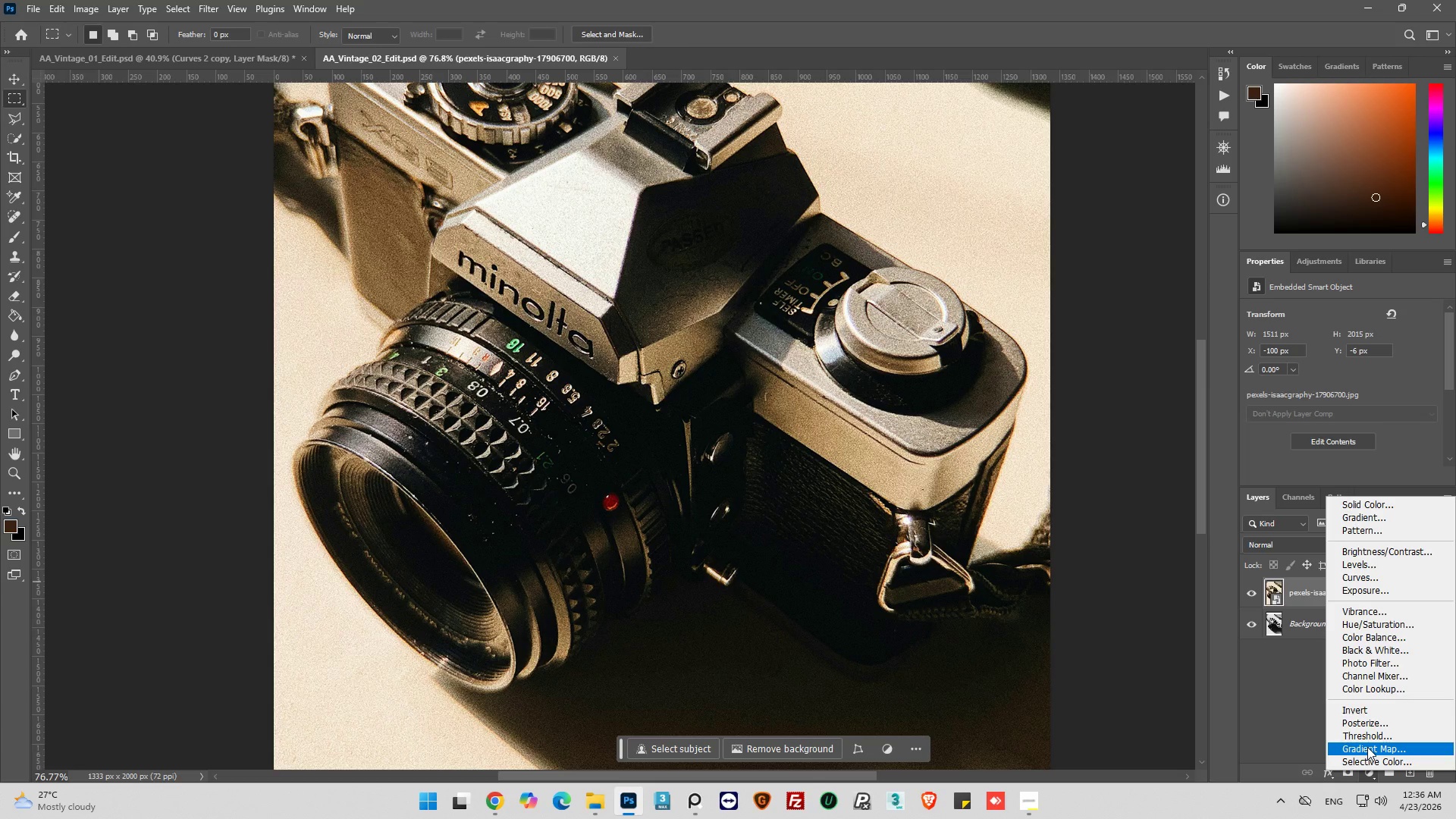 
wait(7.72)
 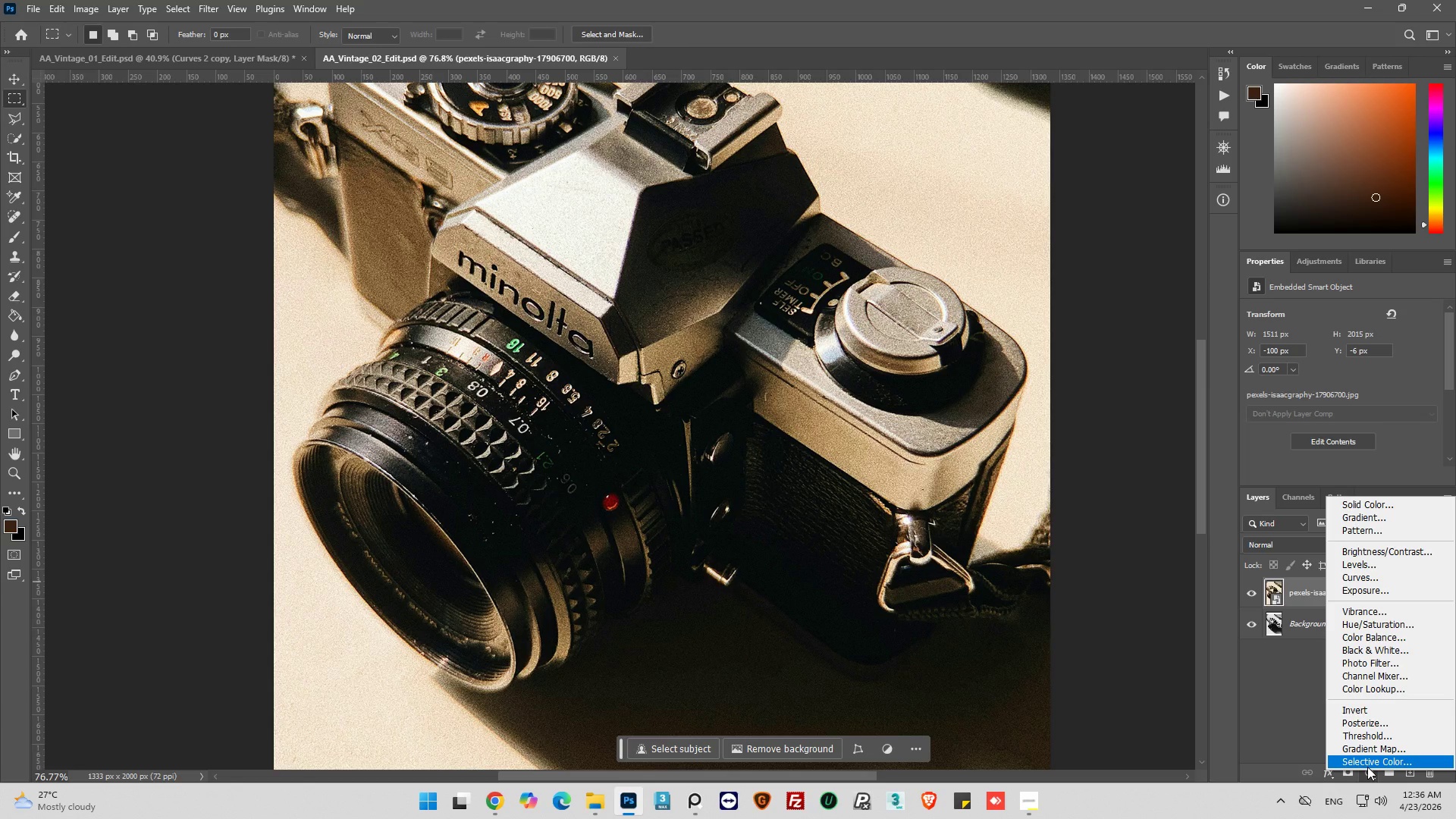 
left_click([1367, 571])
 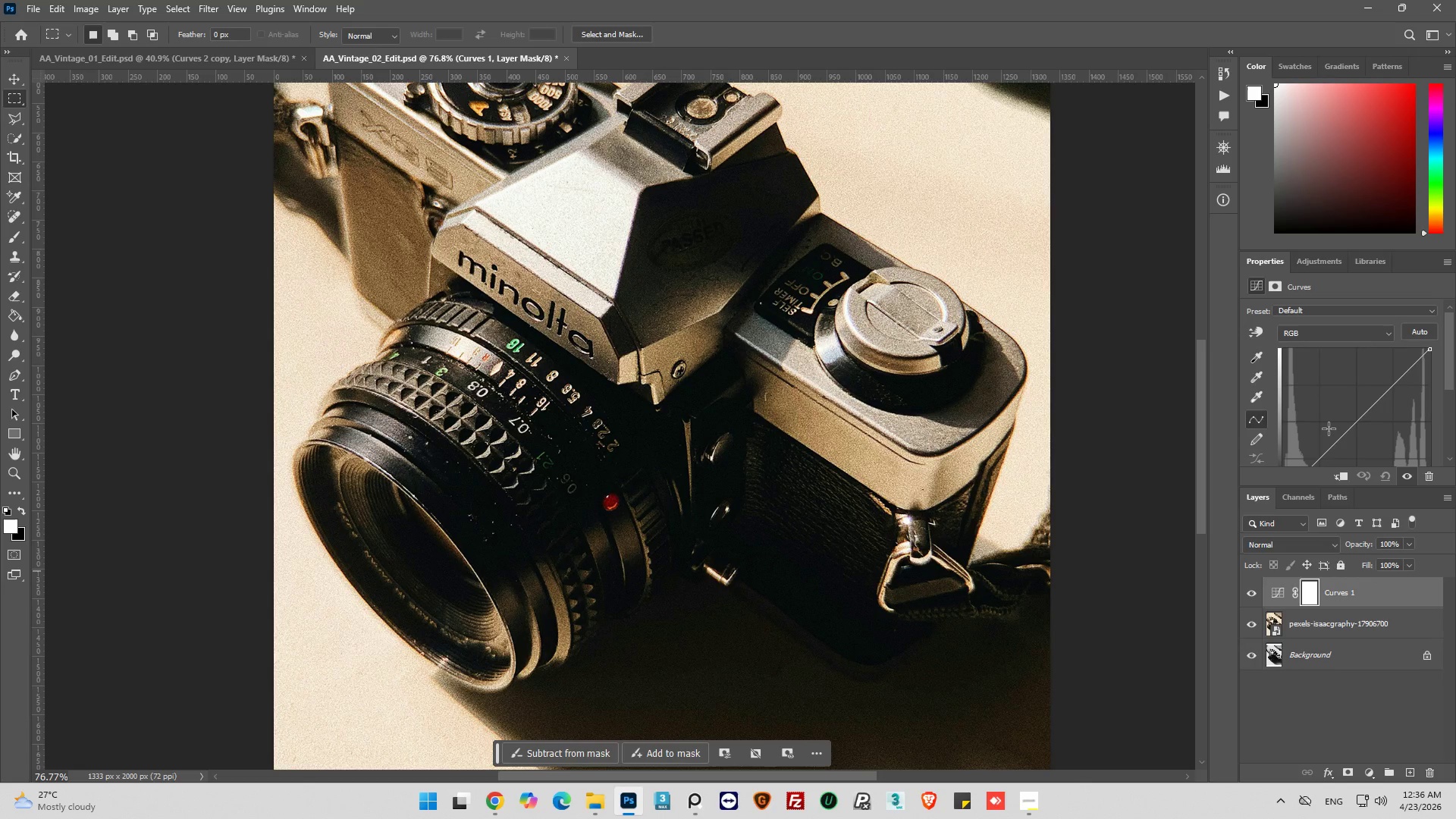 
scroll: coordinate [1330, 442], scroll_direction: down, amount: 2.0
 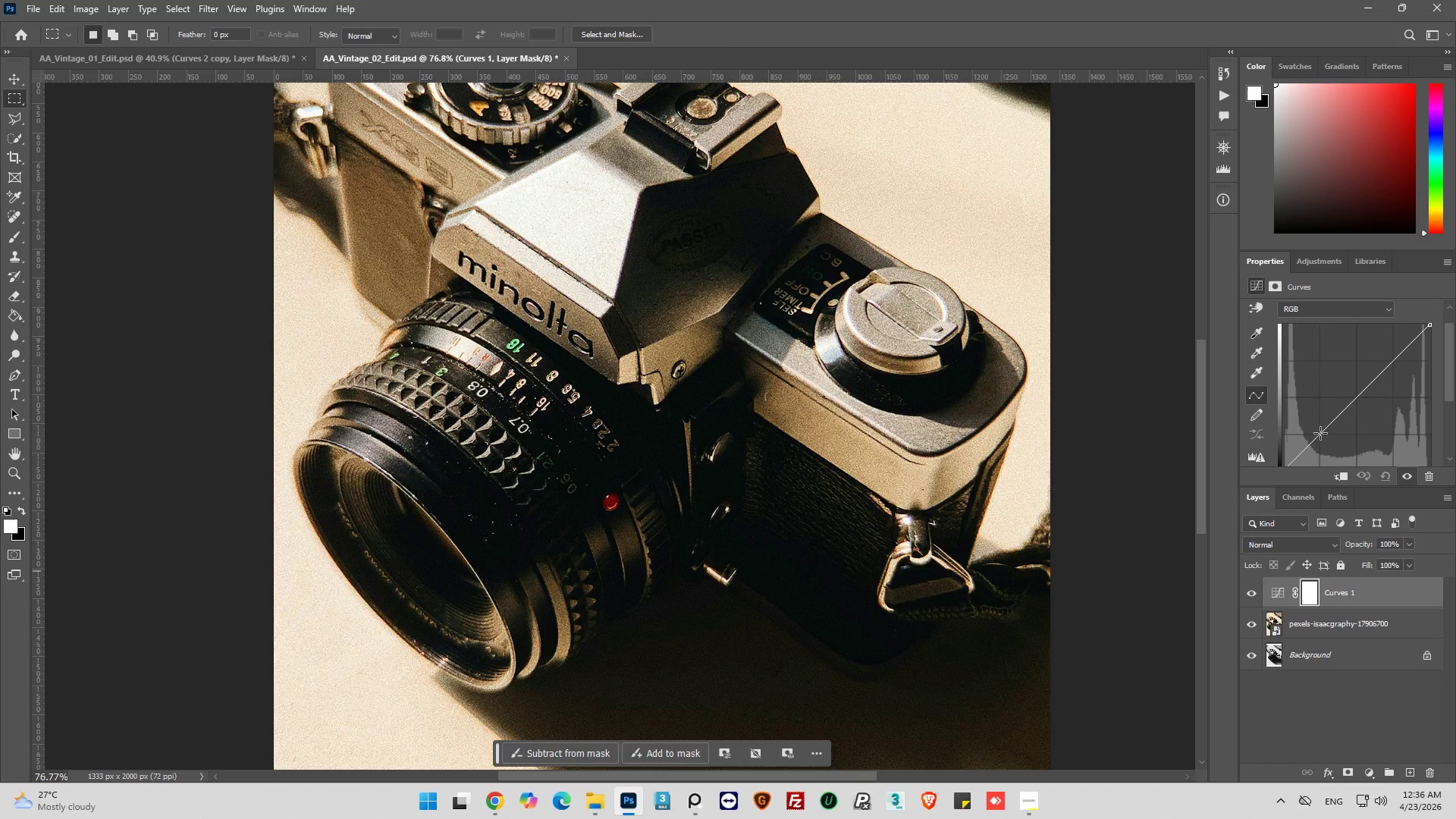 
left_click([1320, 434])
 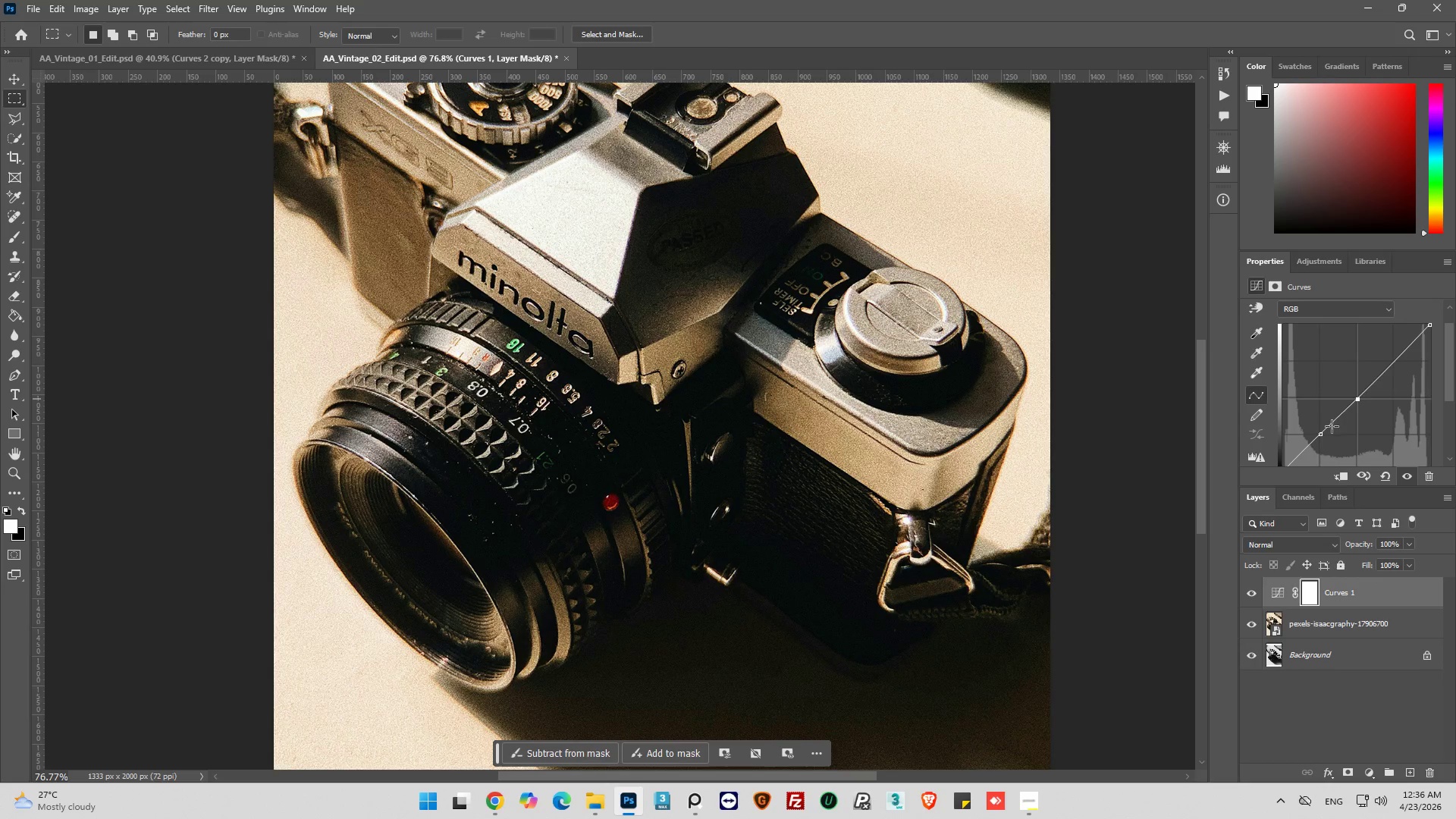 
left_click_drag(start_coordinate=[1322, 435], to_coordinate=[1310, 419])
 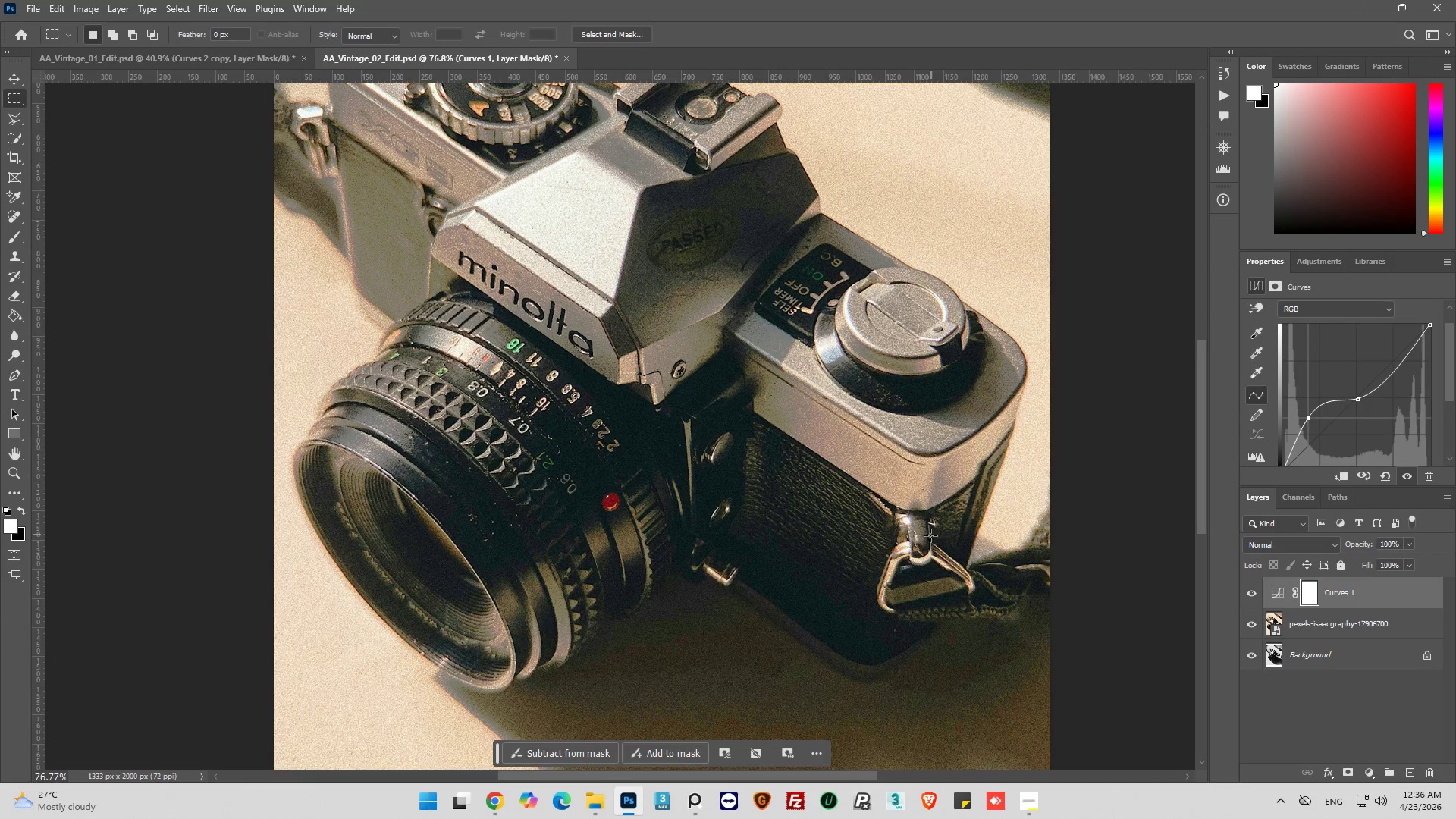 
key(Alt+AltLeft)
 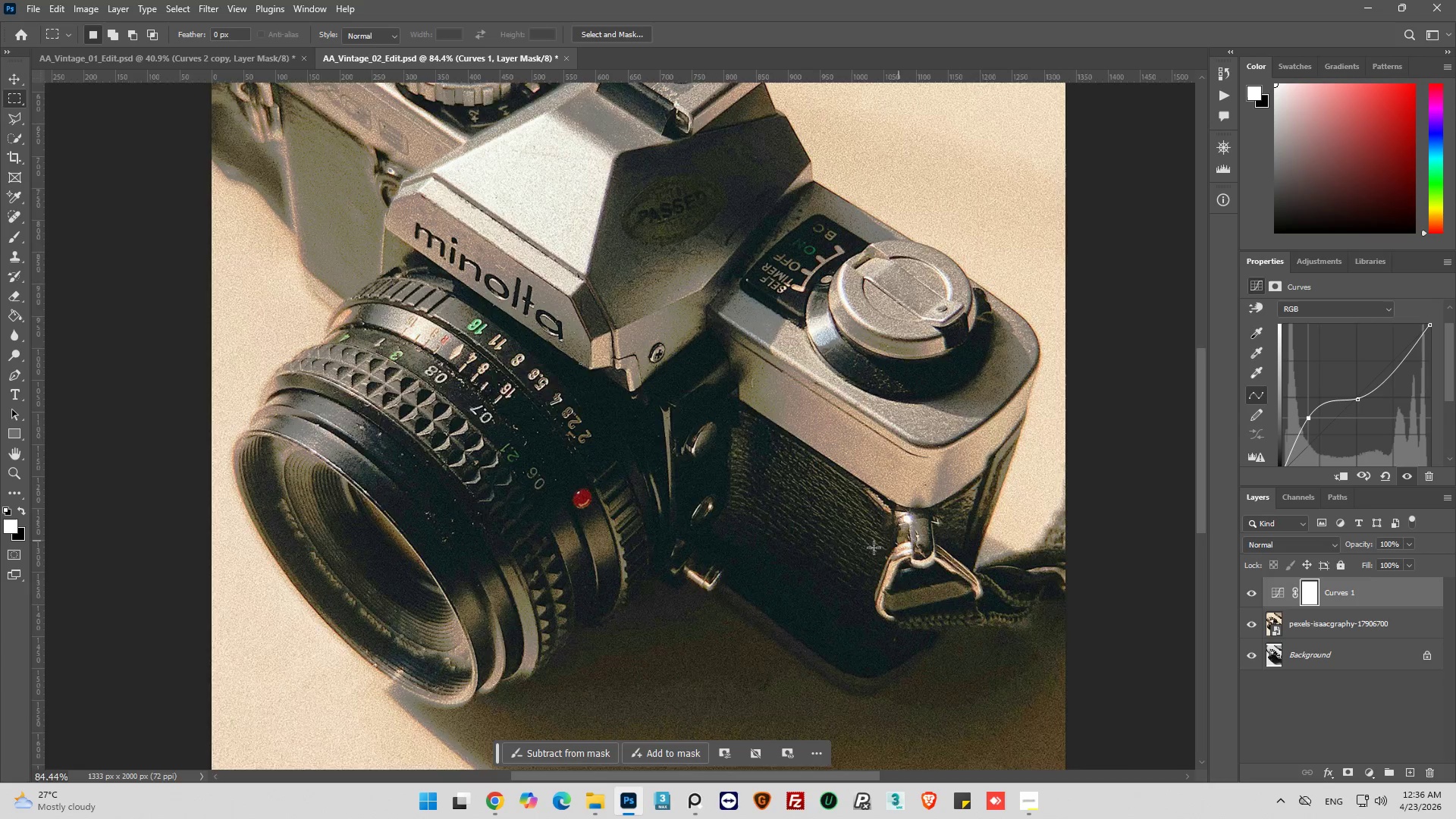 
hold_key(key=AltLeft, duration=0.39)
scroll: coordinate [849, 604], scroll_direction: up, amount: 7.0
 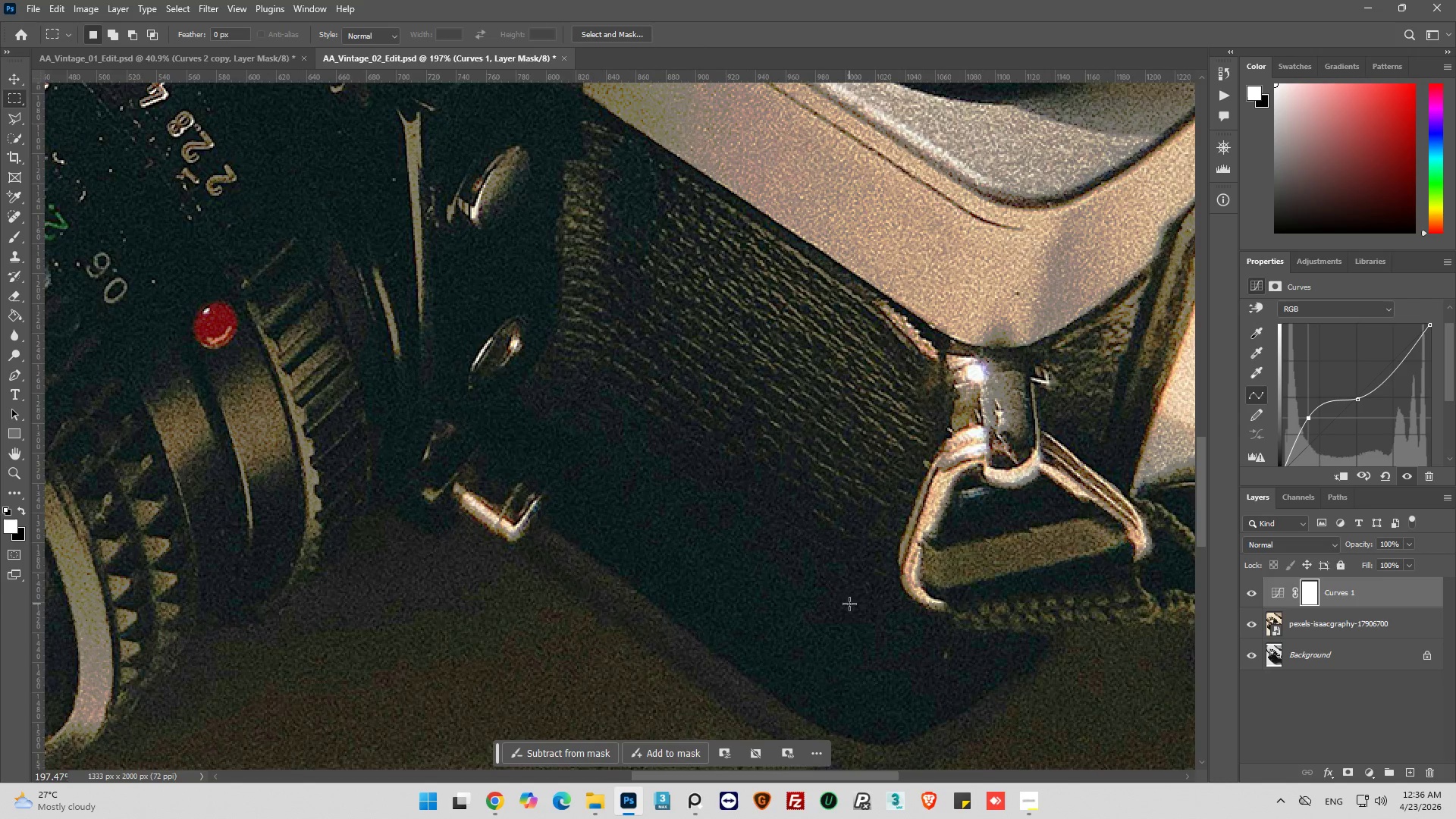 
hold_key(key=AltLeft, duration=0.7)
 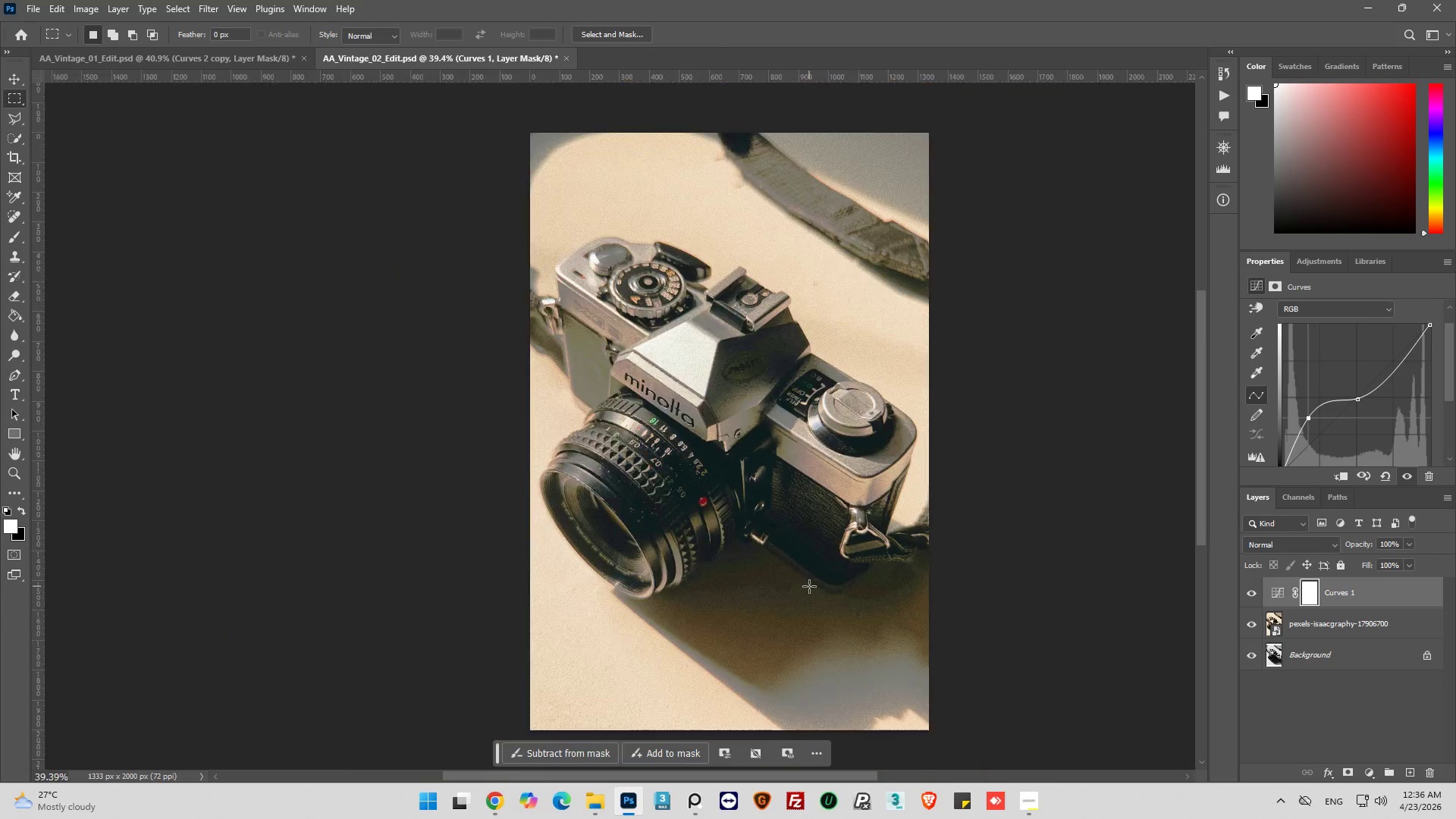 
key(Alt+AltLeft)
 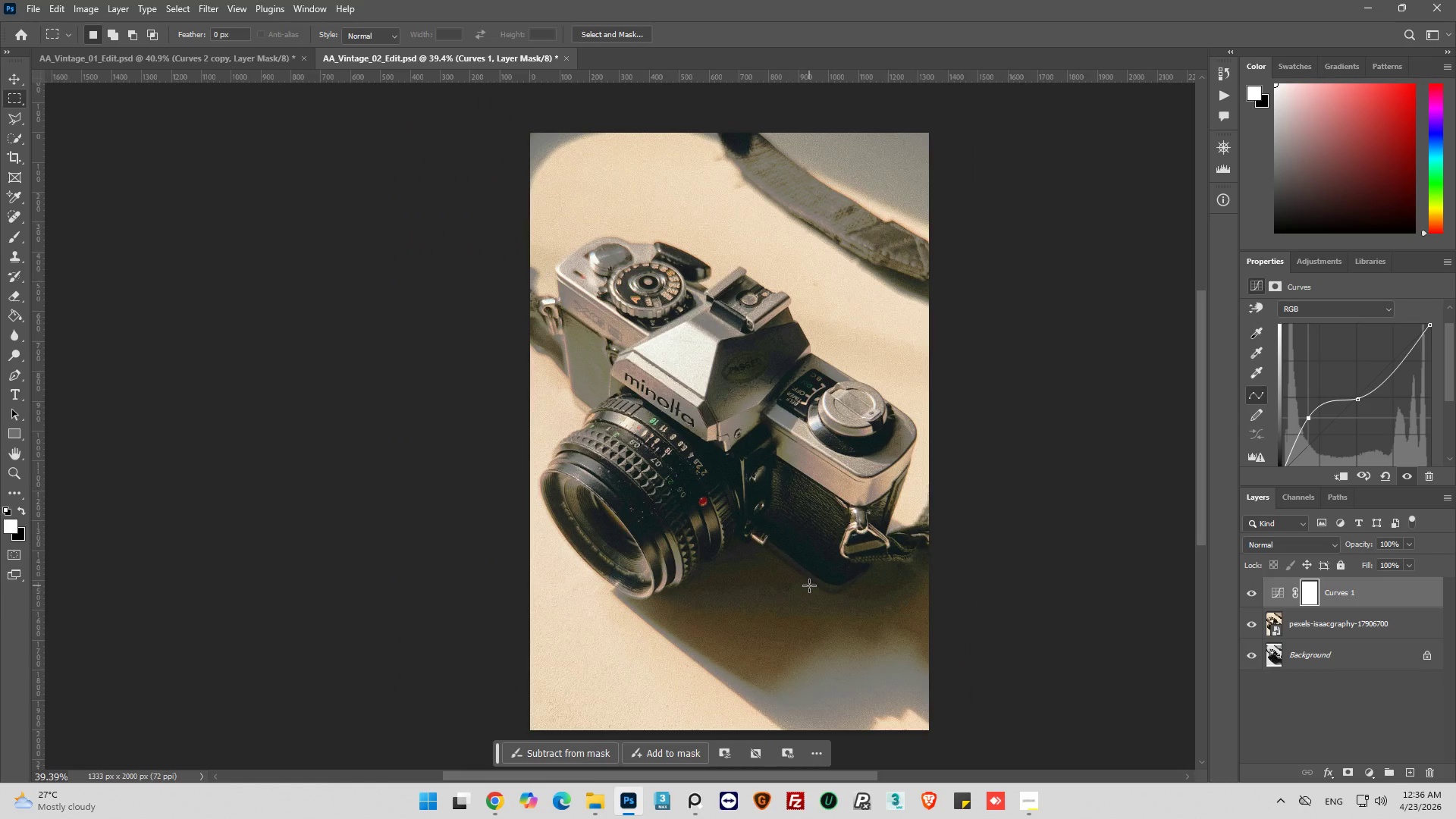 
hold_key(key=AltLeft, duration=0.81)
scroll: coordinate [760, 446], scroll_direction: down, amount: 15.0
 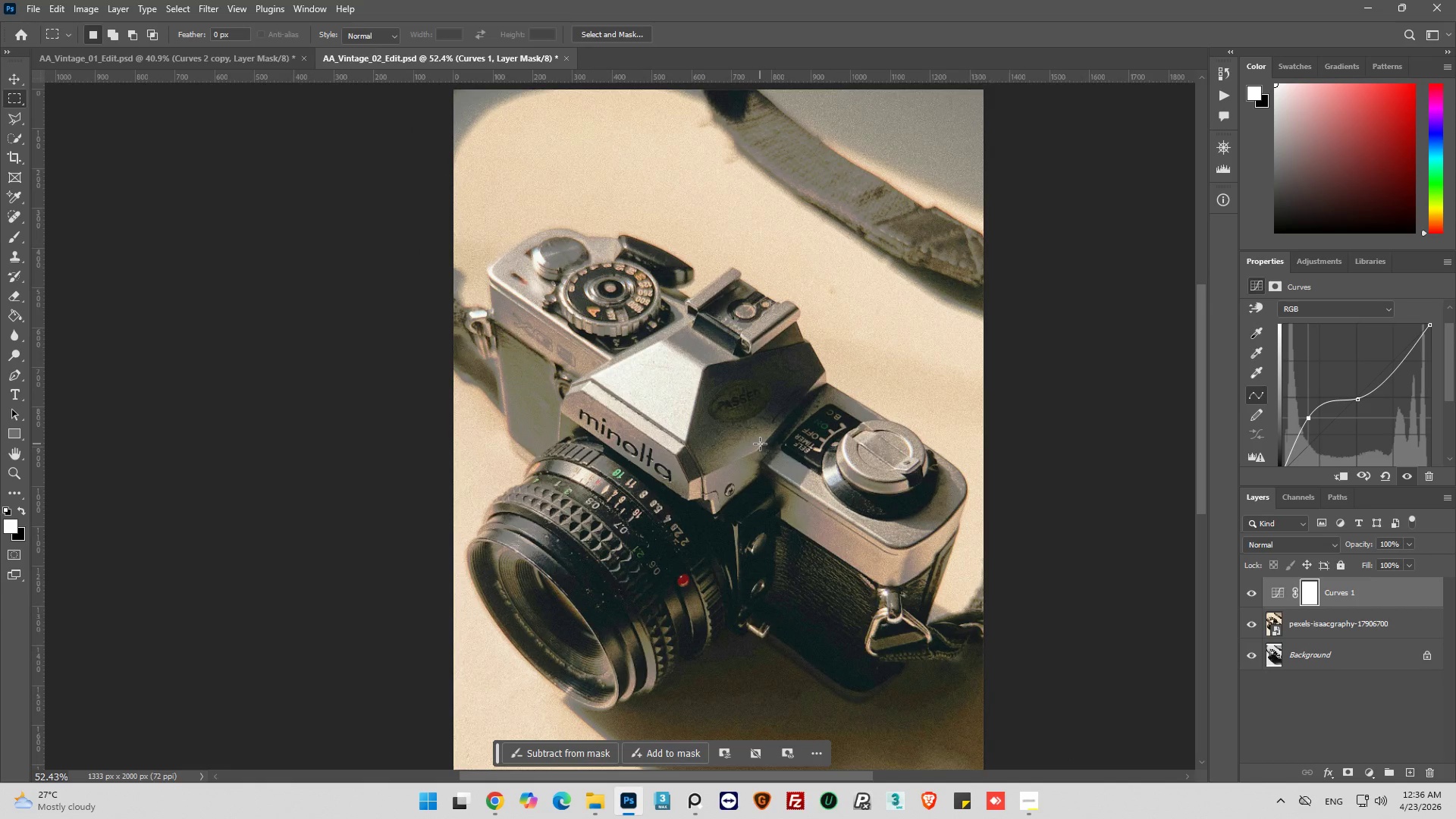 
key(Alt+AltLeft)
 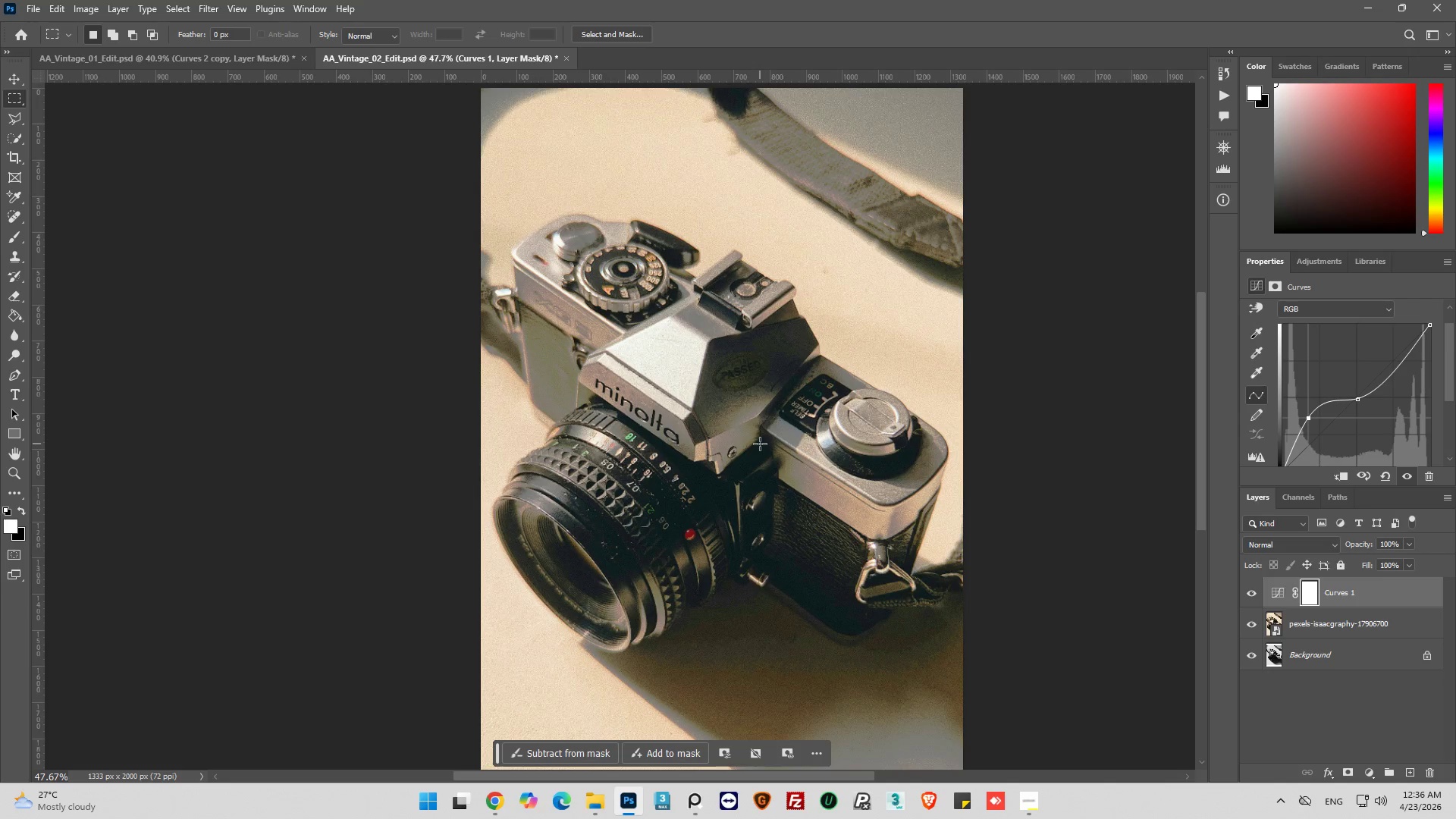 
key(Alt+AltLeft)
 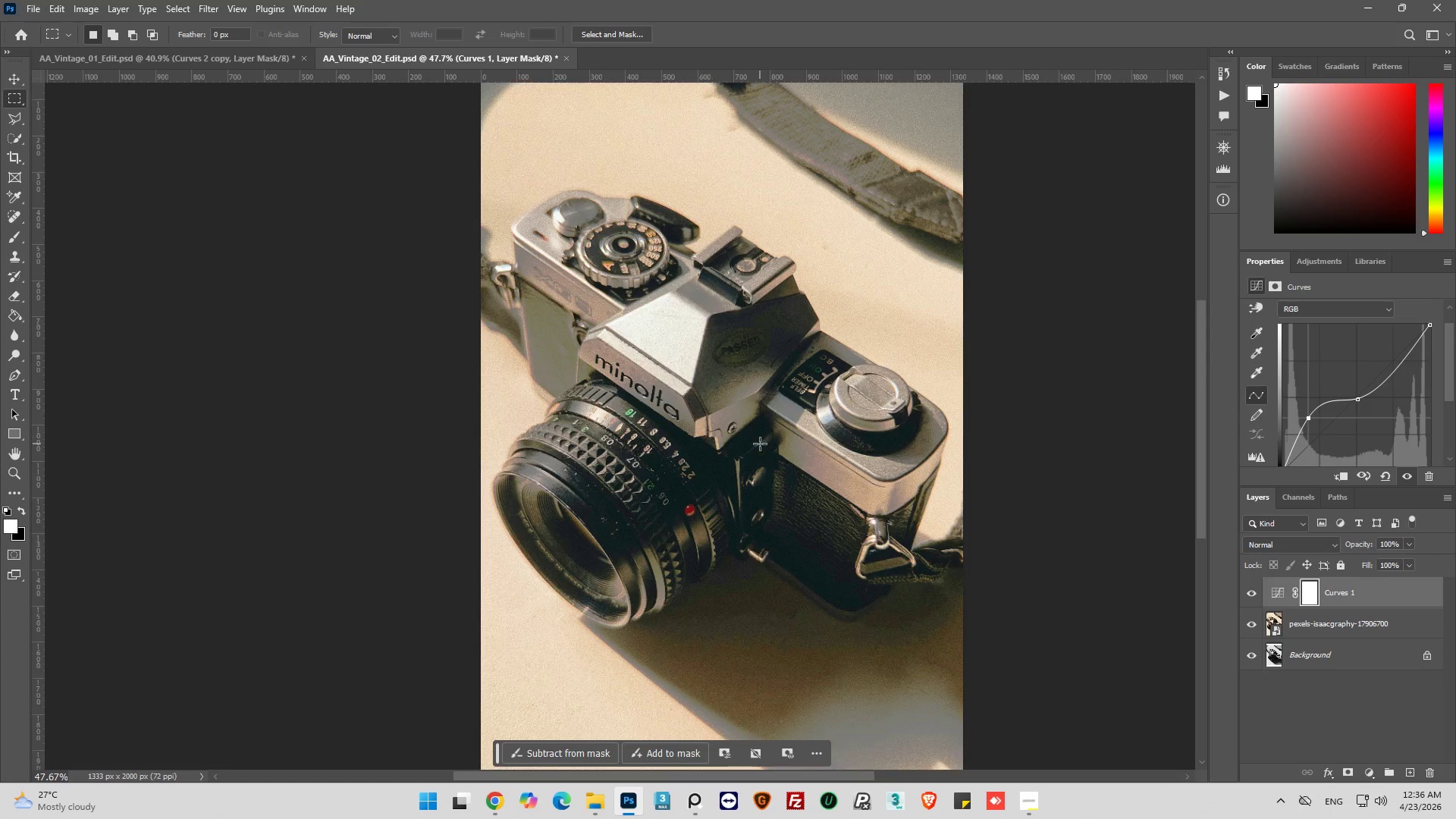 
key(Alt+AltLeft)
 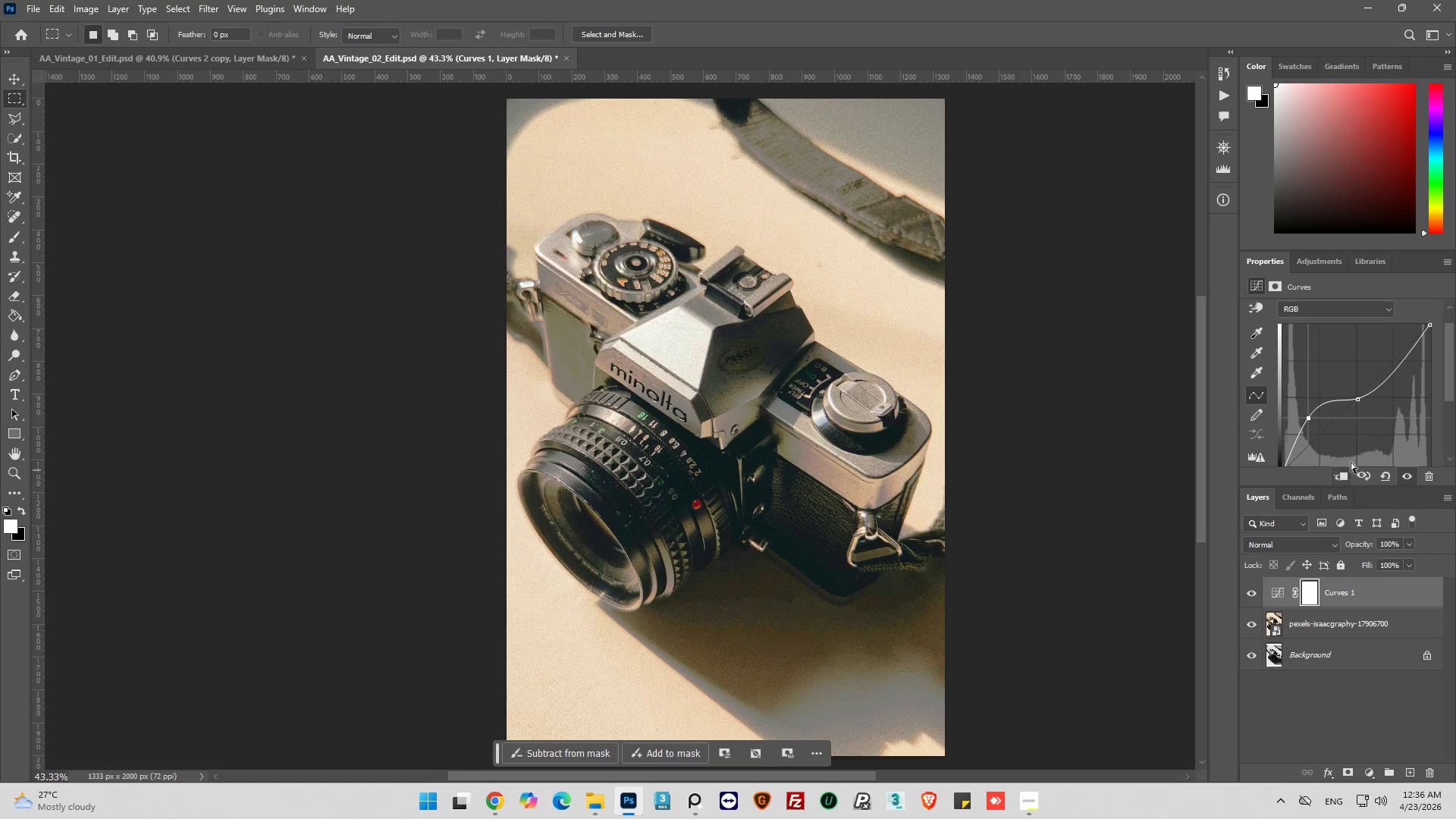 
scroll: coordinate [760, 444], scroll_direction: down, amount: 7.0
 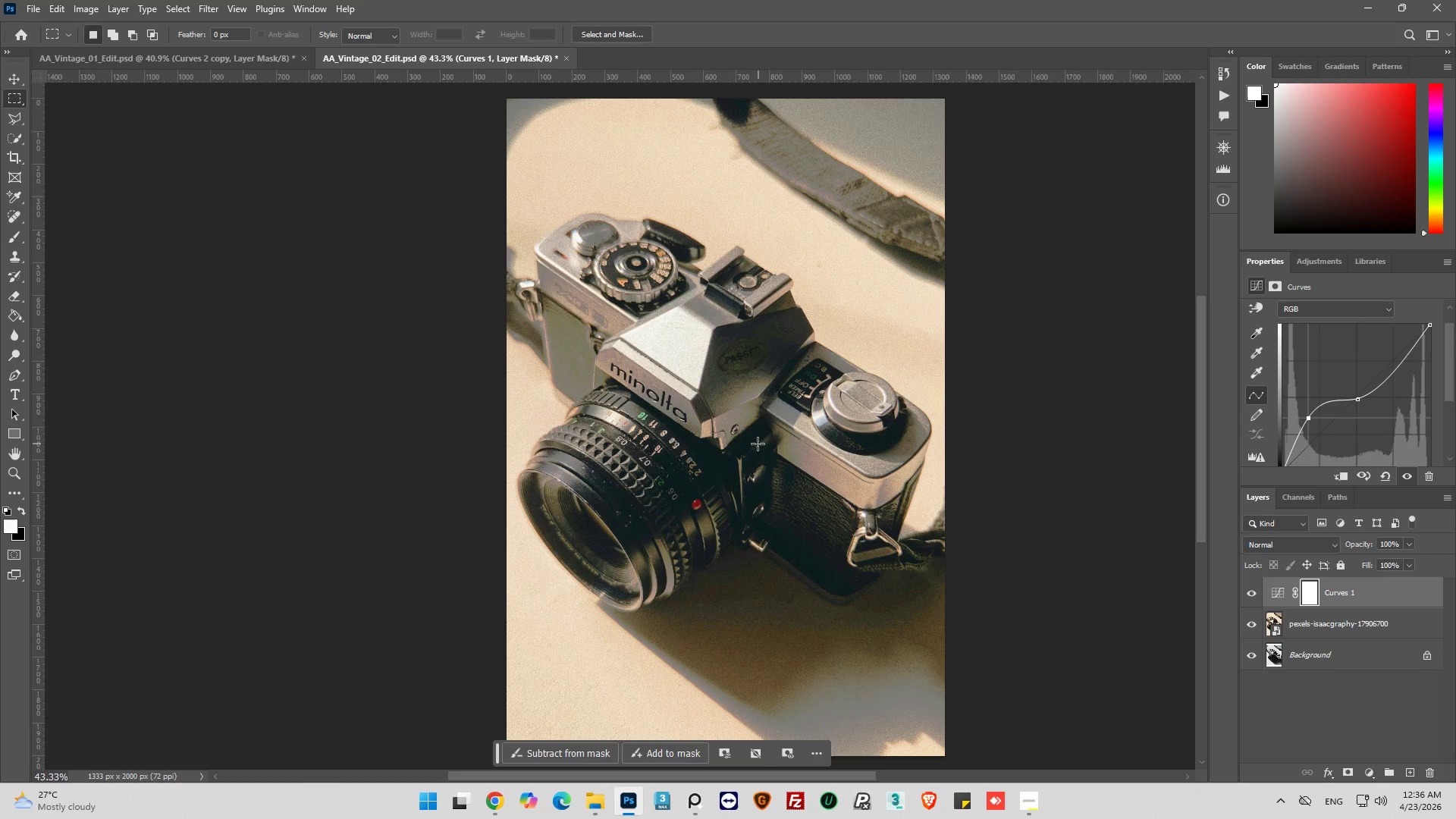 
left_click_drag(start_coordinate=[1356, 398], to_coordinate=[1344, 391])
 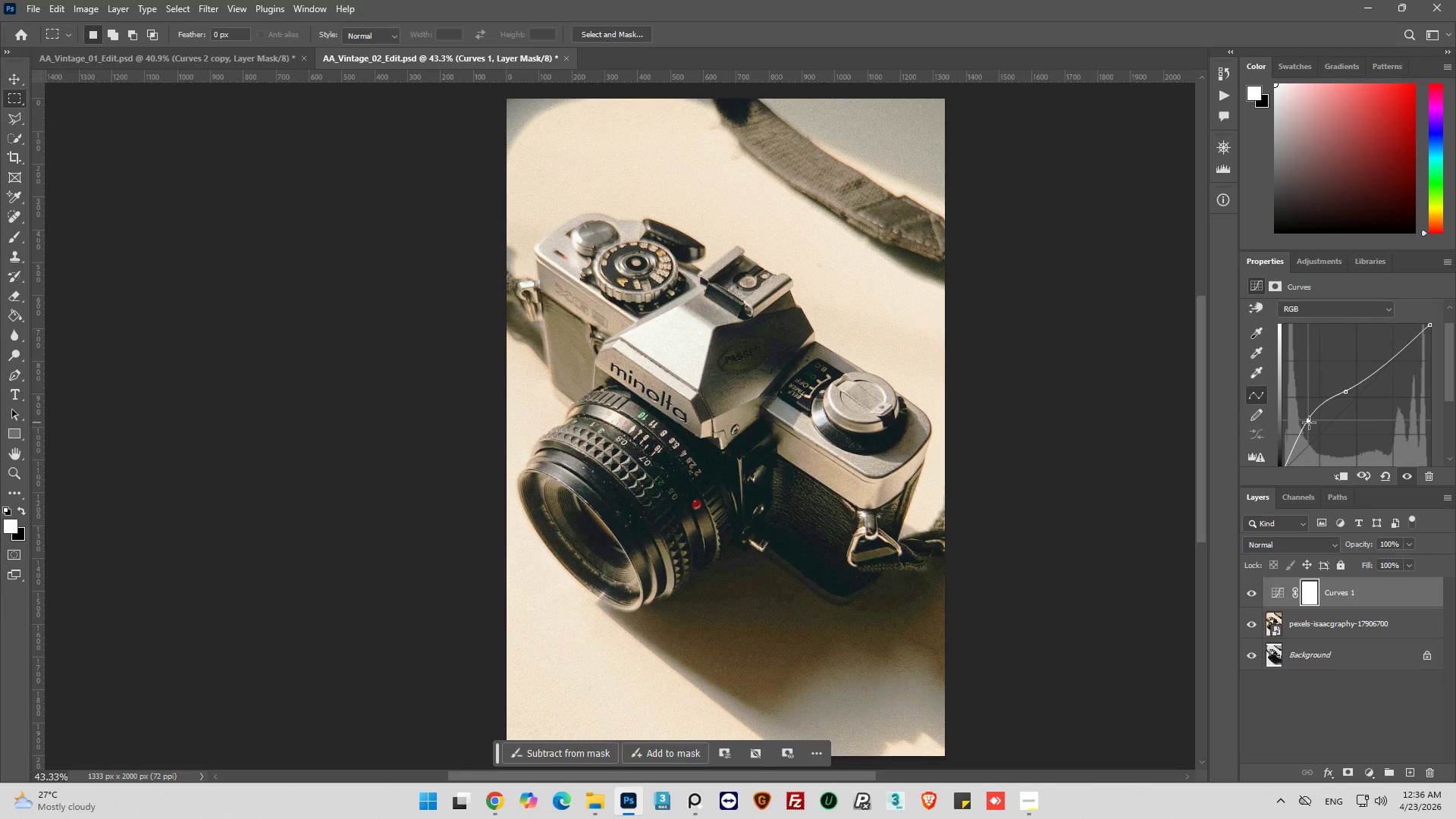 
wait(6.22)
 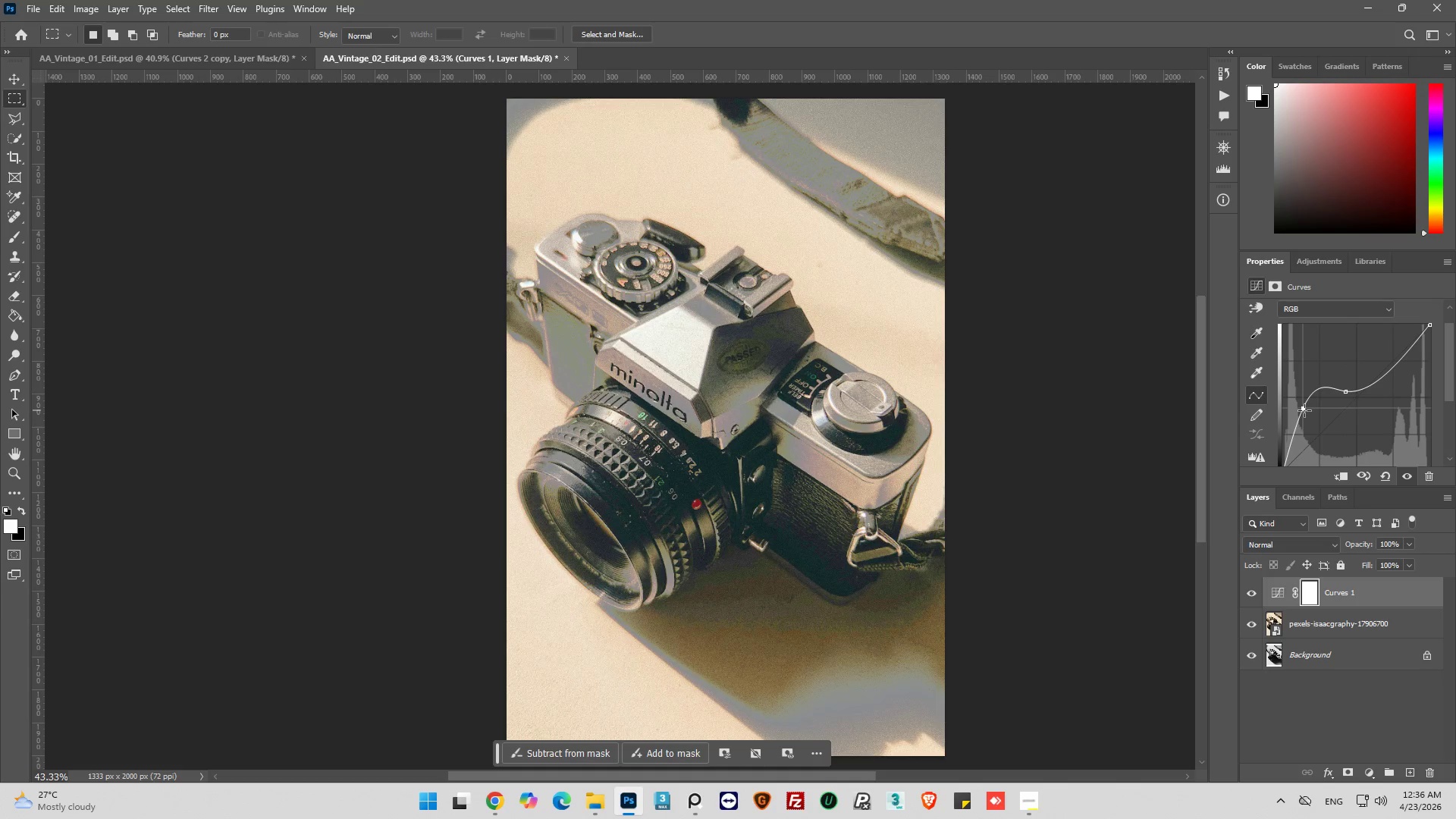 
hold_key(key=AltLeft, duration=1.12)
scroll: coordinate [861, 494], scroll_direction: up, amount: 11.0
 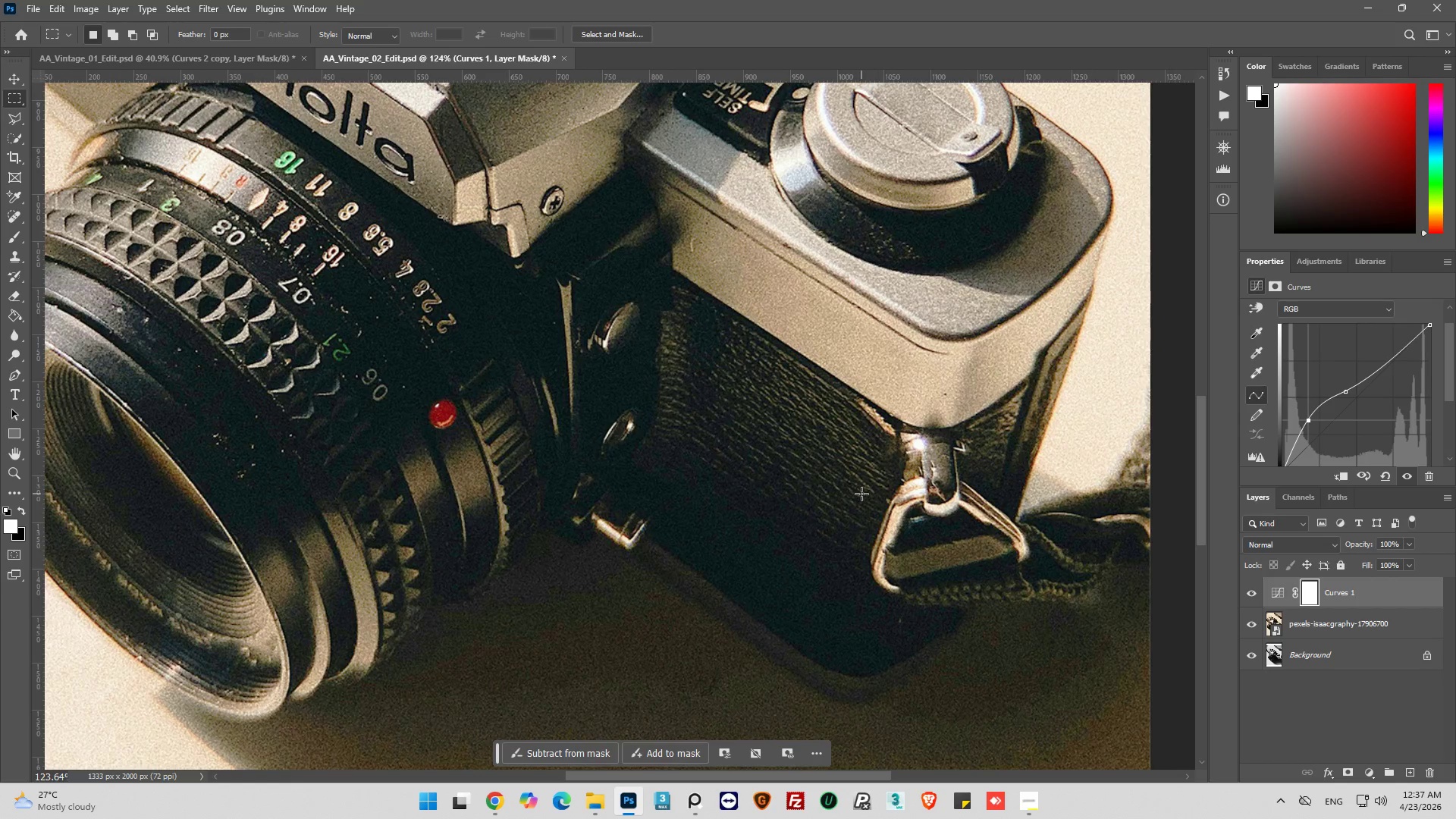 
hold_key(key=AltLeft, duration=0.73)
scroll: coordinate [861, 494], scroll_direction: down, amount: 1.0
 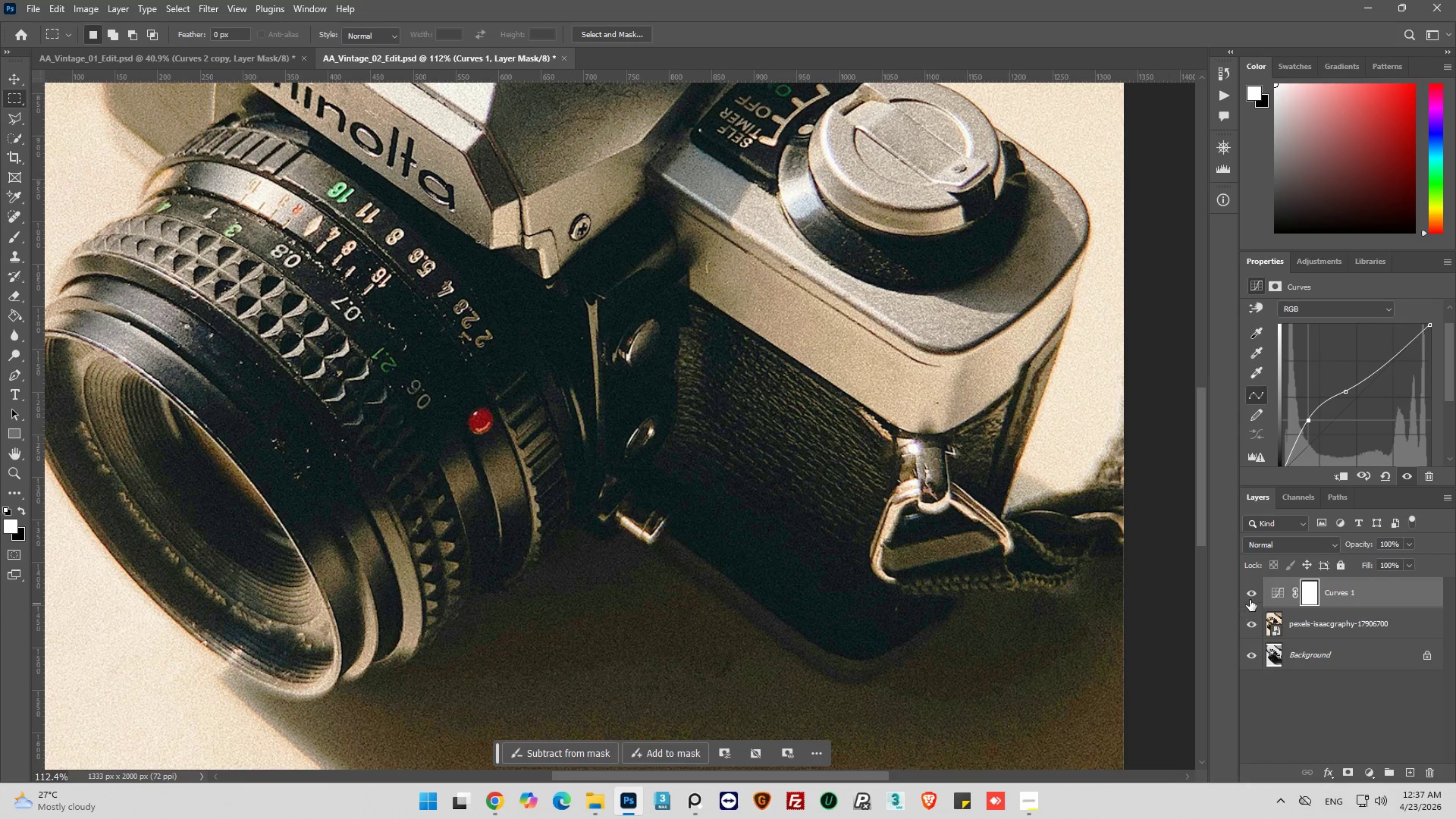 
left_click([1250, 598])
 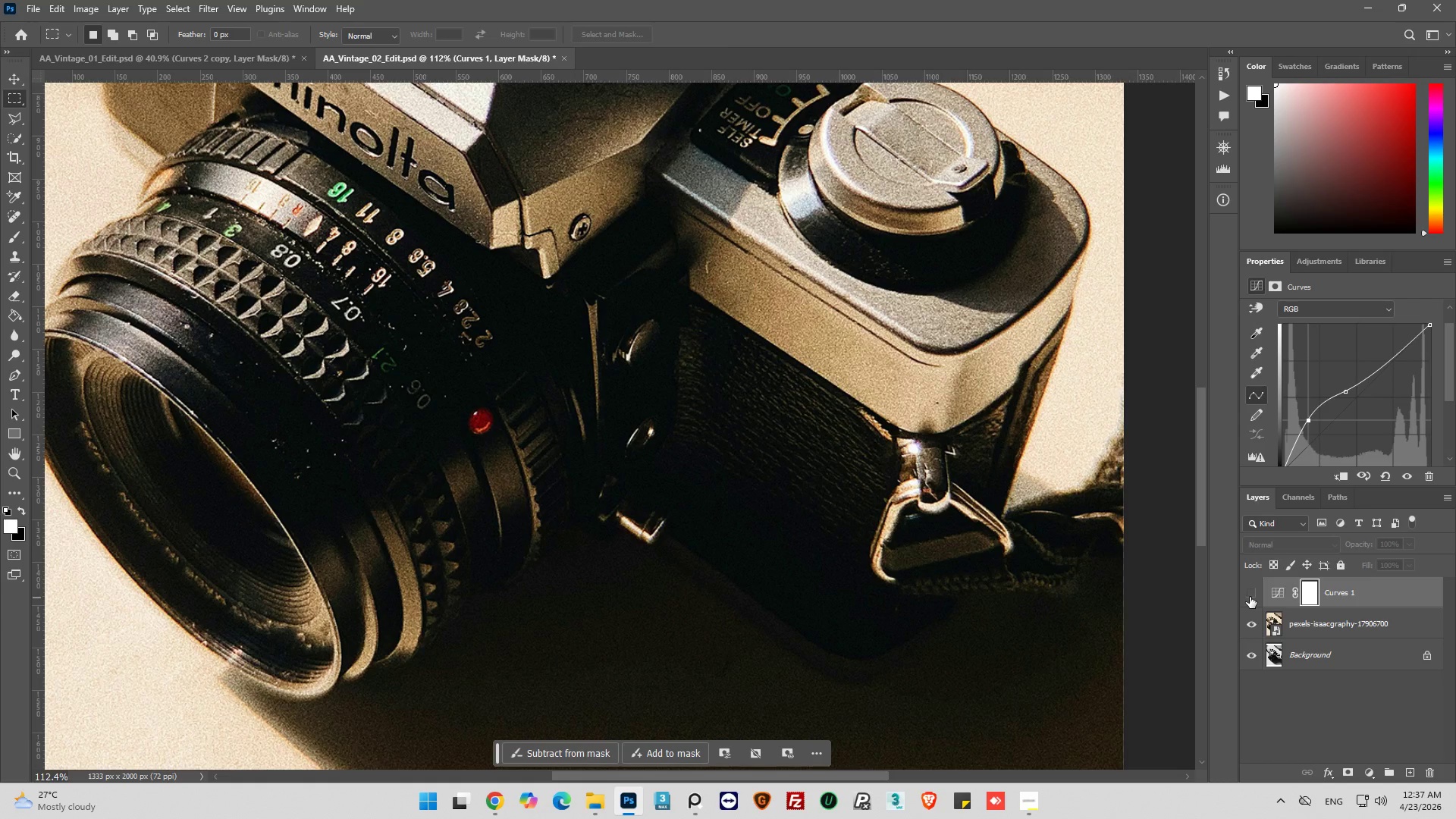 
left_click([1250, 597])
 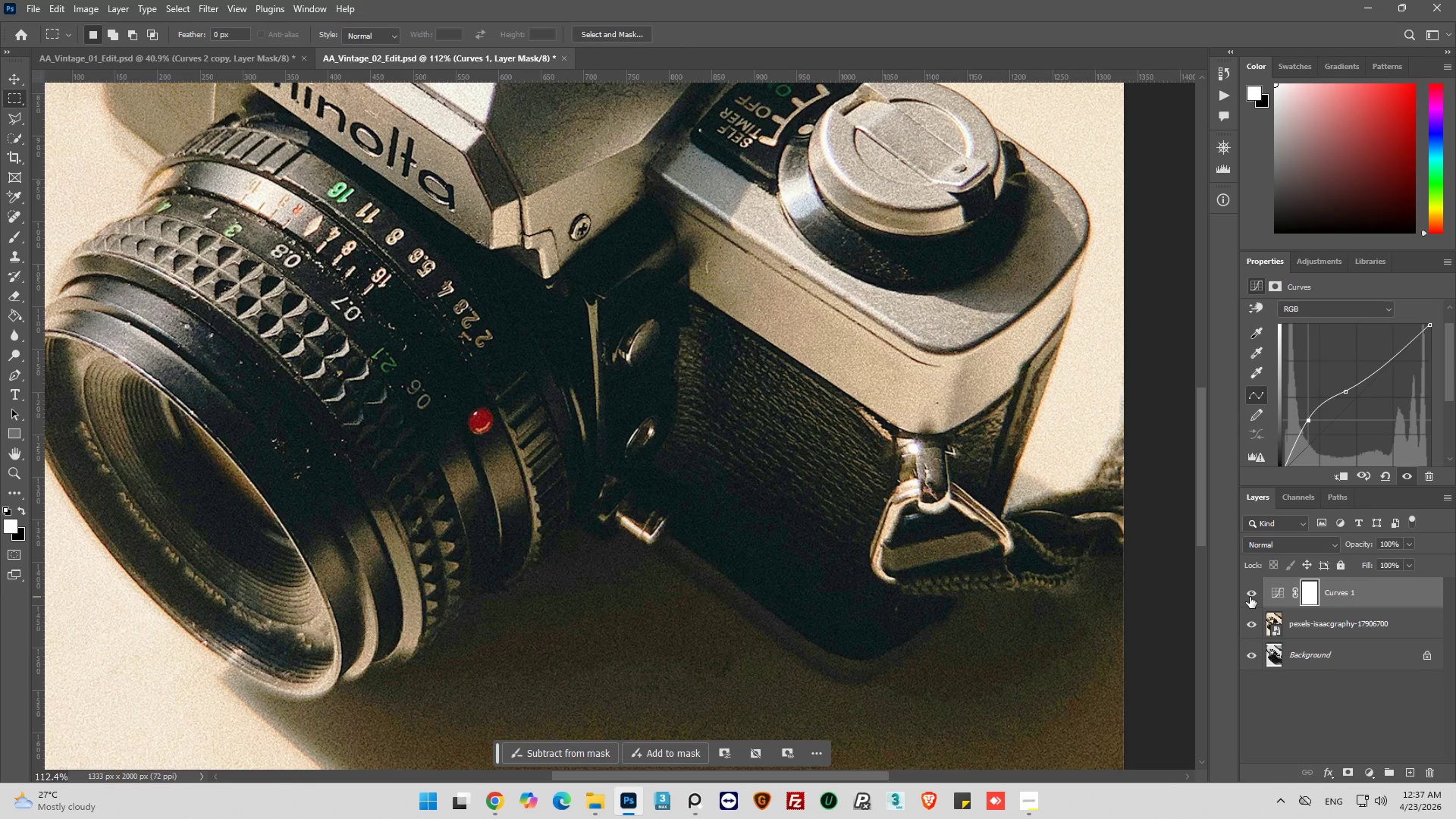 
left_click([1250, 597])
 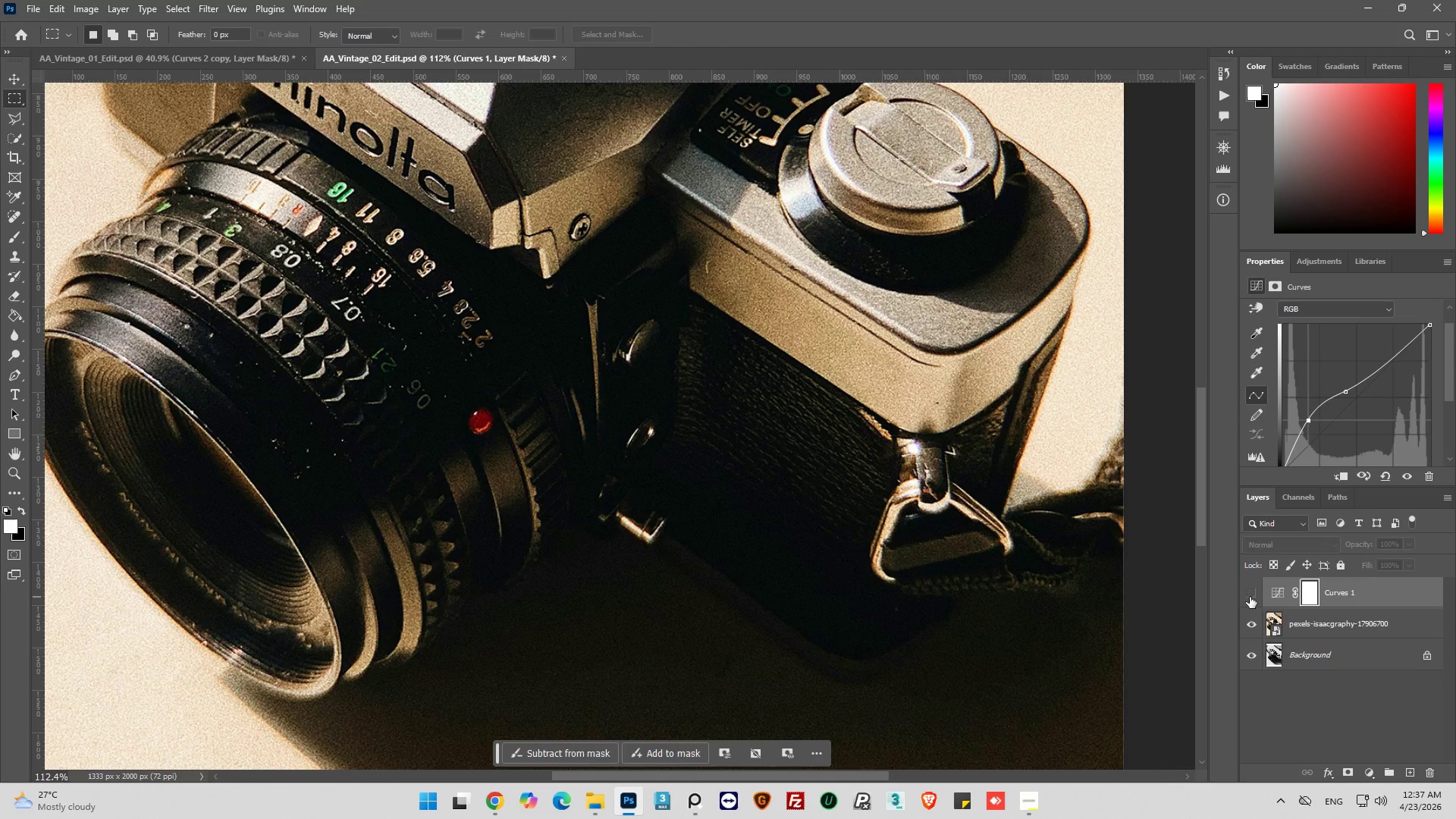 
left_click([1250, 597])
 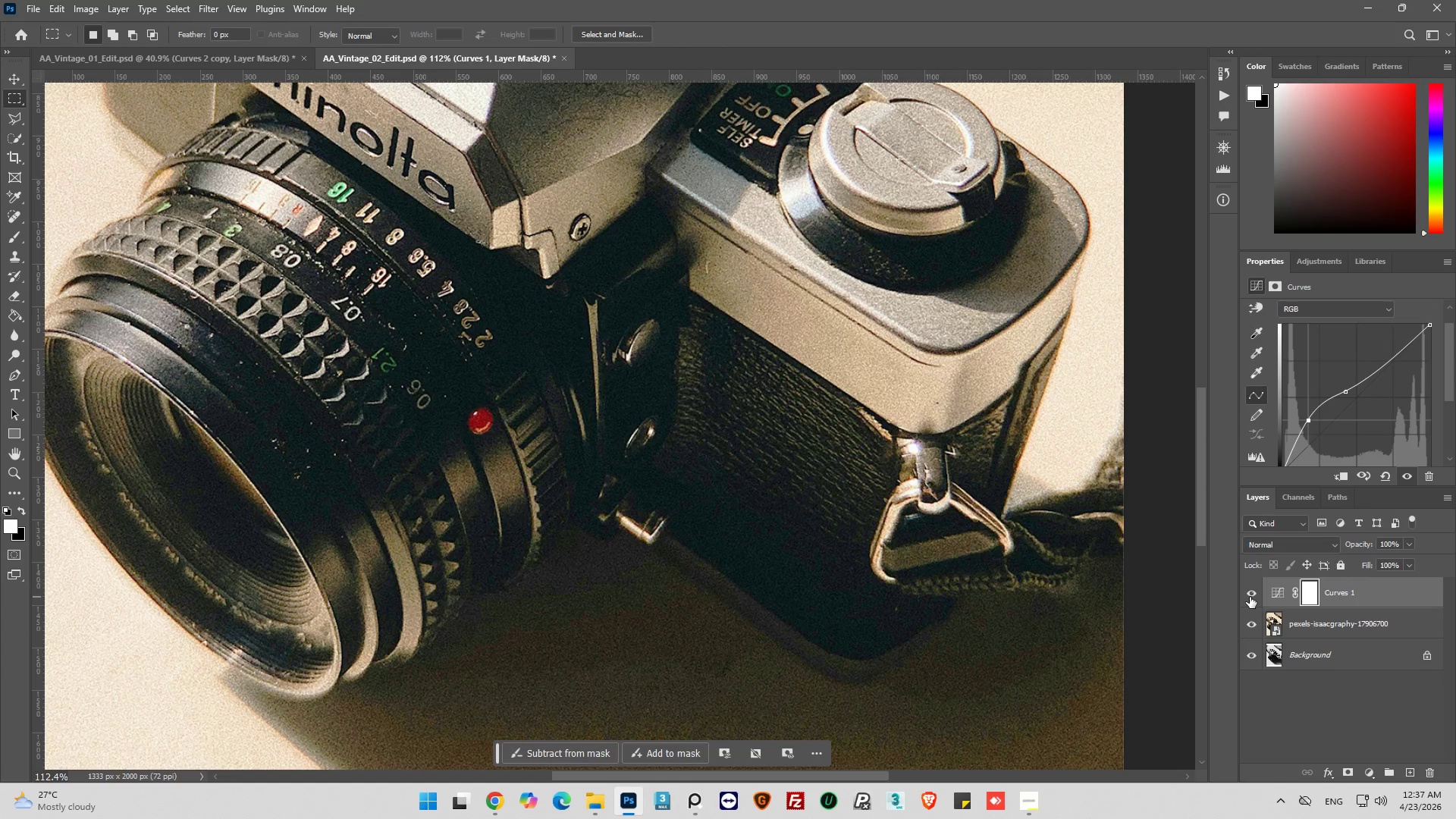 
left_click([1250, 597])
 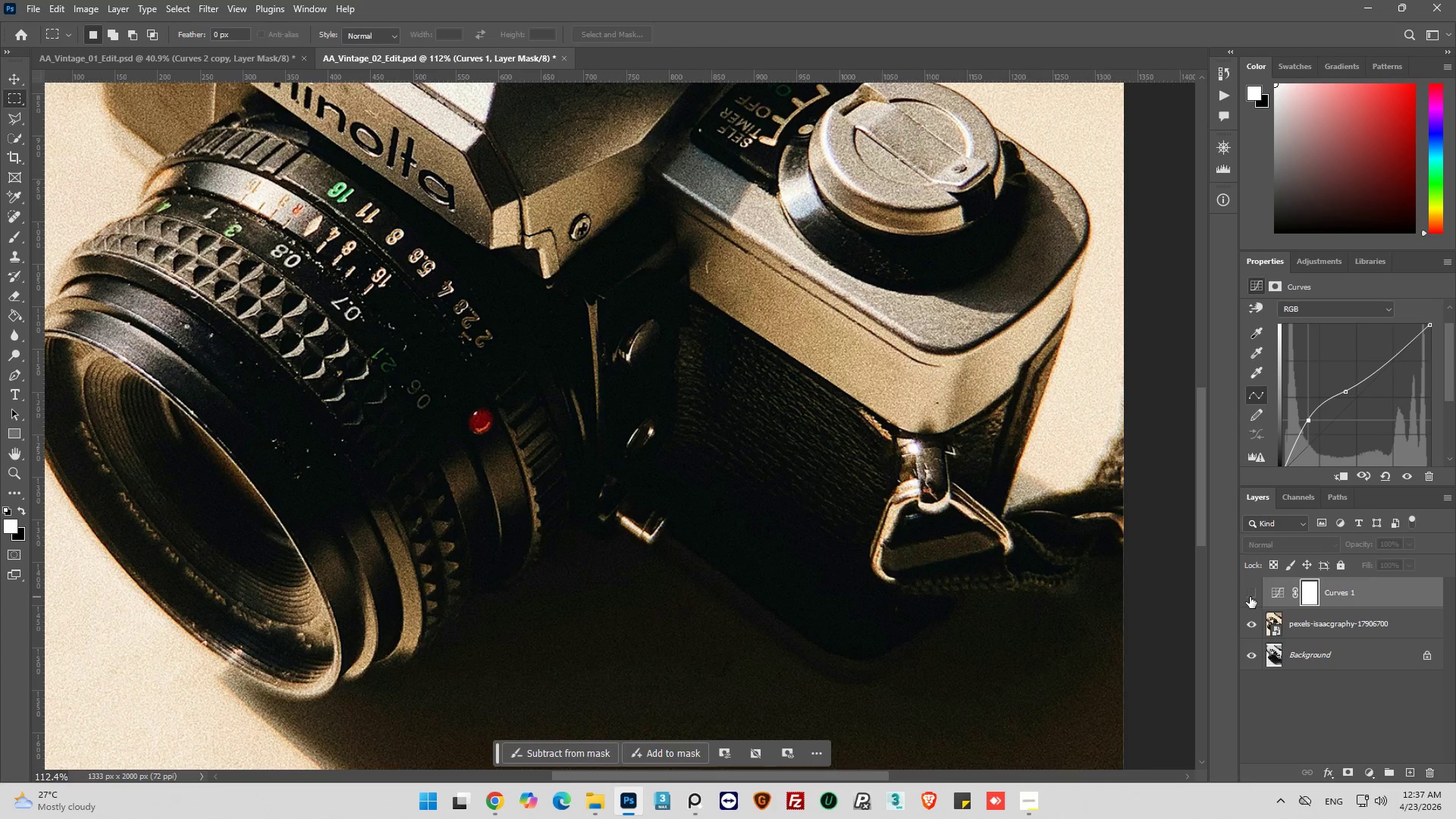 
left_click([1250, 597])
 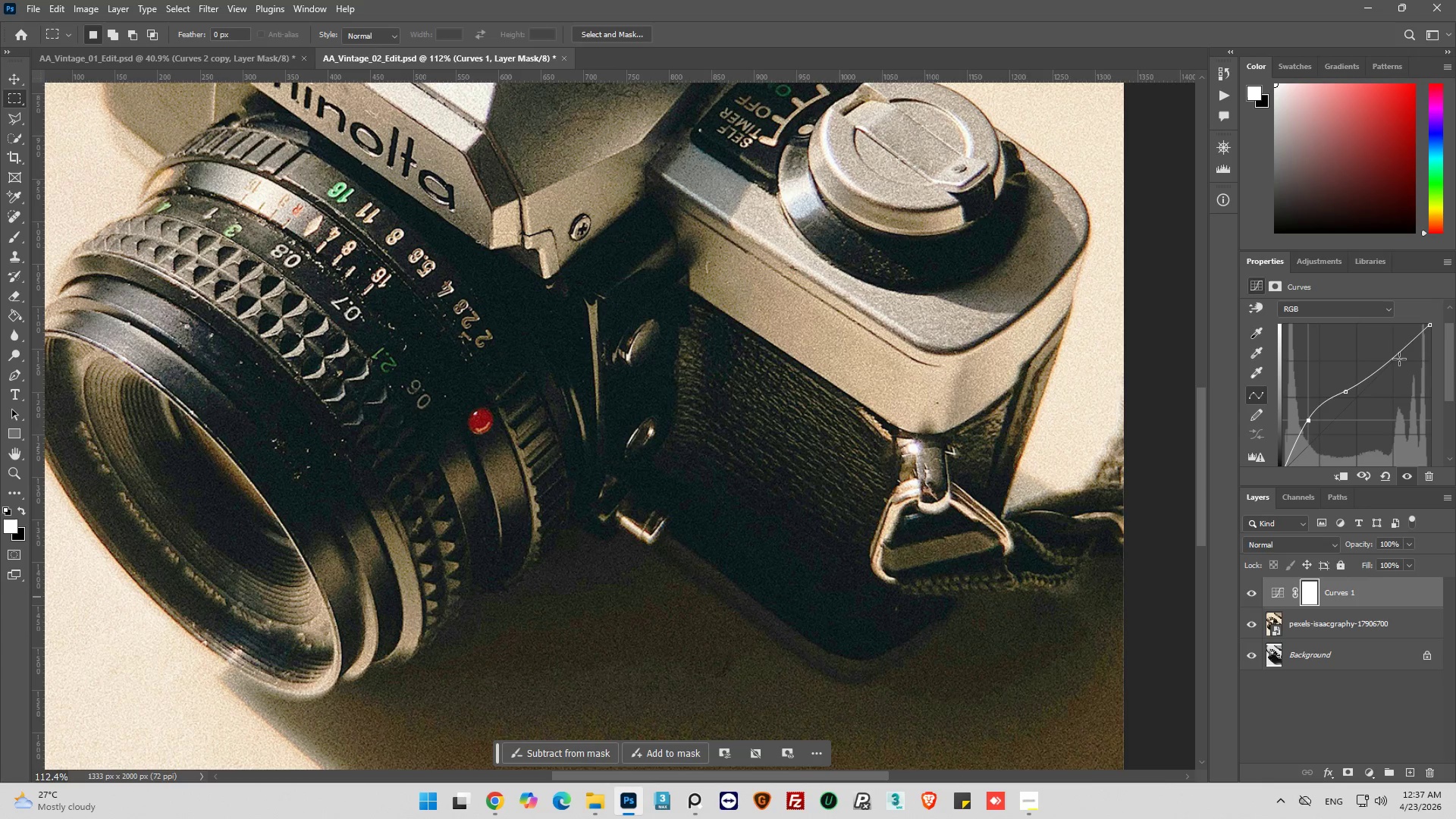 
left_click([1399, 350])
 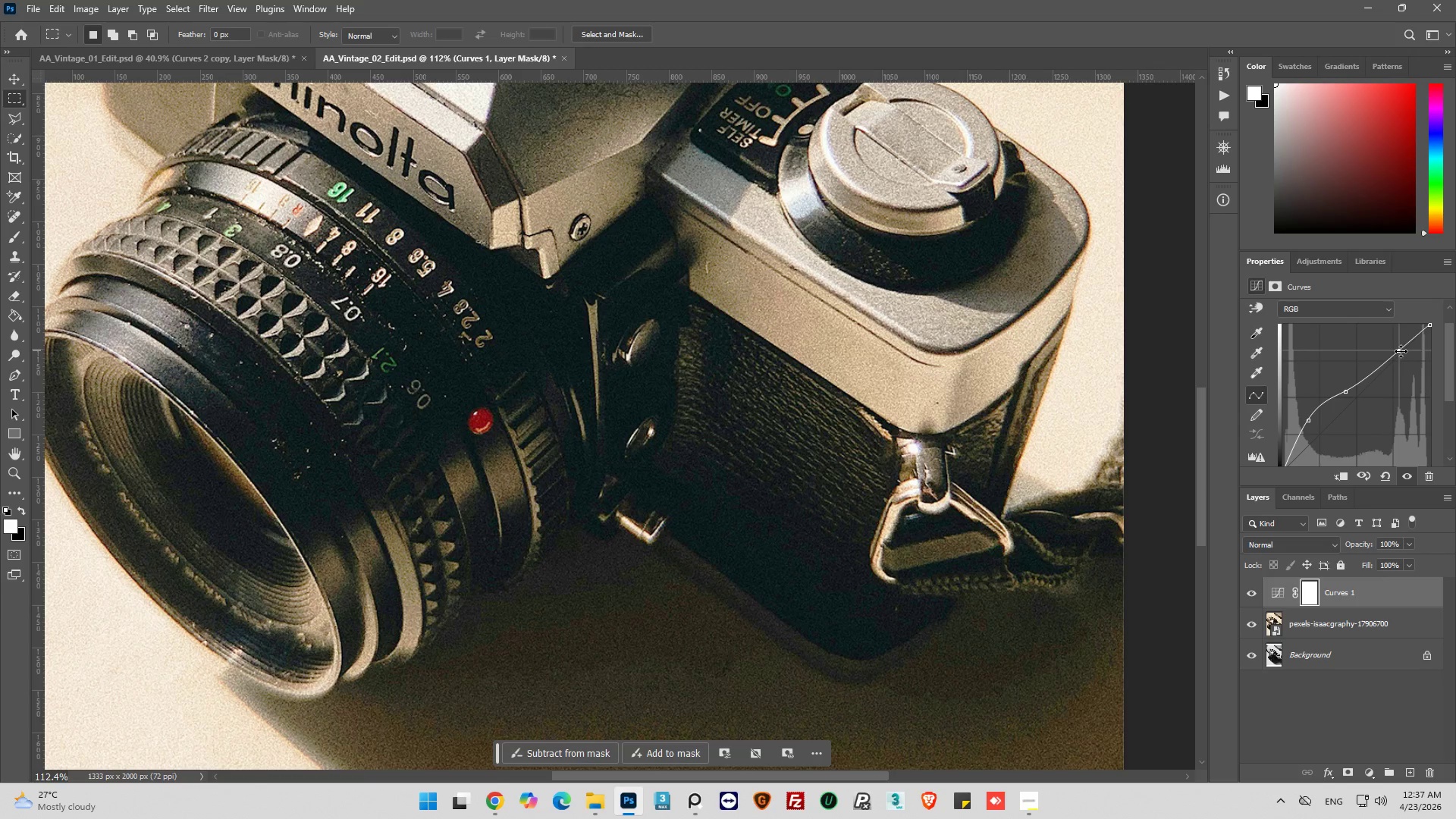 
left_click_drag(start_coordinate=[1401, 351], to_coordinate=[1399, 342])
 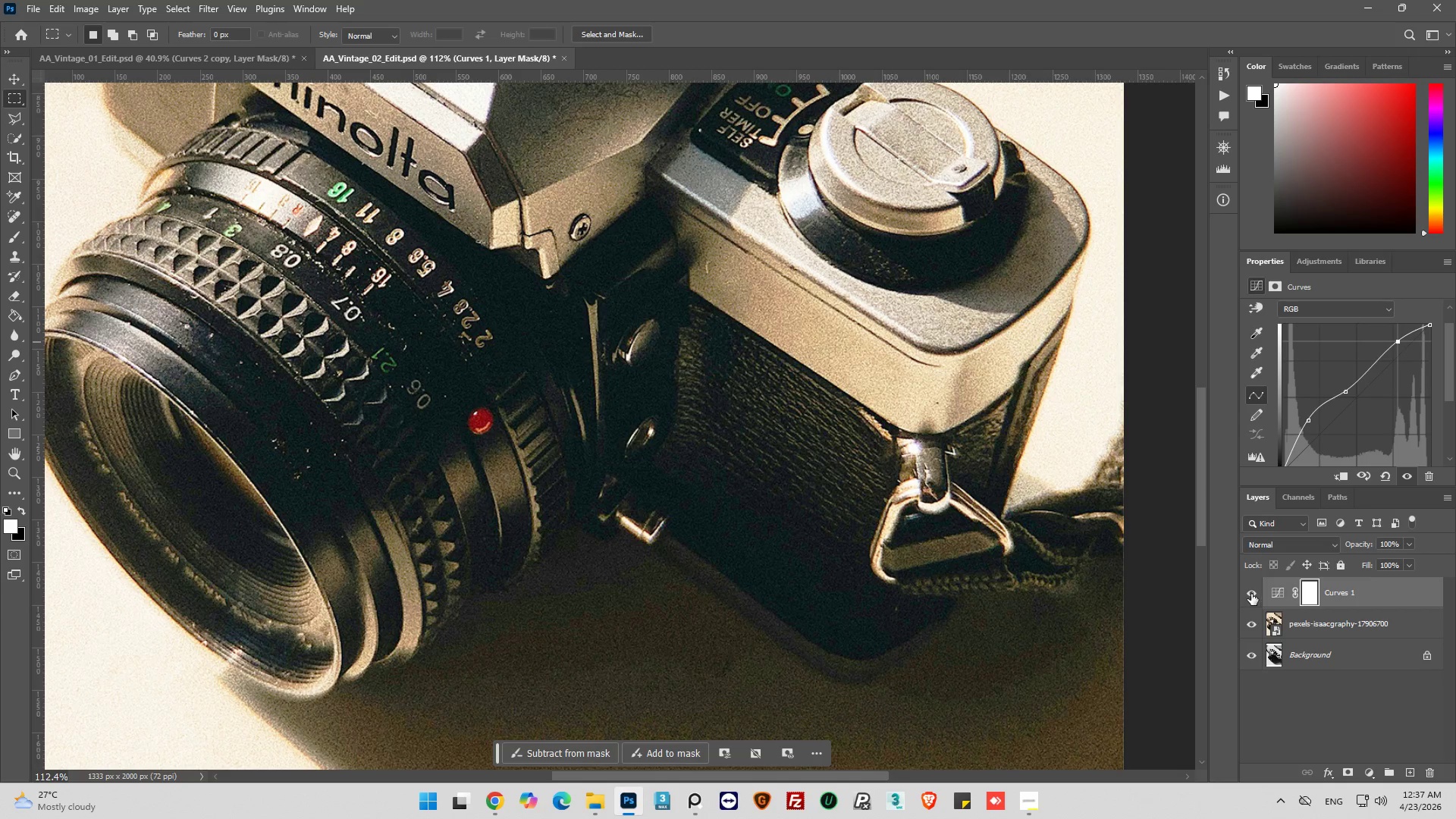 
left_click([1251, 593])
 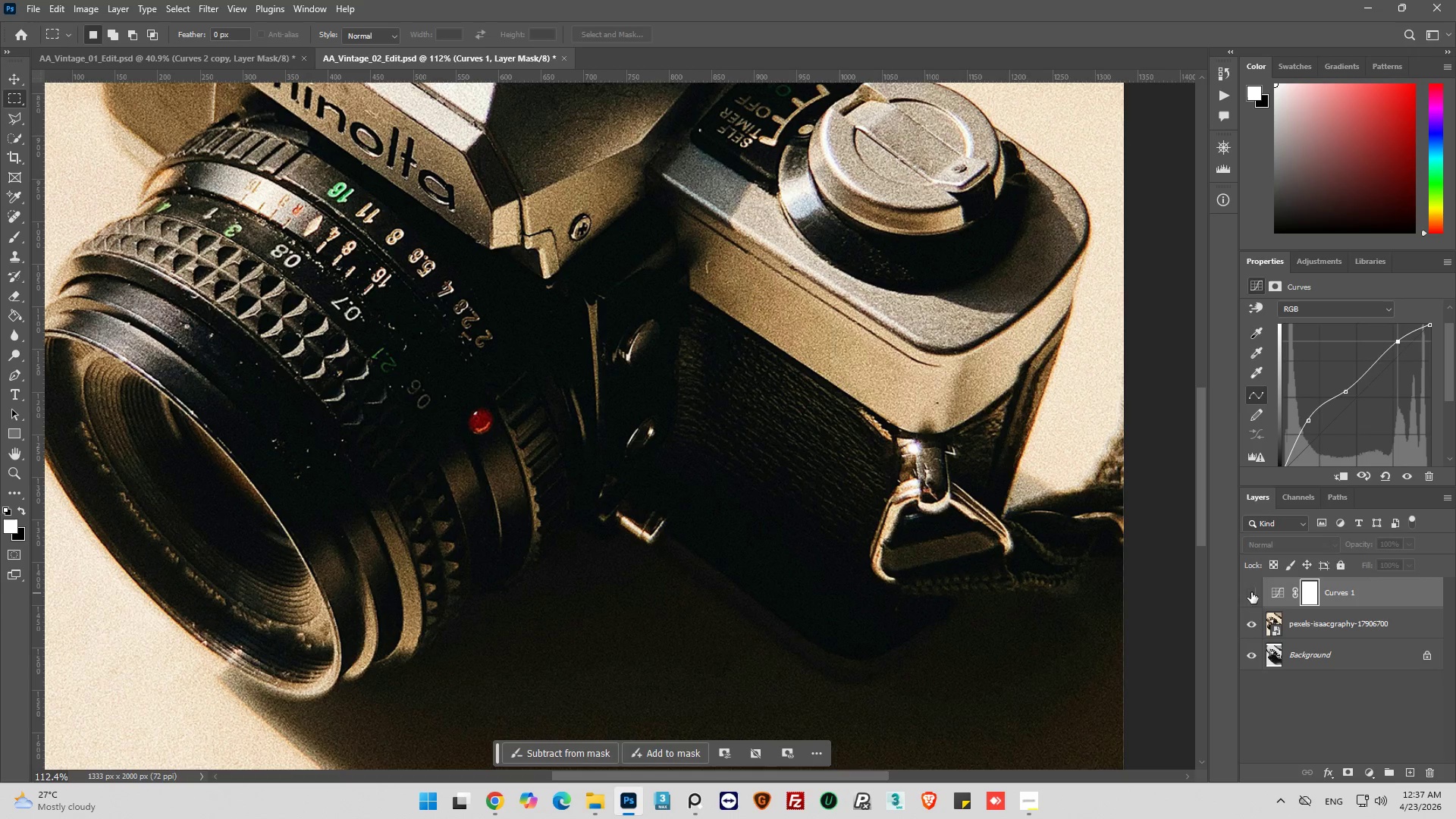 
hold_key(key=AltLeft, duration=0.45)
hold_key(key=AltLeft, duration=0.61)
scroll: coordinate [597, 249], scroll_direction: up, amount: 5.0
 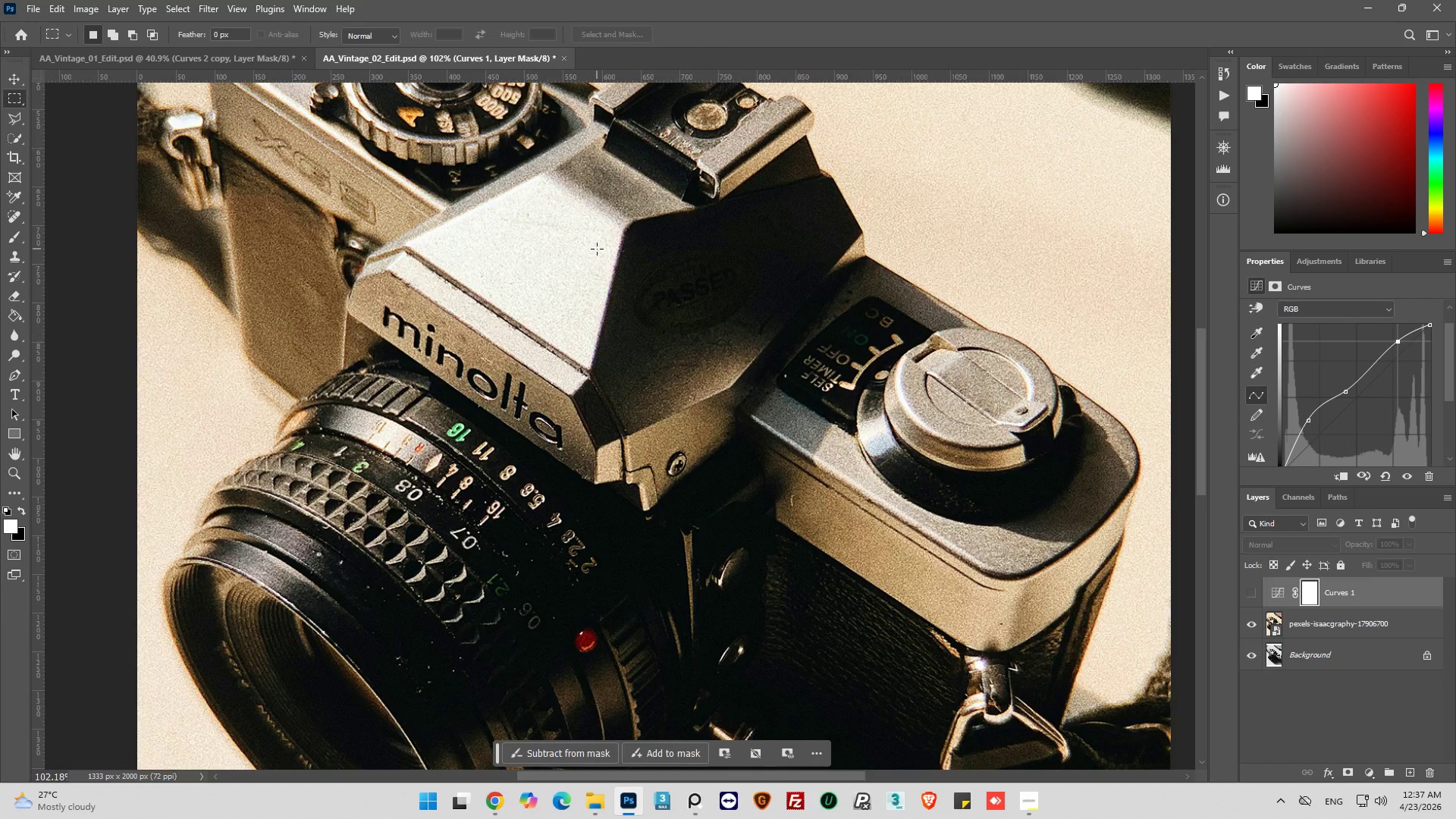 
hold_key(key=AltLeft, duration=0.47)
 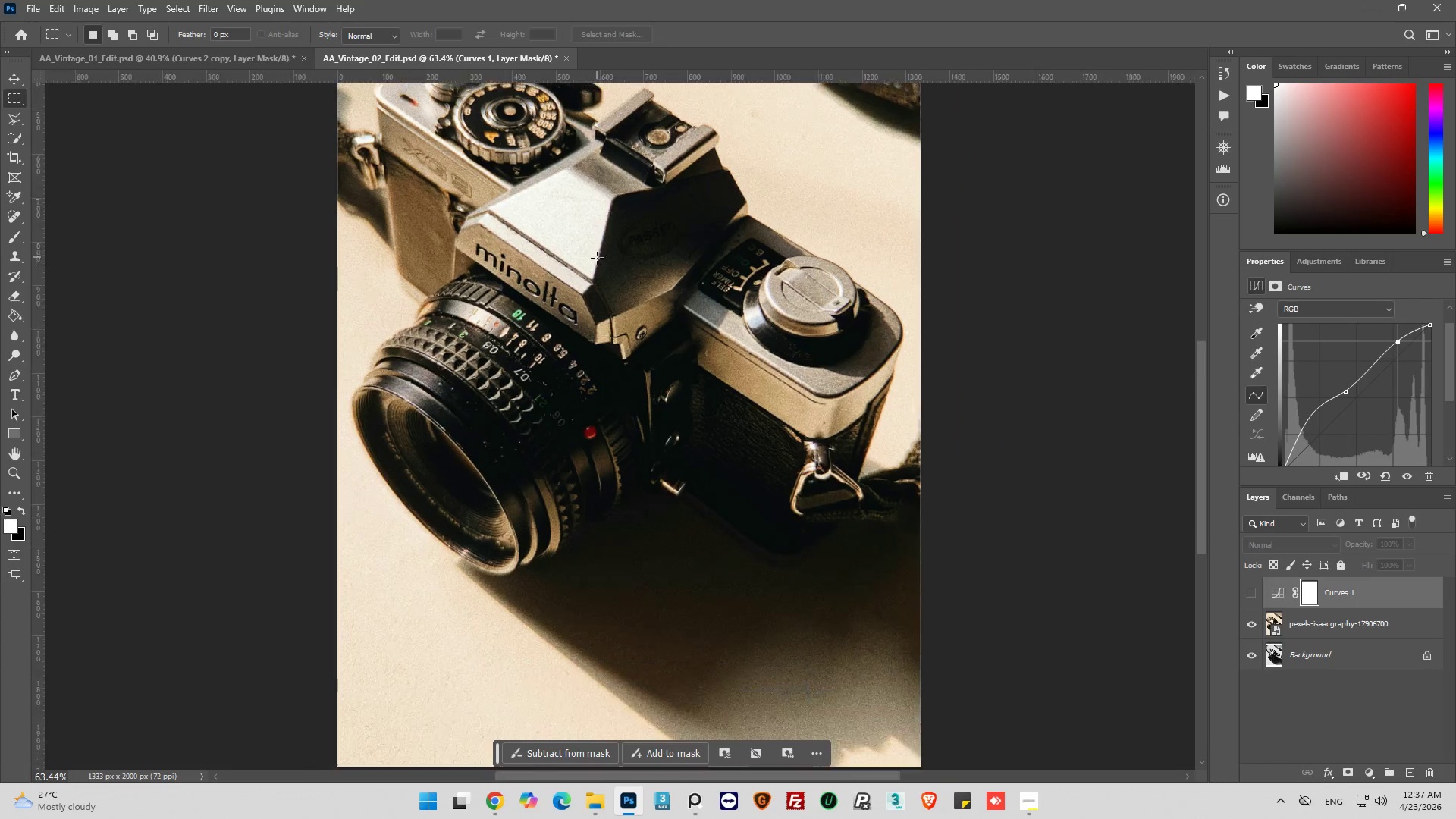 
key(Alt+AltLeft)
 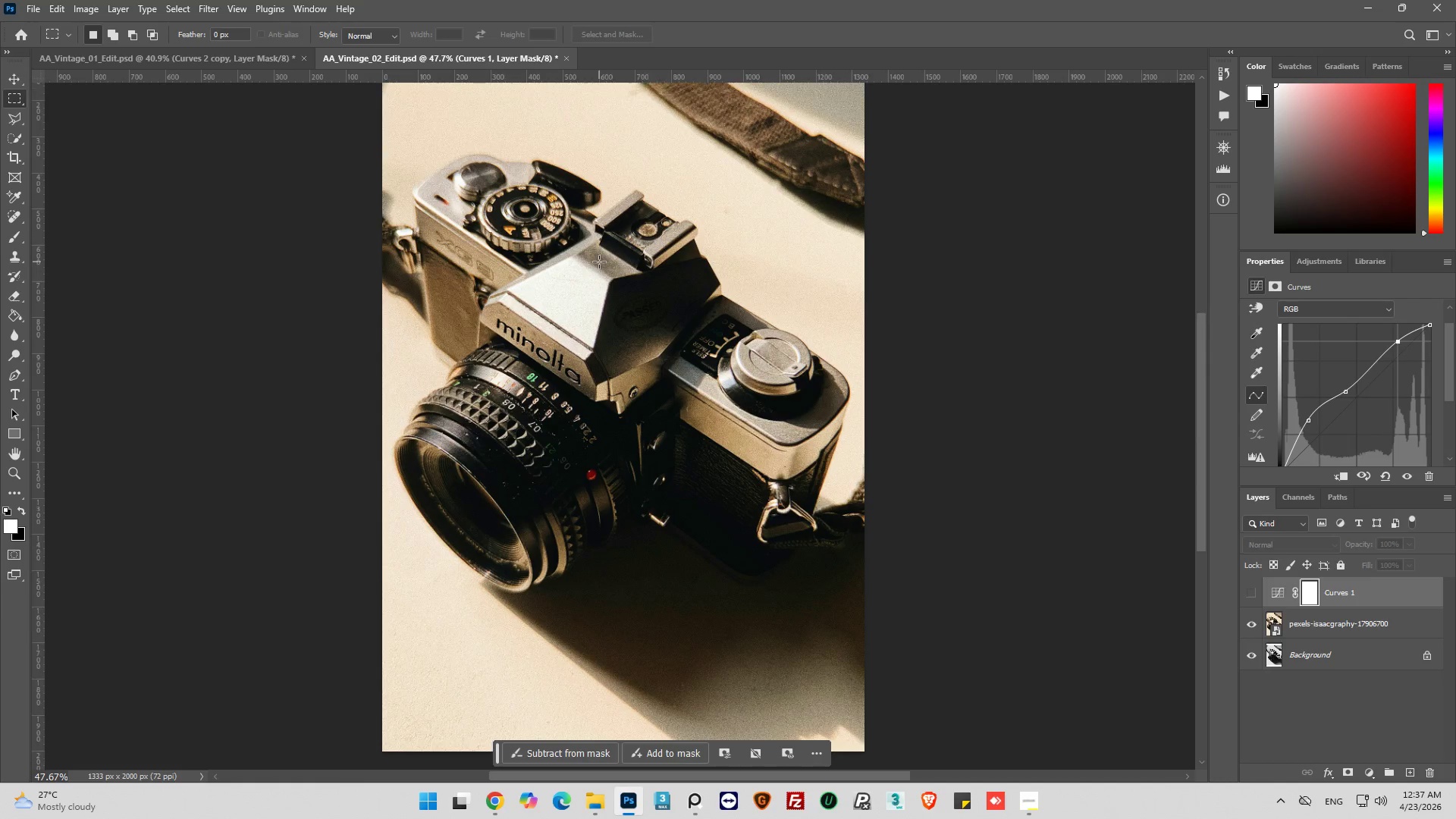 
key(Alt+AltLeft)
 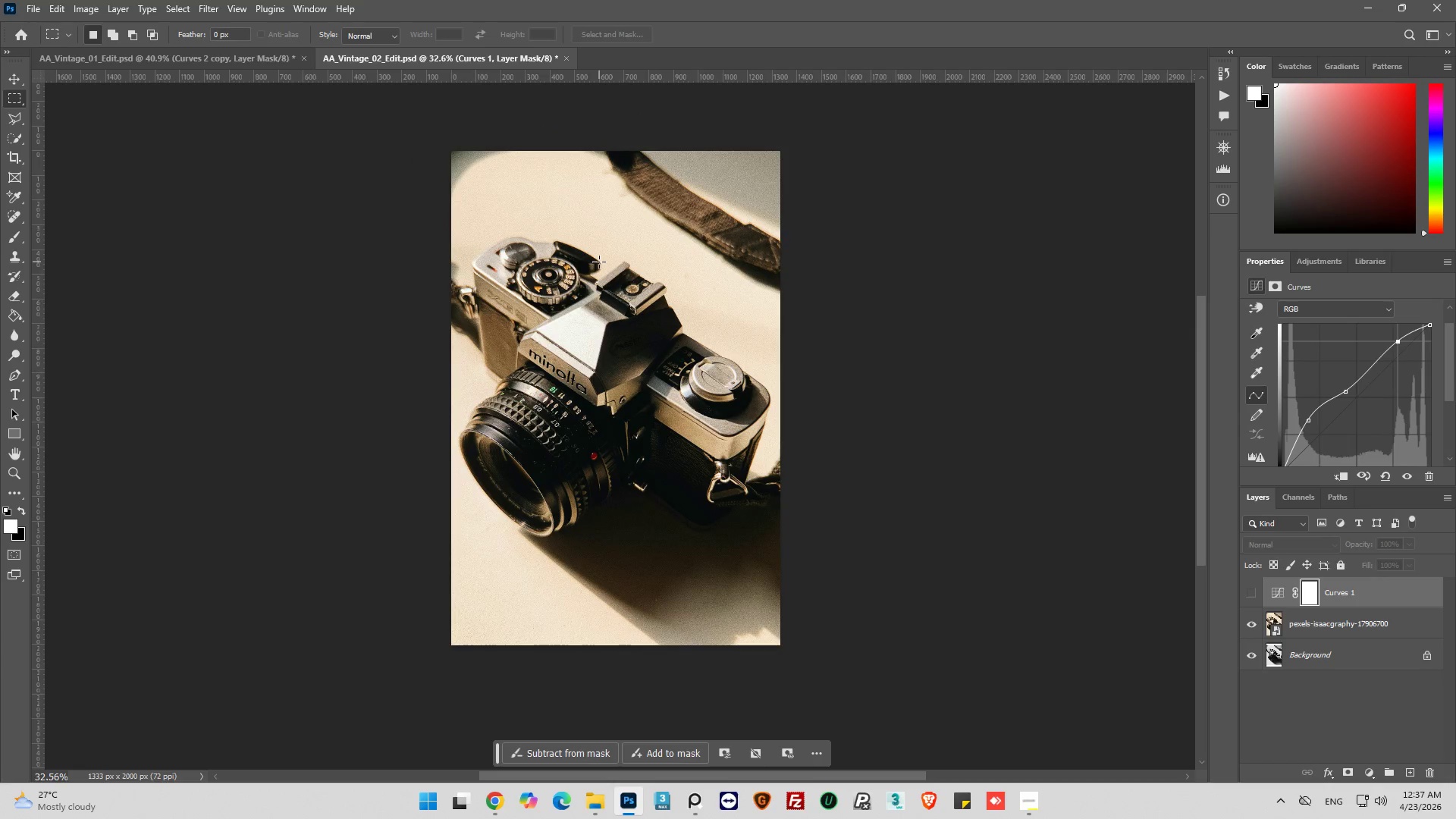 
key(Alt+AltLeft)
 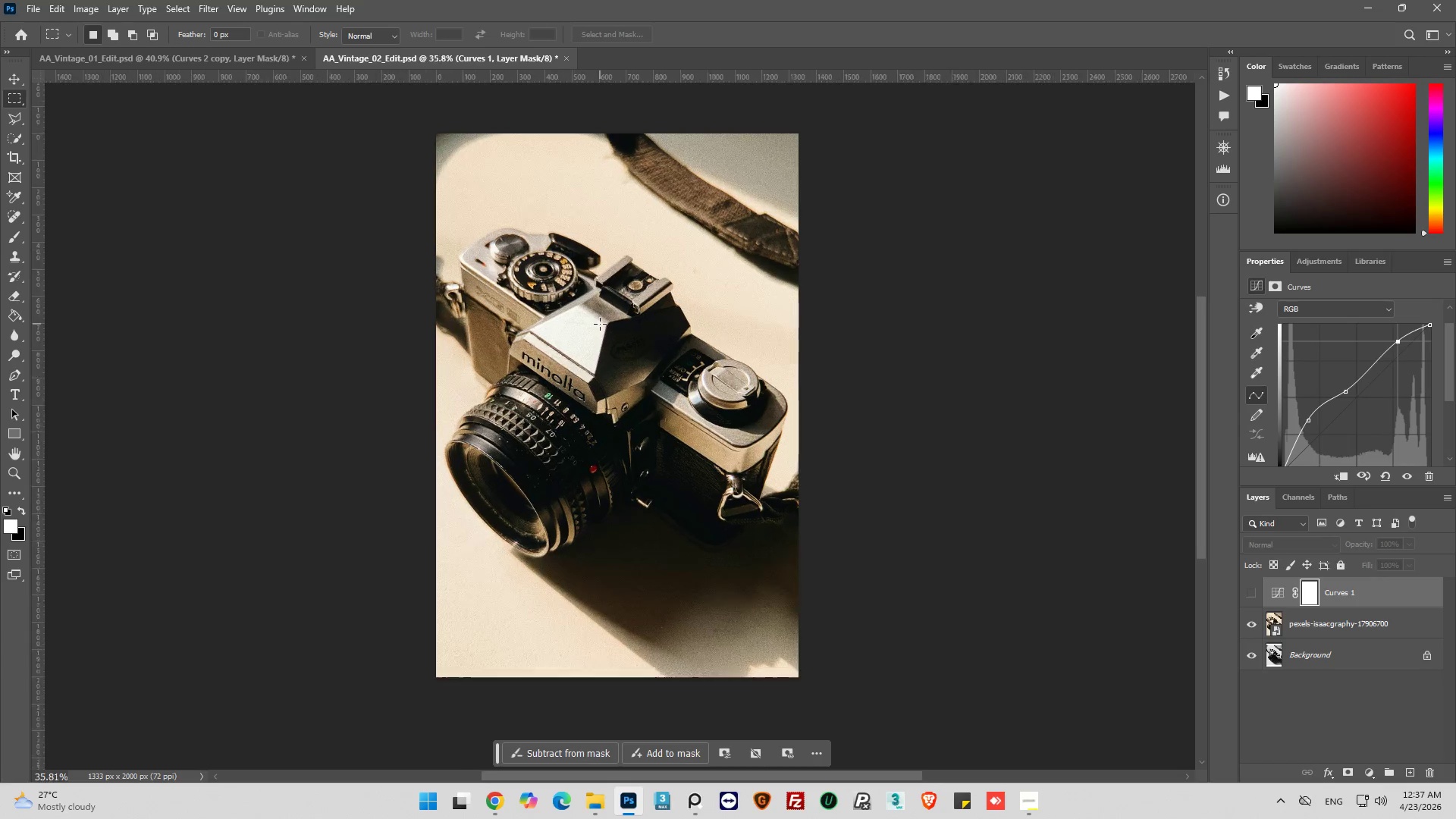 
scroll: coordinate [599, 262], scroll_direction: down, amount: 6.0
 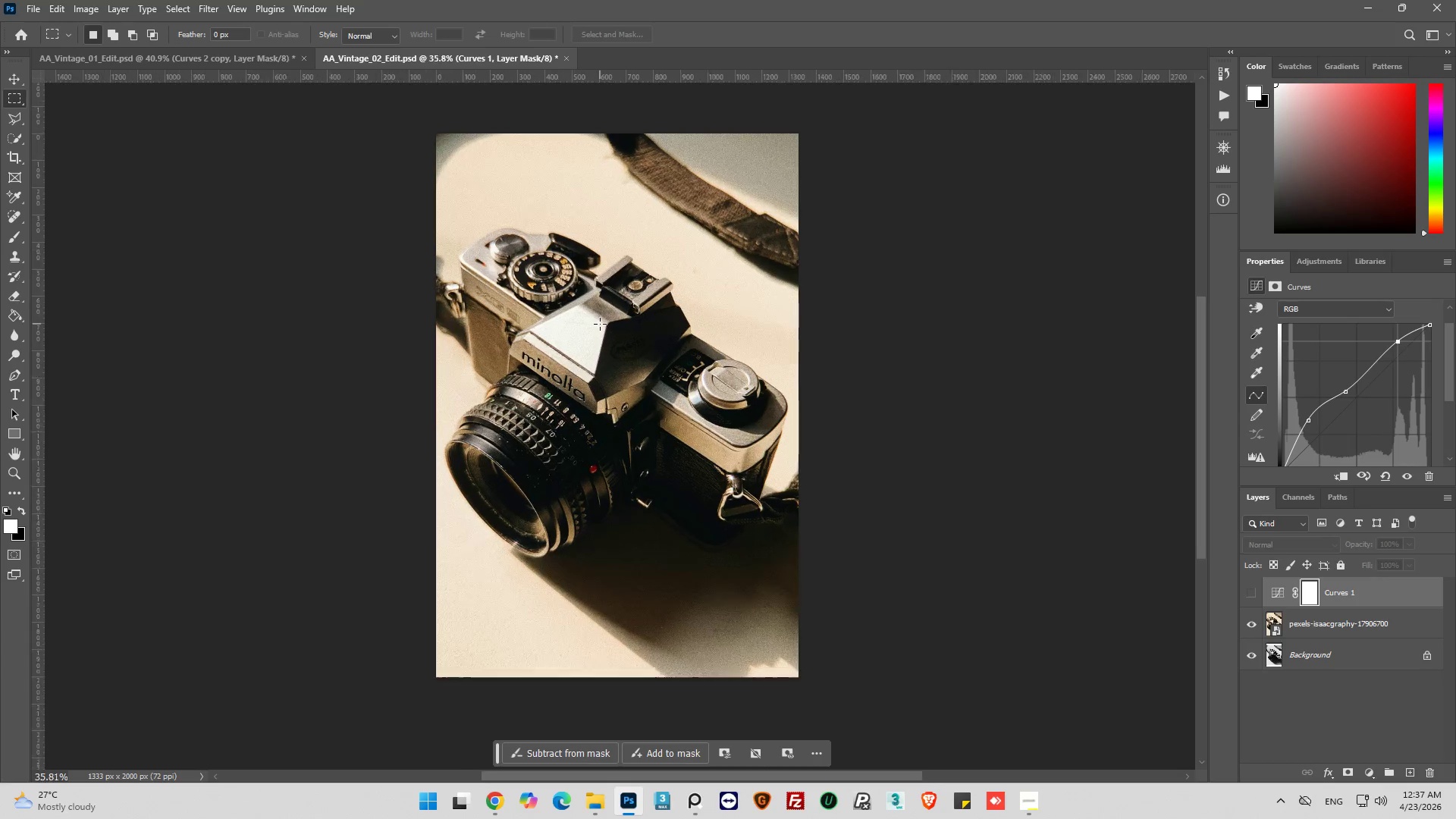 
hold_key(key=AltLeft, duration=0.38)
scroll: coordinate [600, 324], scroll_direction: down, amount: 3.0
 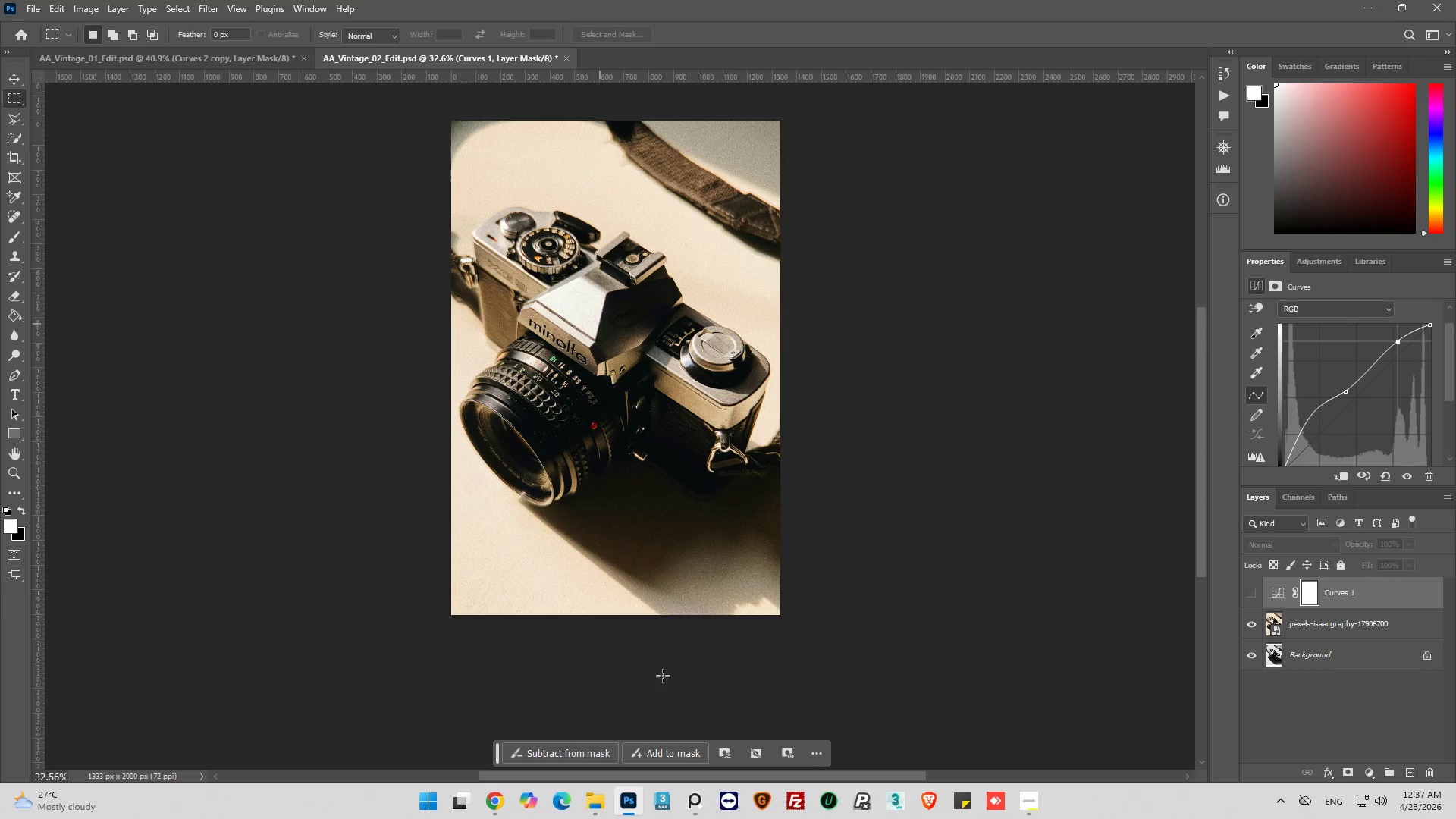 
left_click([582, 799])
 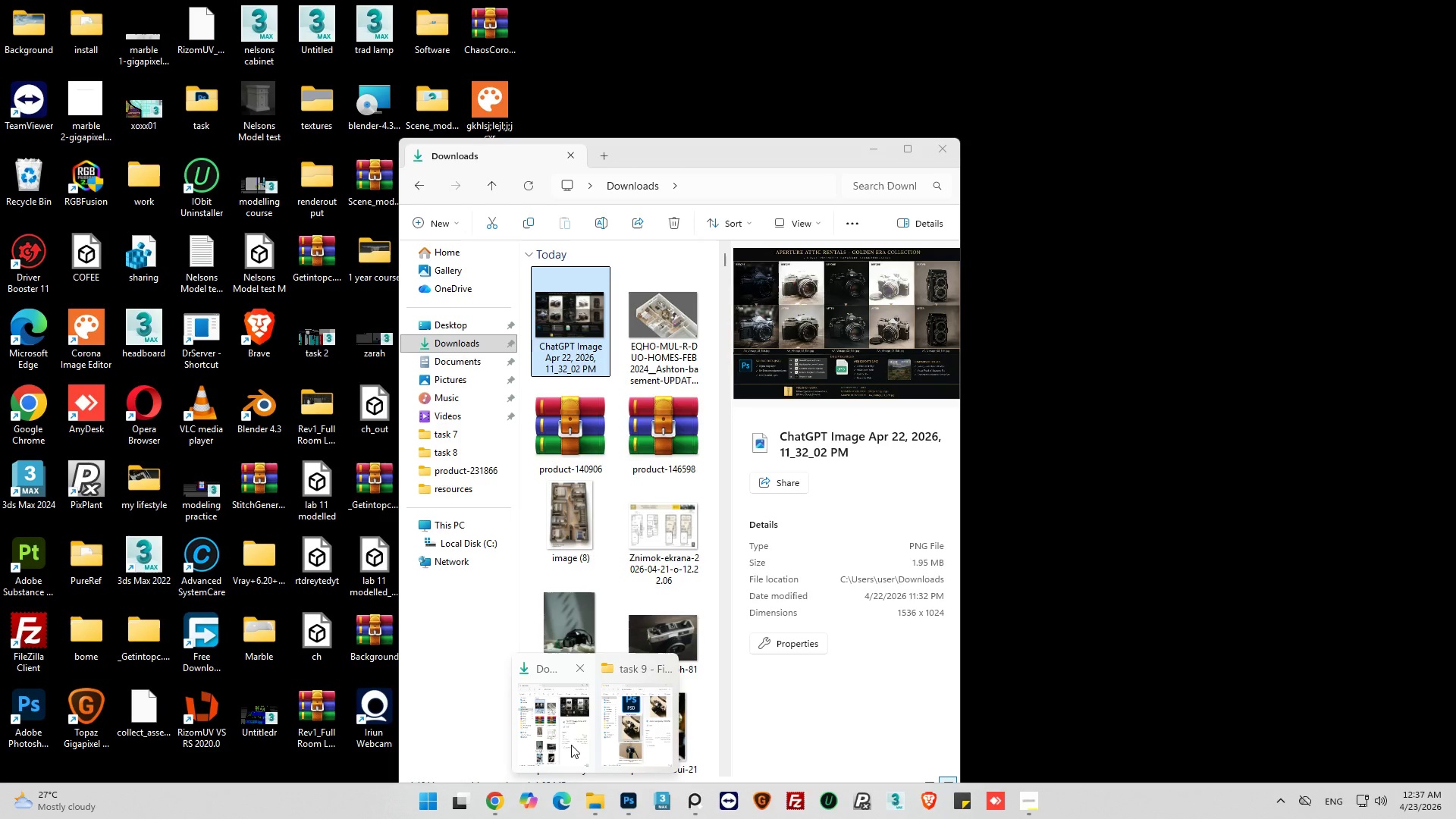 
left_click([571, 745])
 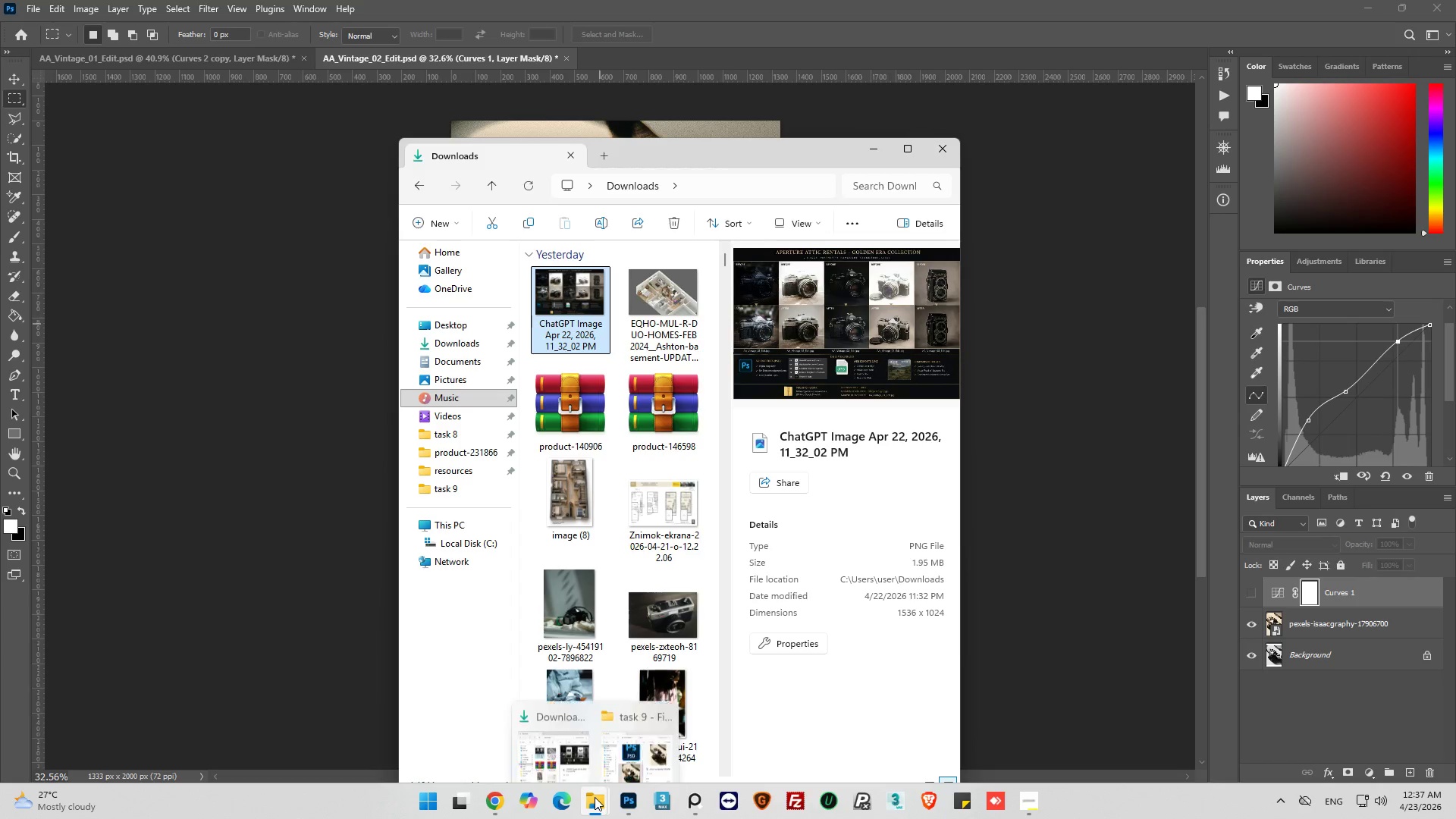 
left_click([627, 752])
 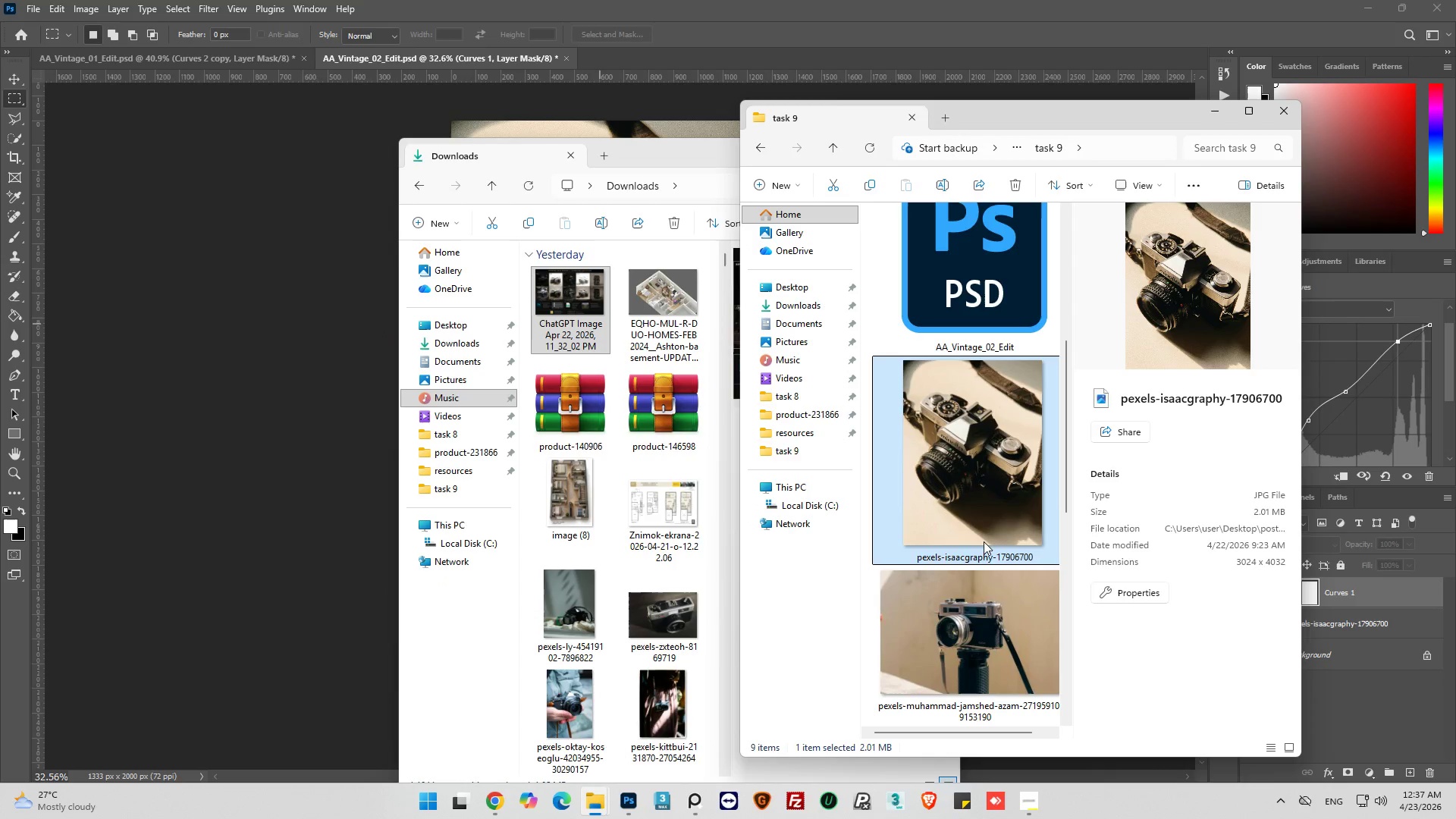 
scroll: coordinate [984, 541], scroll_direction: up, amount: 4.0
 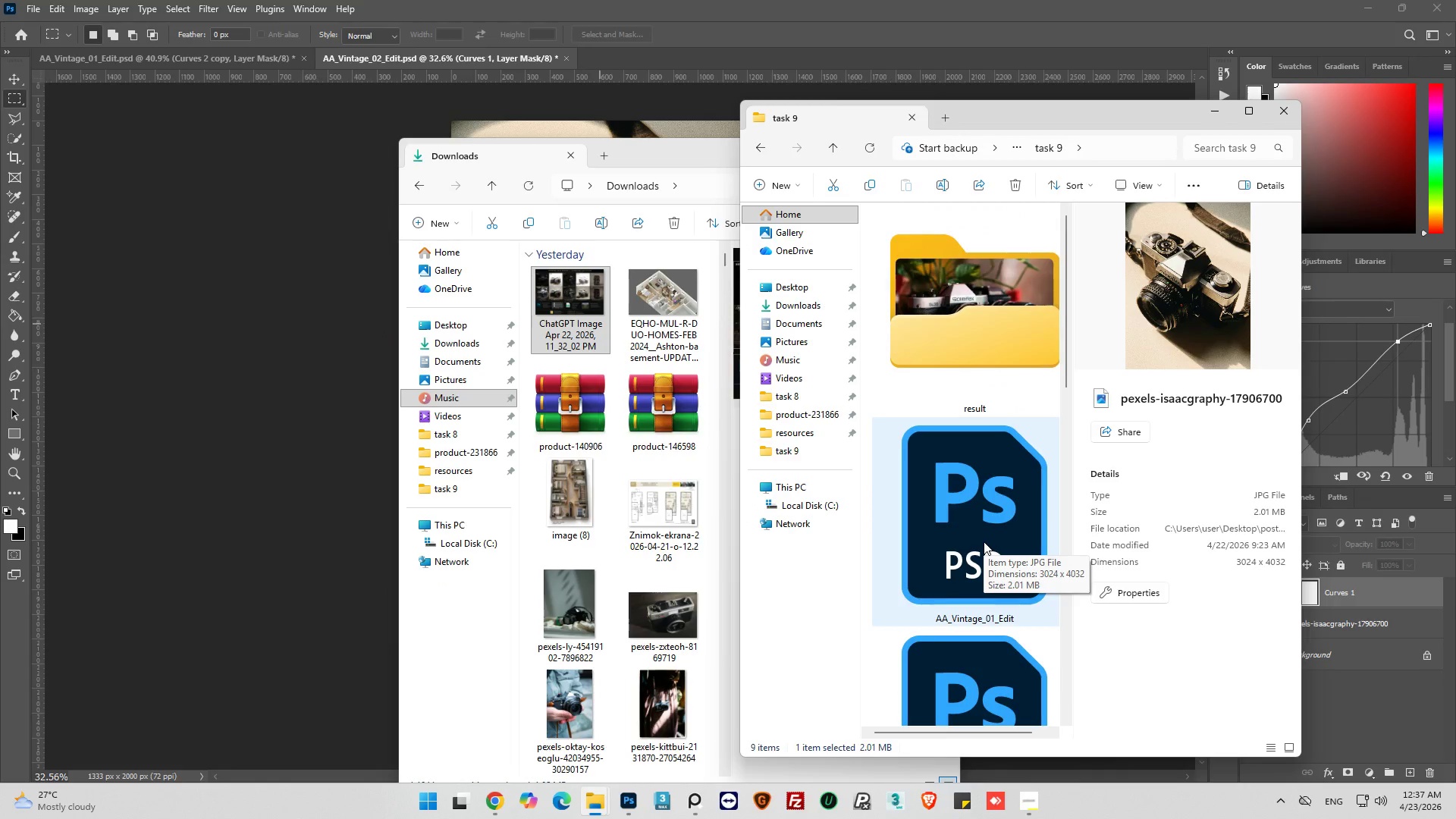 
scroll: coordinate [984, 543], scroll_direction: down, amount: 7.0
 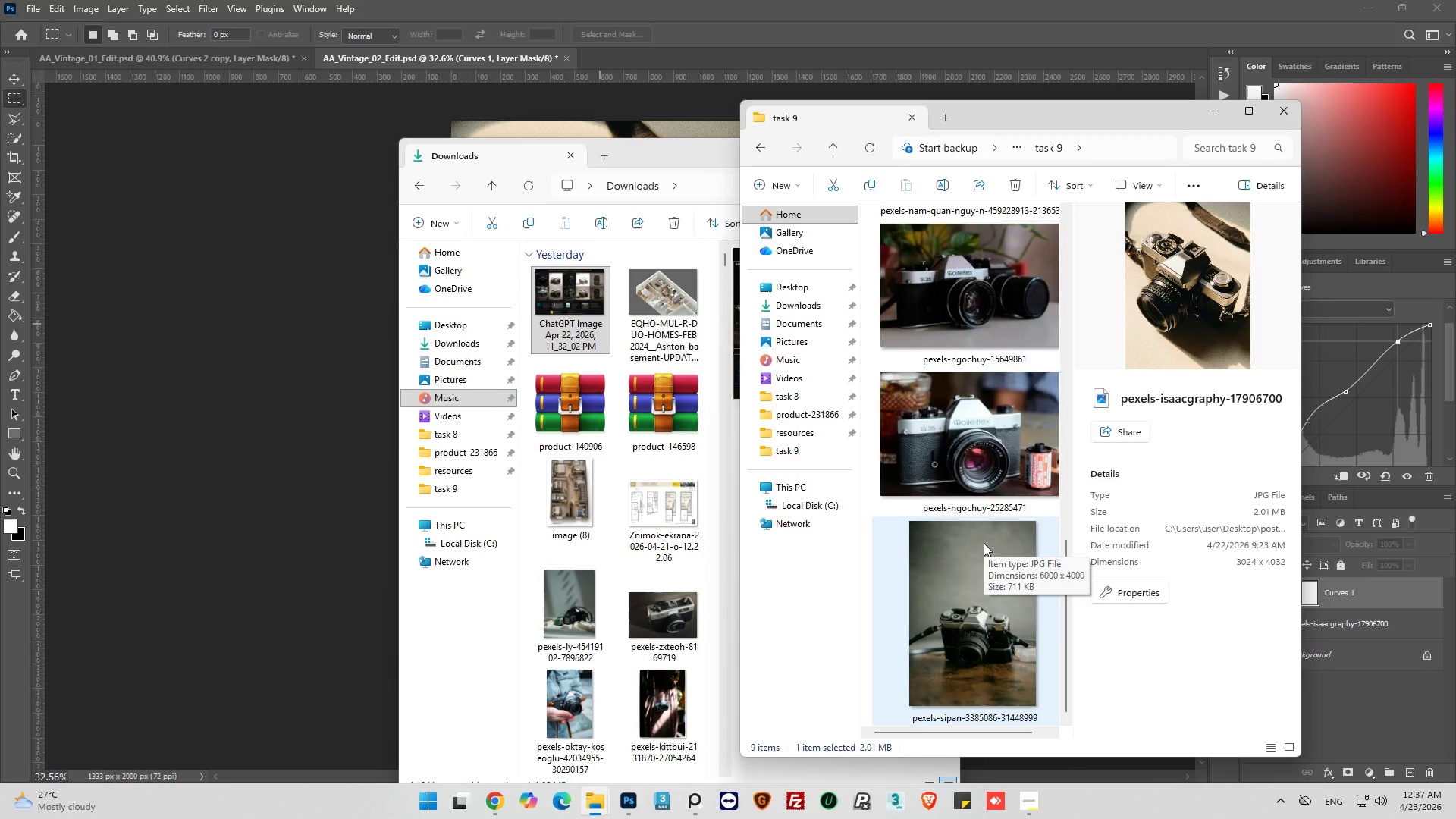 
scroll: coordinate [984, 543], scroll_direction: up, amount: 1.0
 